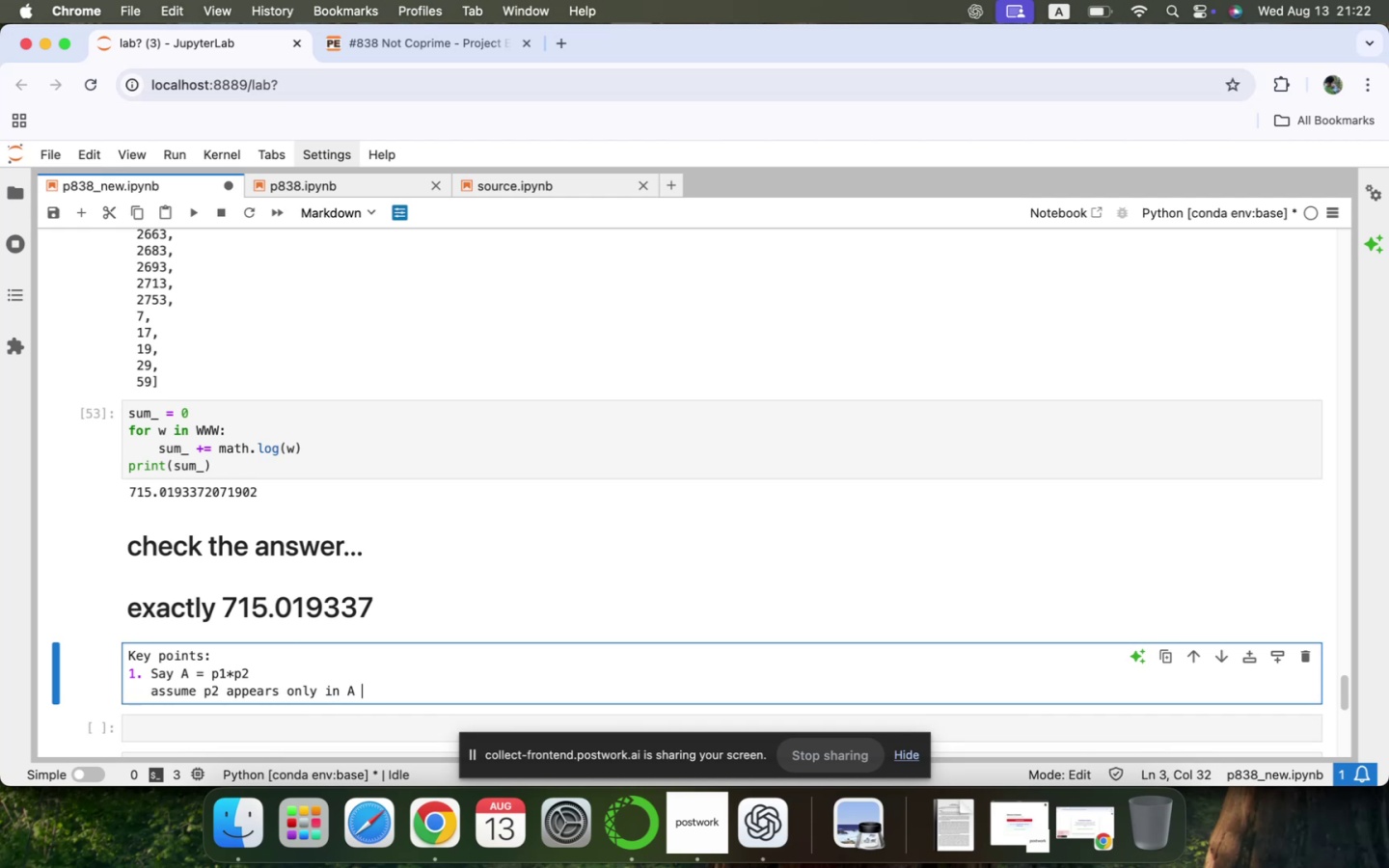 
key(Backspace)
type(, and p1<p2)
 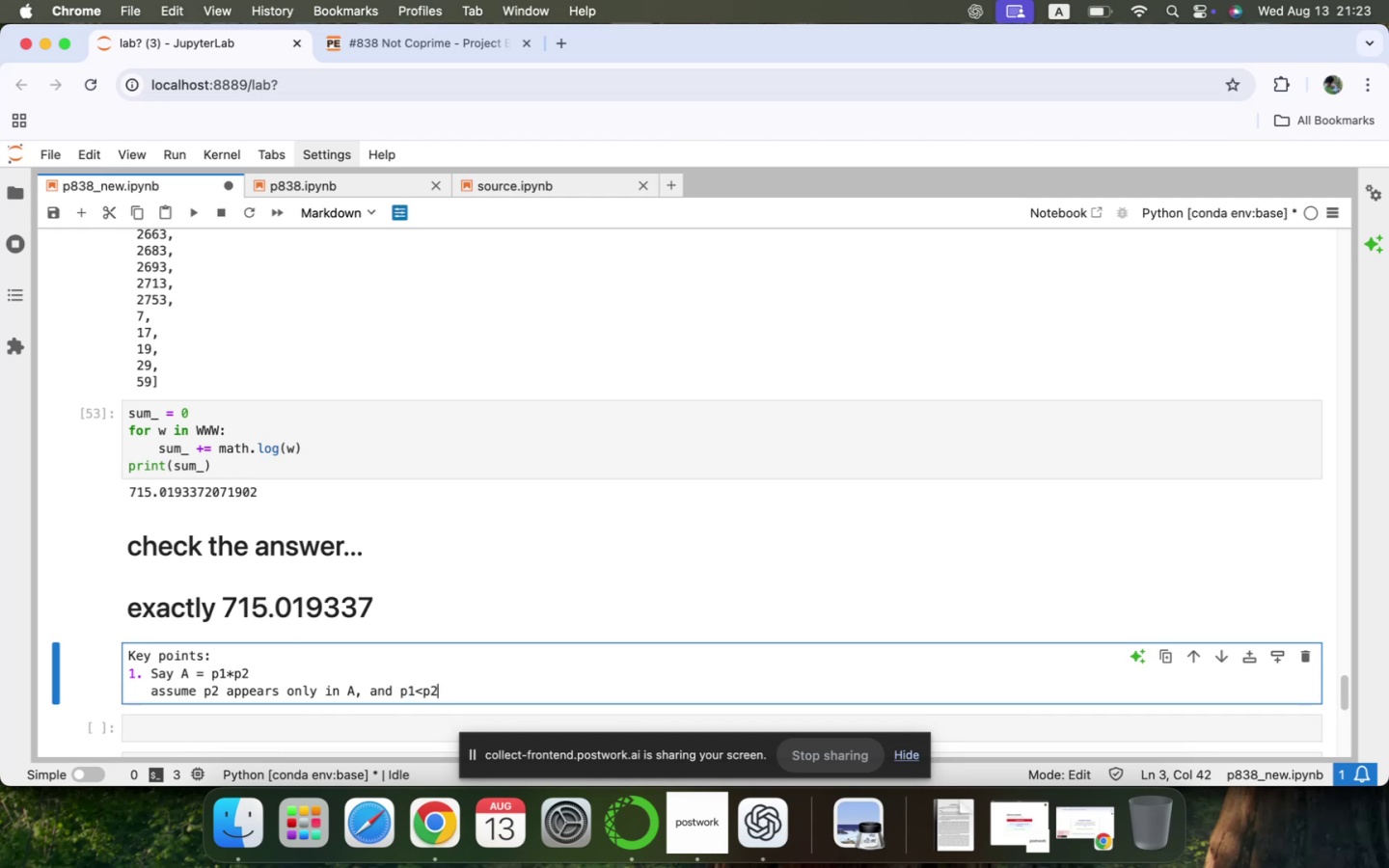 
key(Enter)
 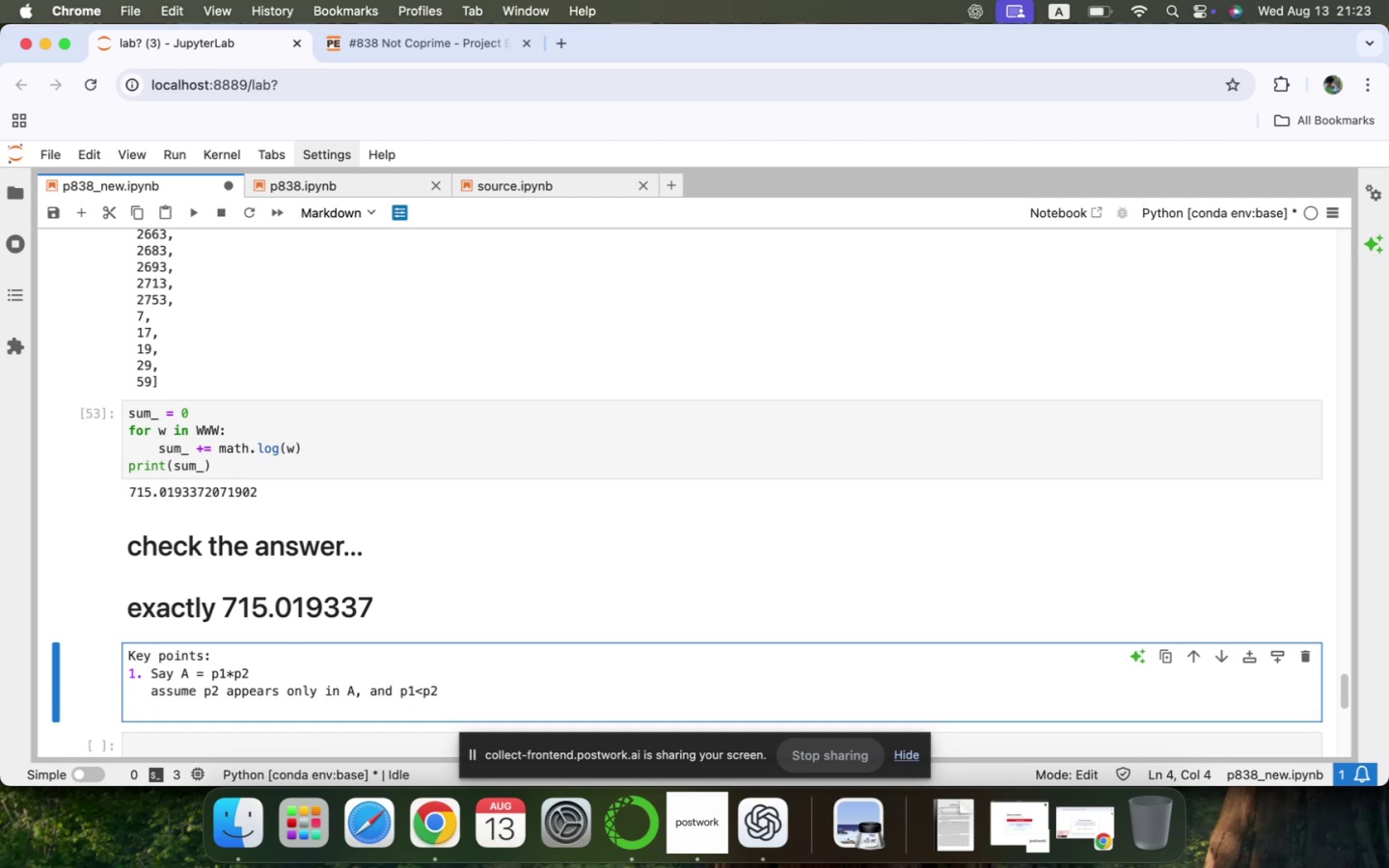 
type(Then definitely )
 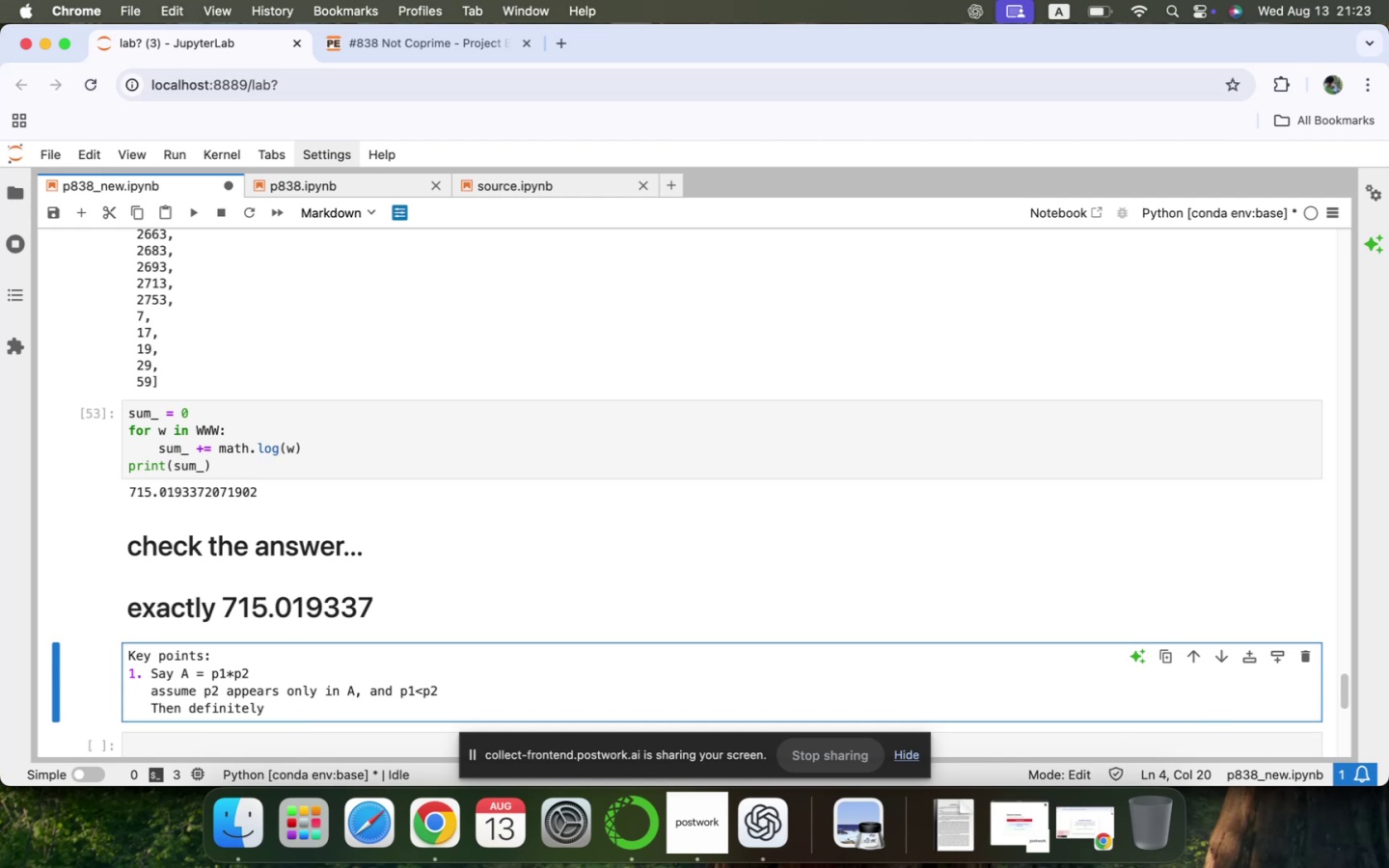 
type(take p1 from this li)
key(Backspace)
key(Backspace)
key(Backspace)
key(Backspace)
key(Backspace)
type(ese 2 primes...)
 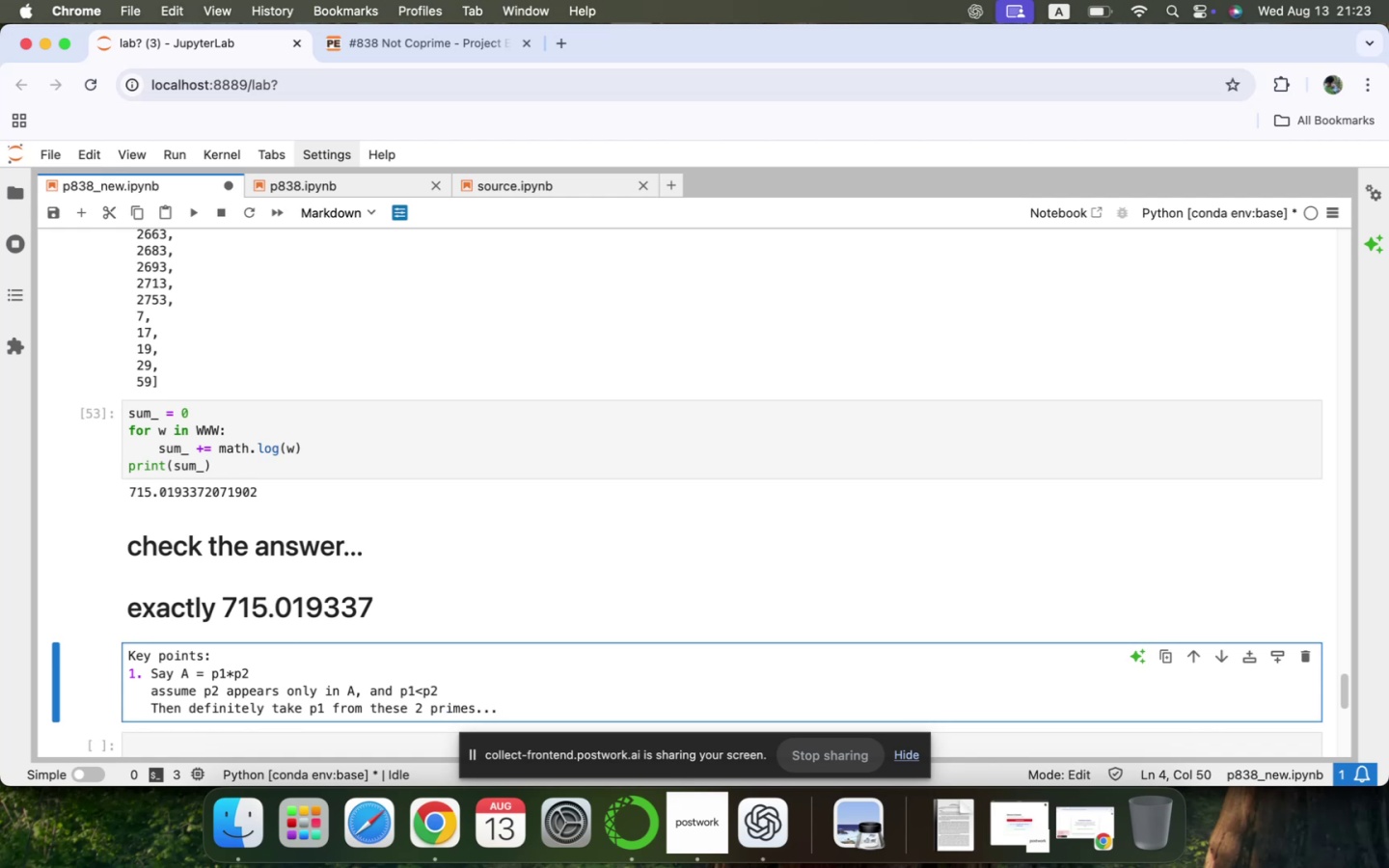 
wait(13.31)
 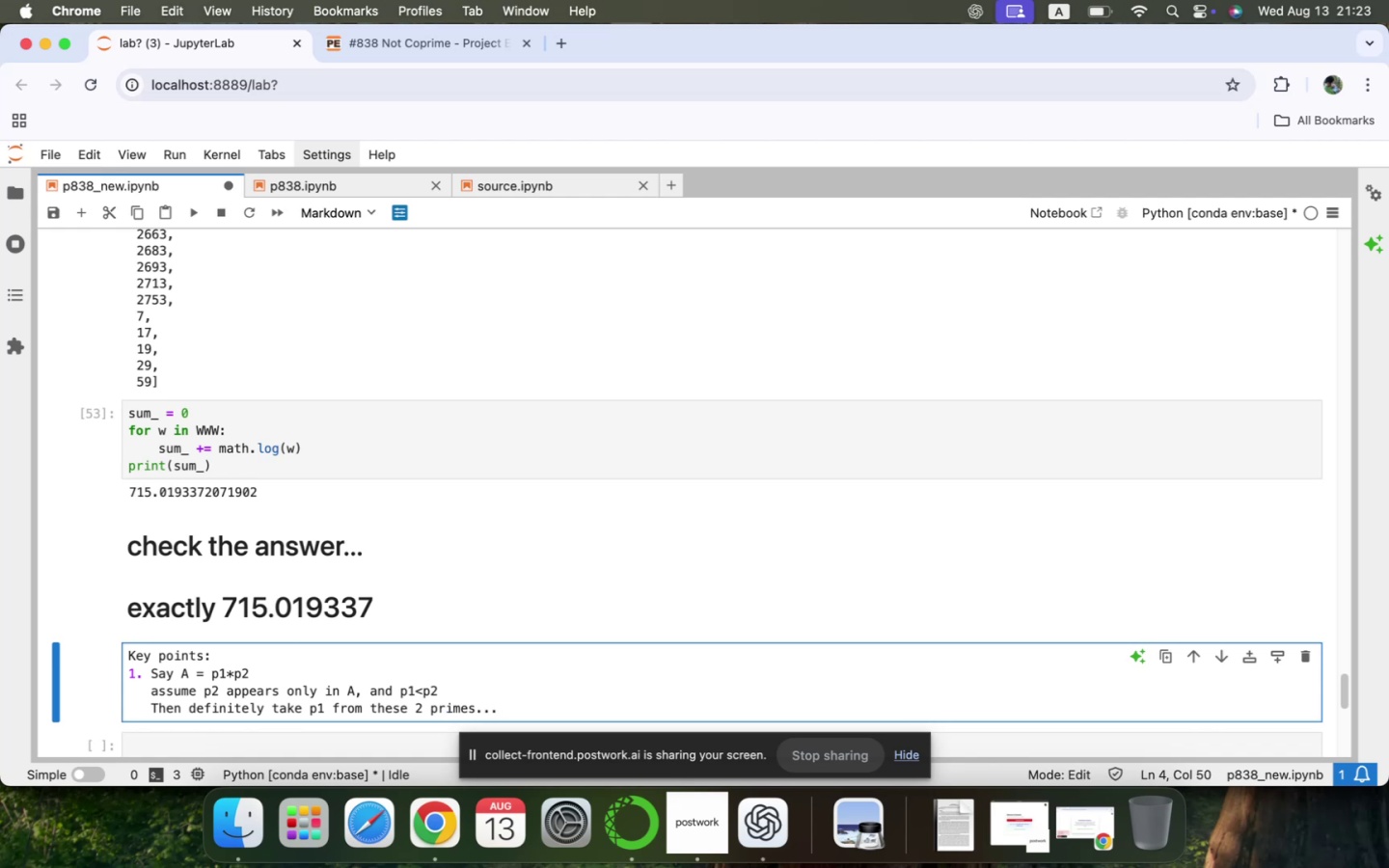 
left_click([264, 678])
 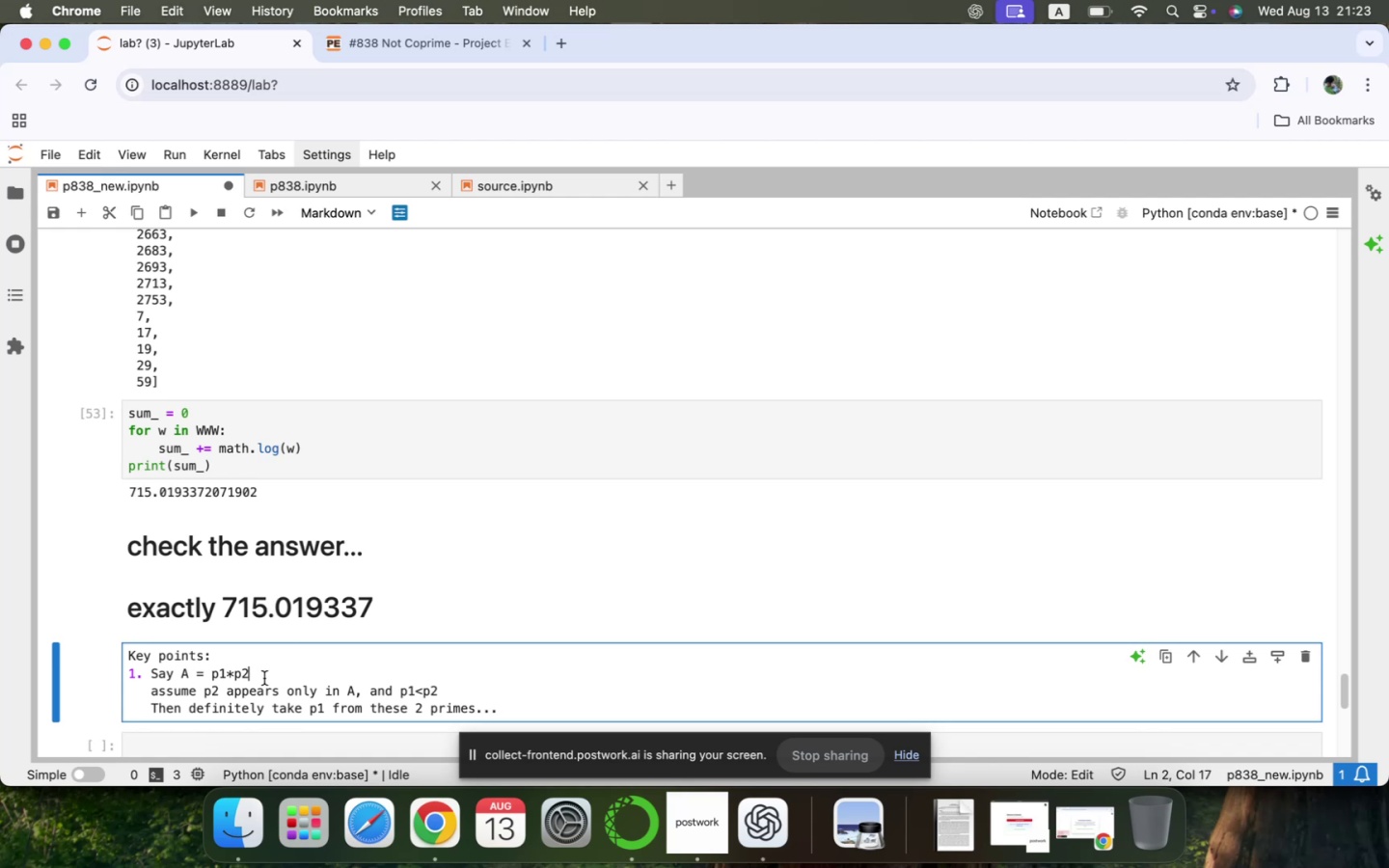 
key(Backslash)
 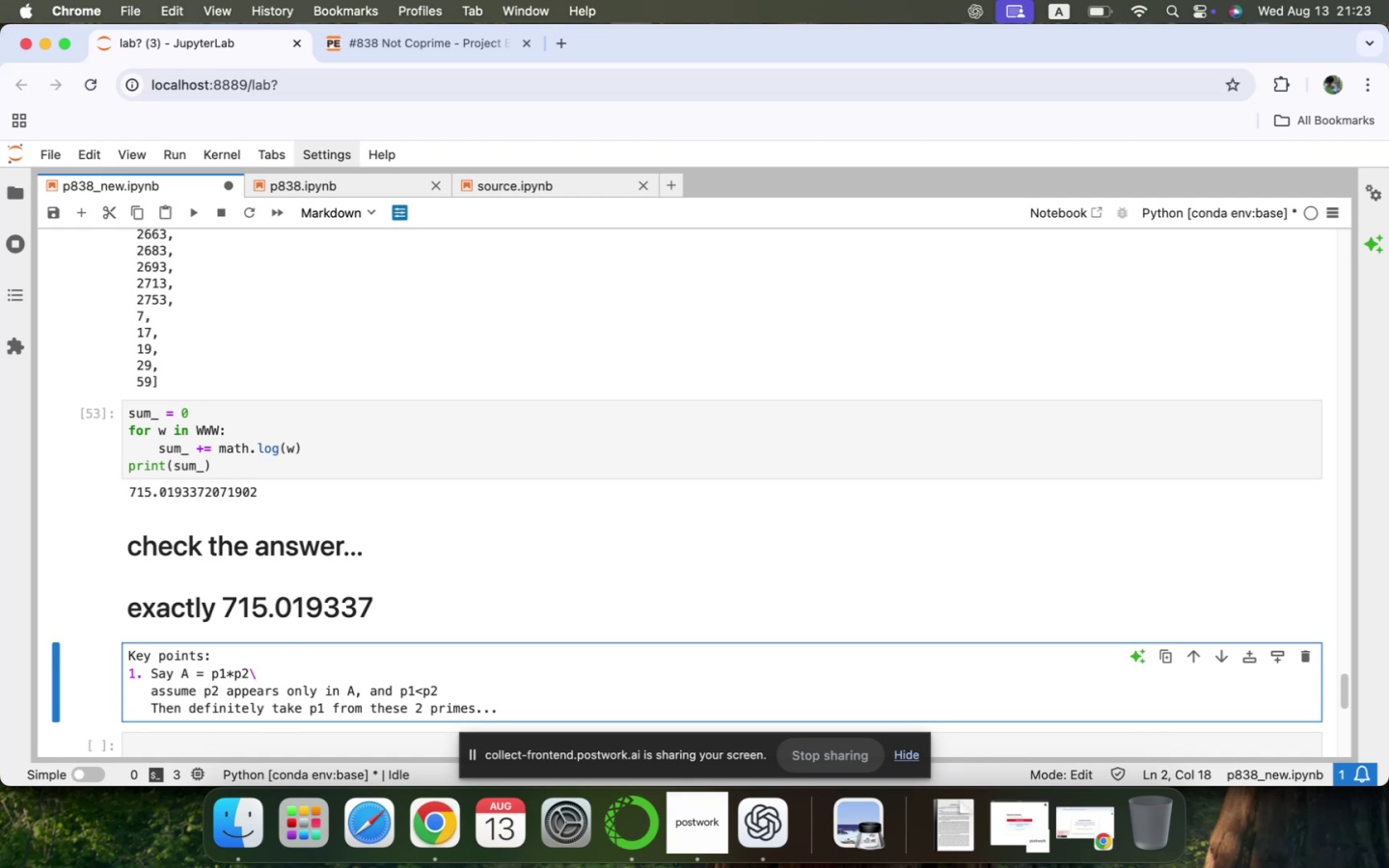 
key(Backspace)
 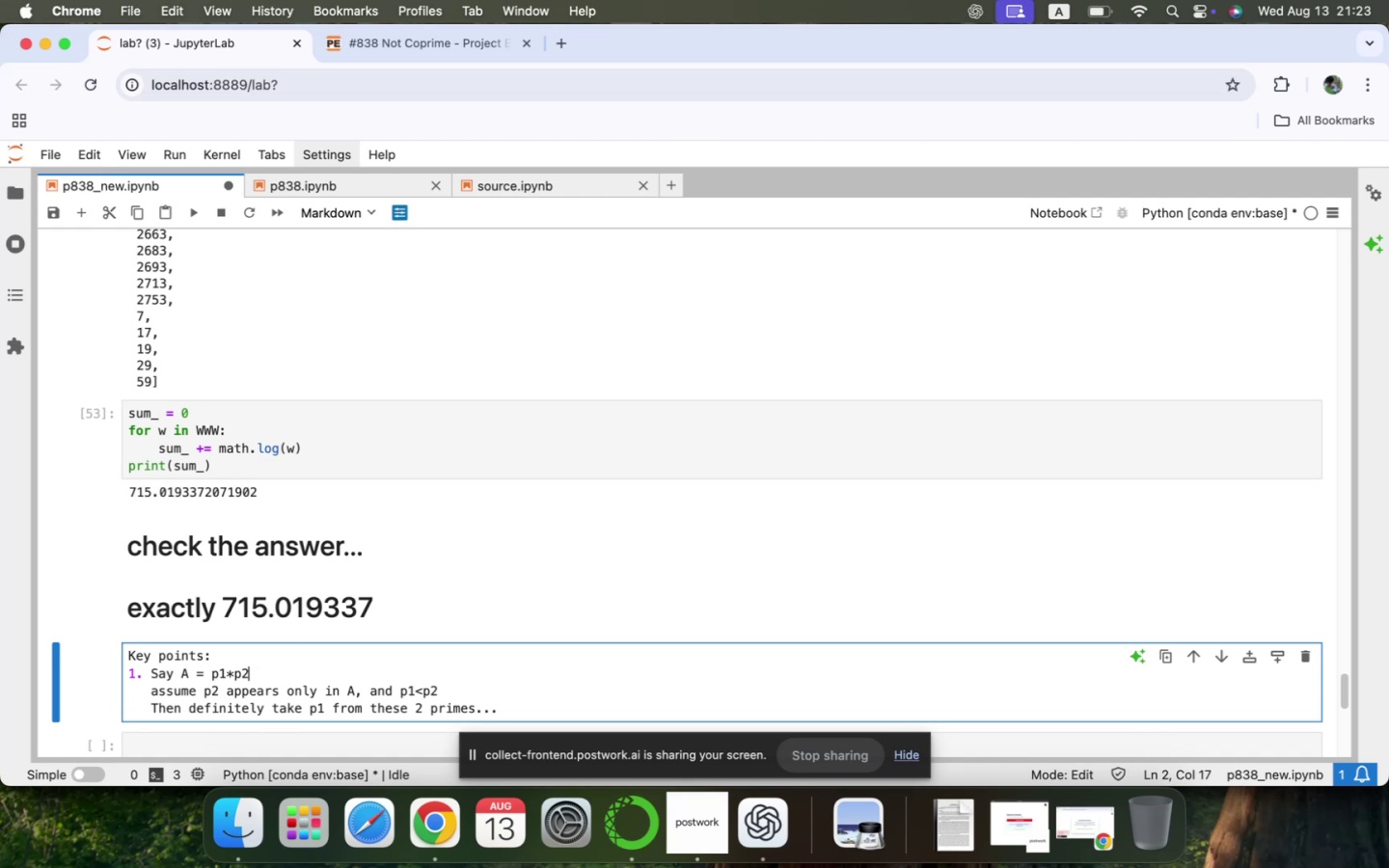 
key(Enter)
 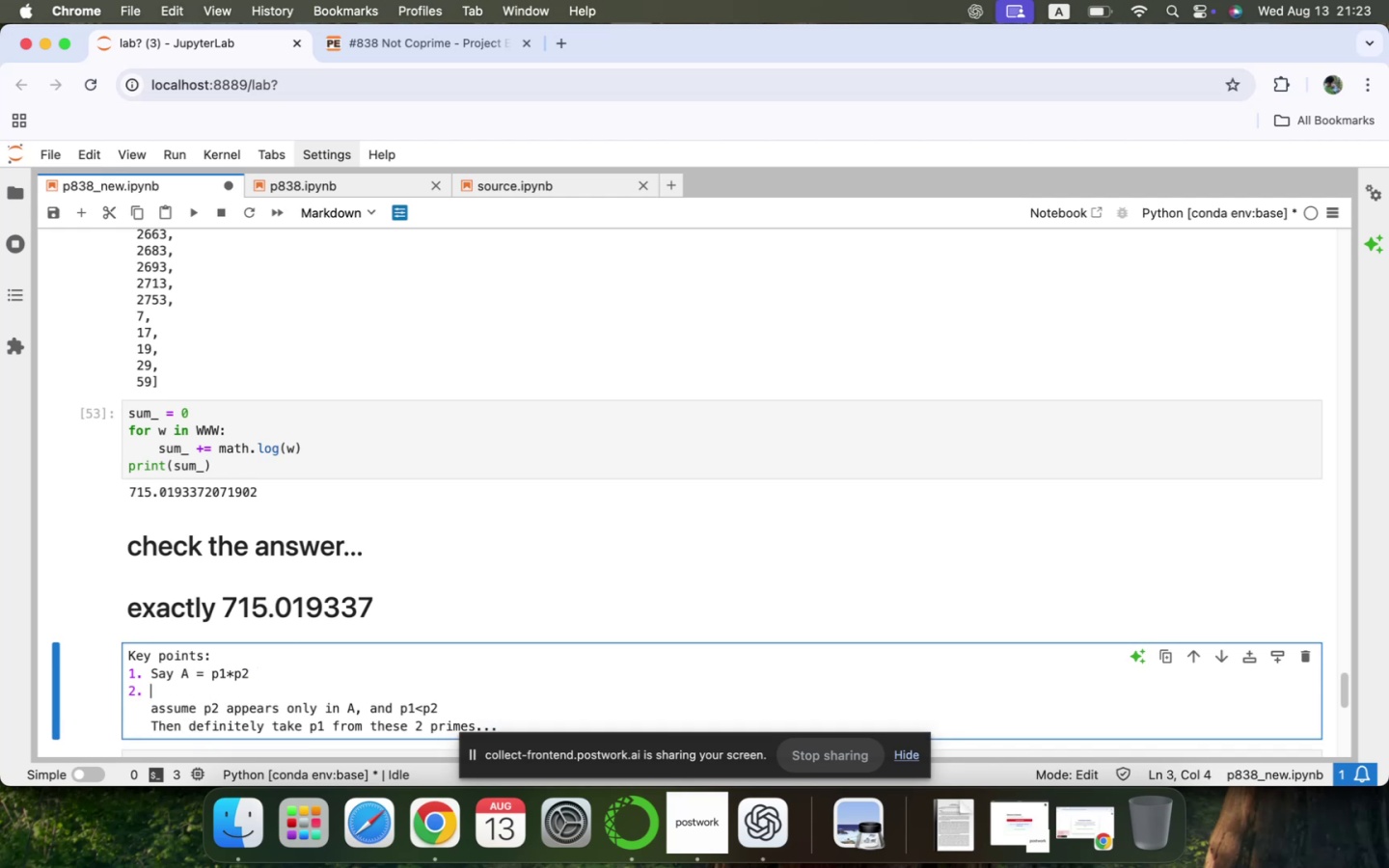 
type(dfgv)
 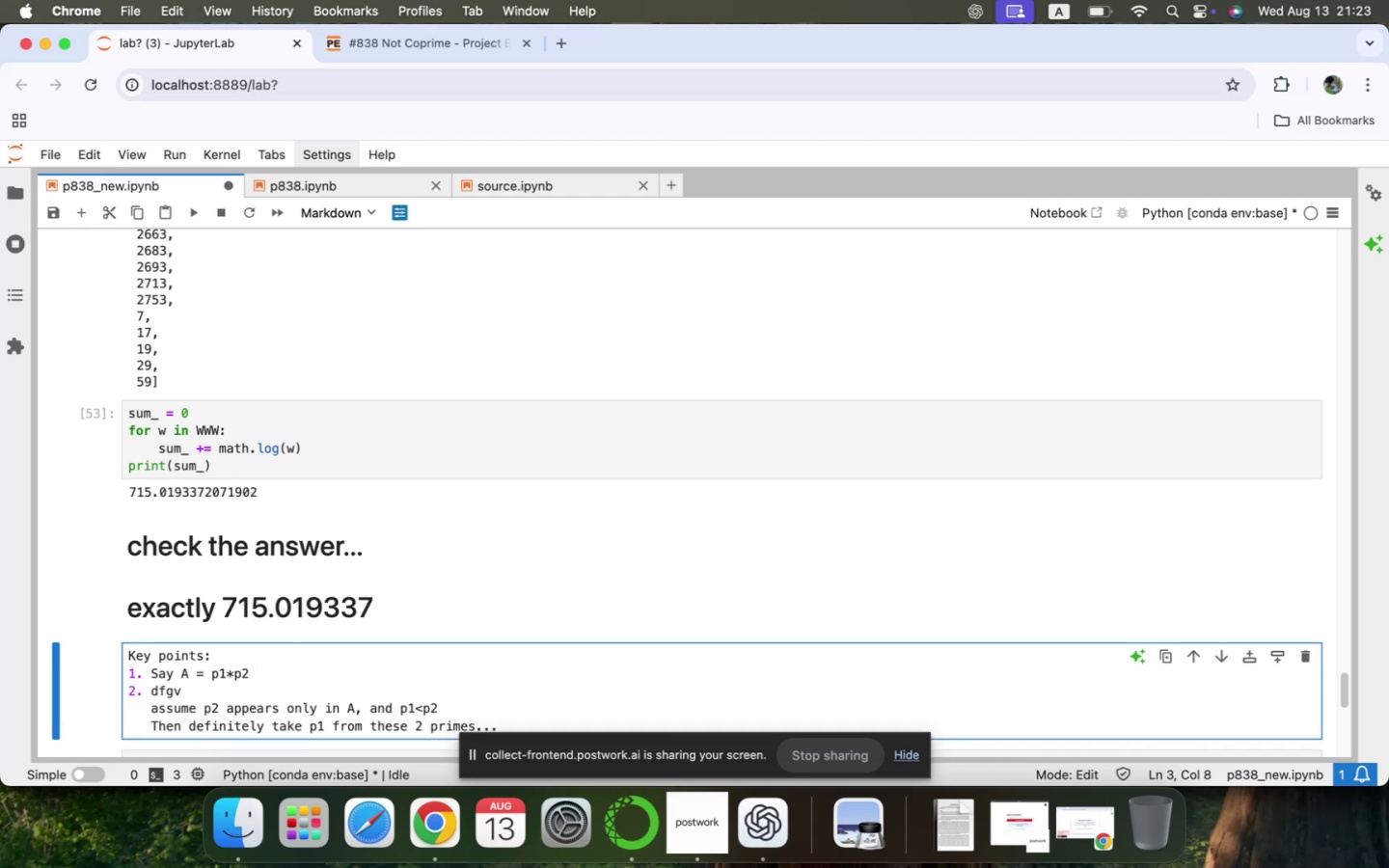 
key(ArrowRight)
 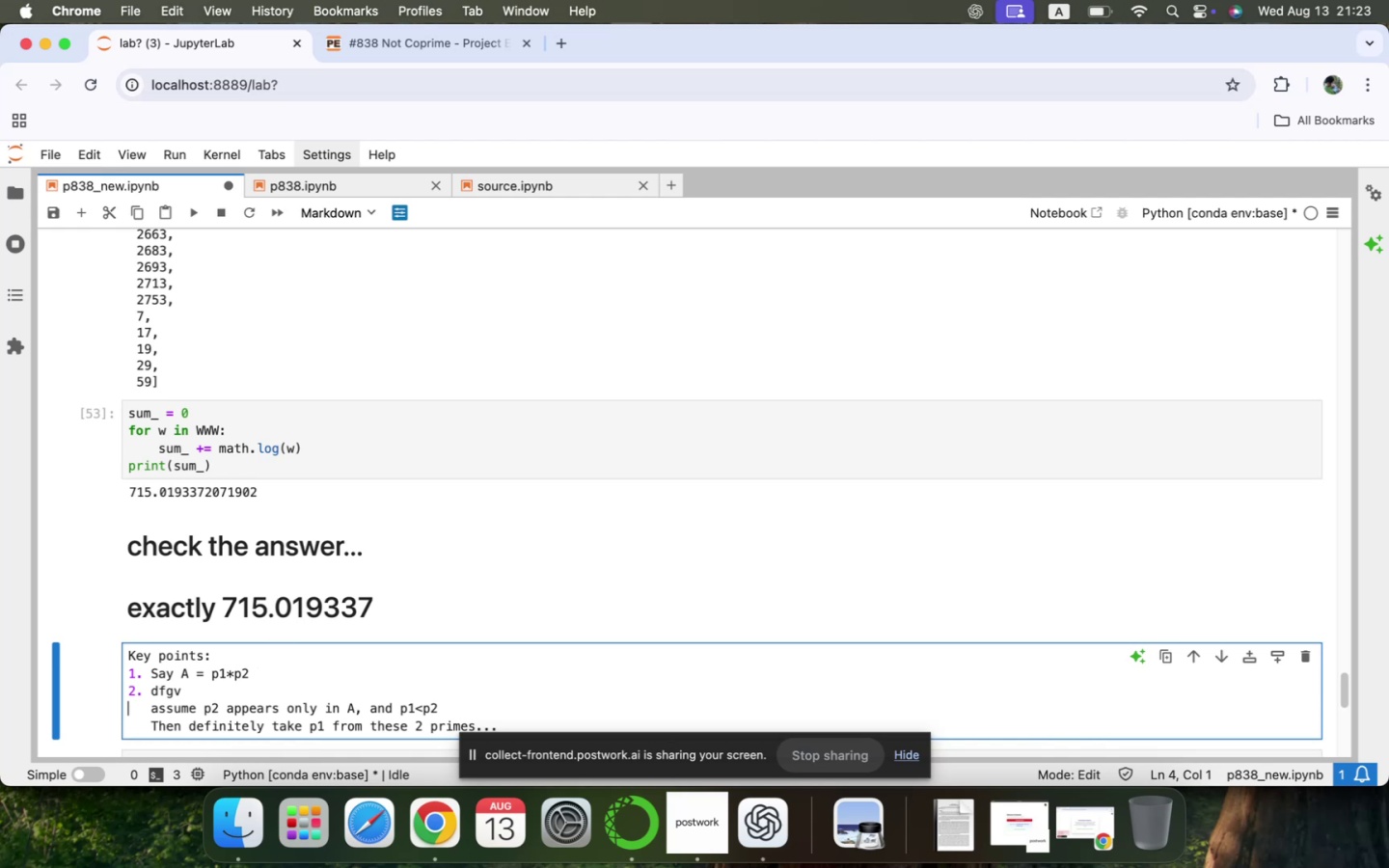 
key(Shift+ArrowDown)
 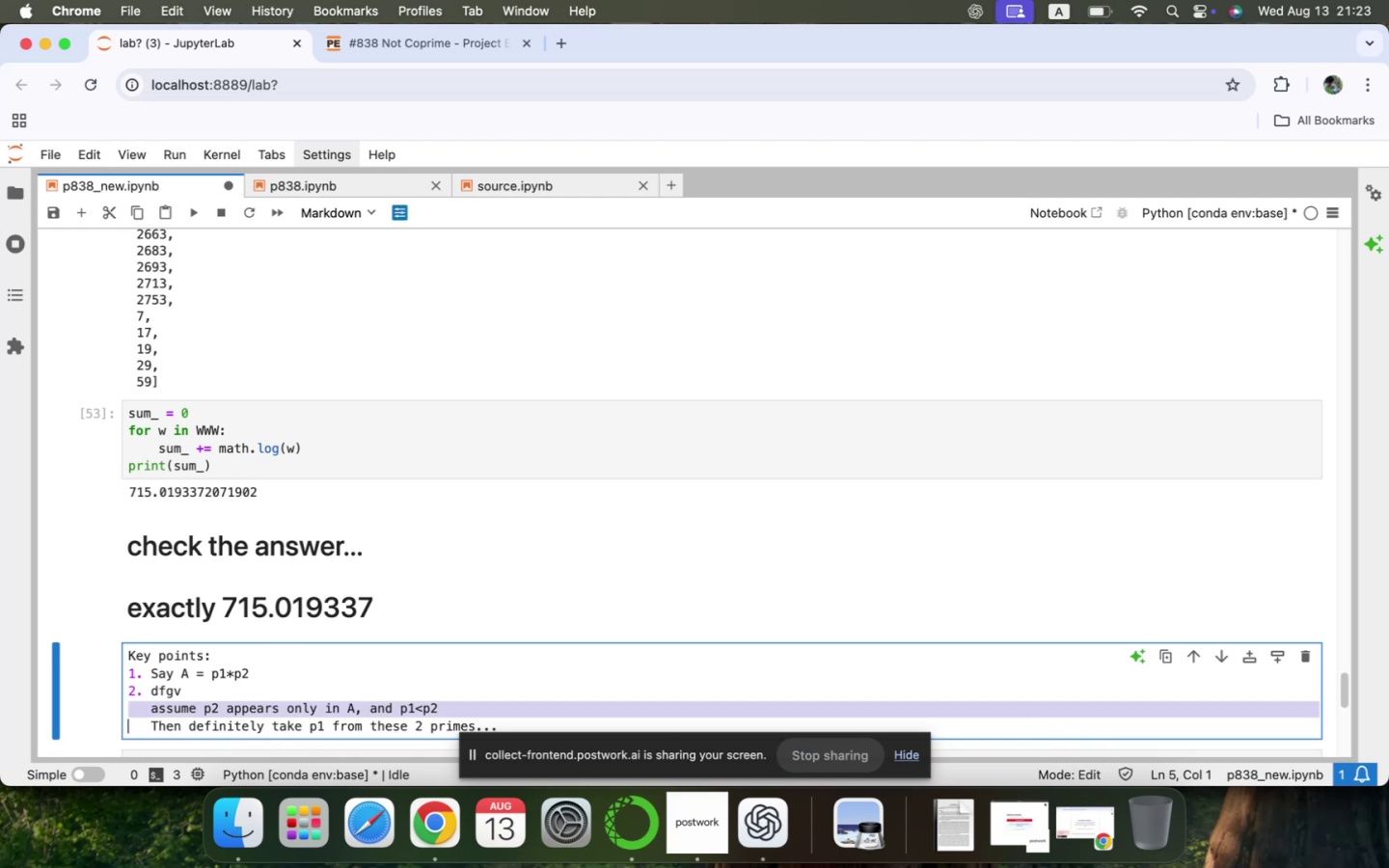 
key(Shift+ArrowDown)
 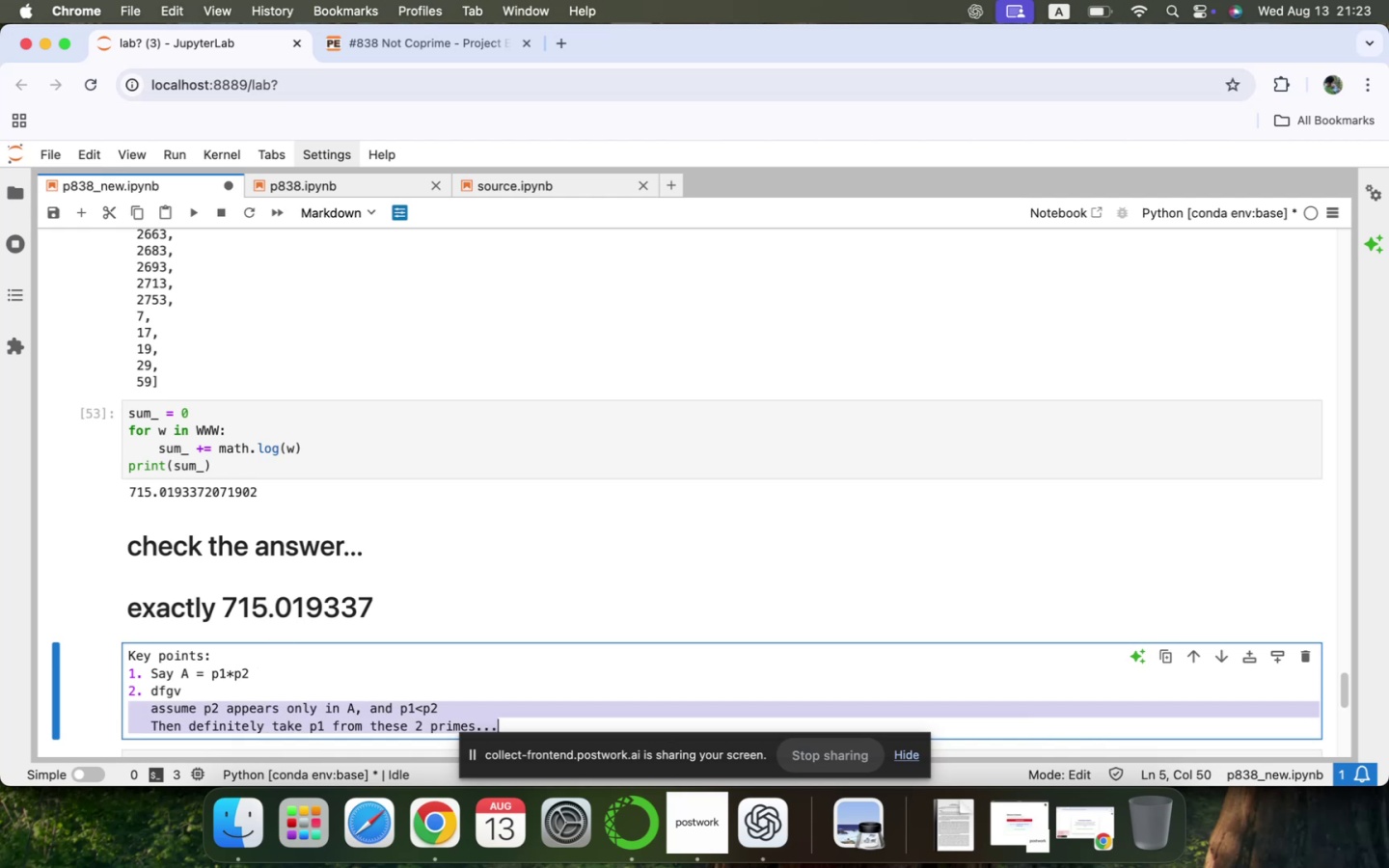 
key(Space)
 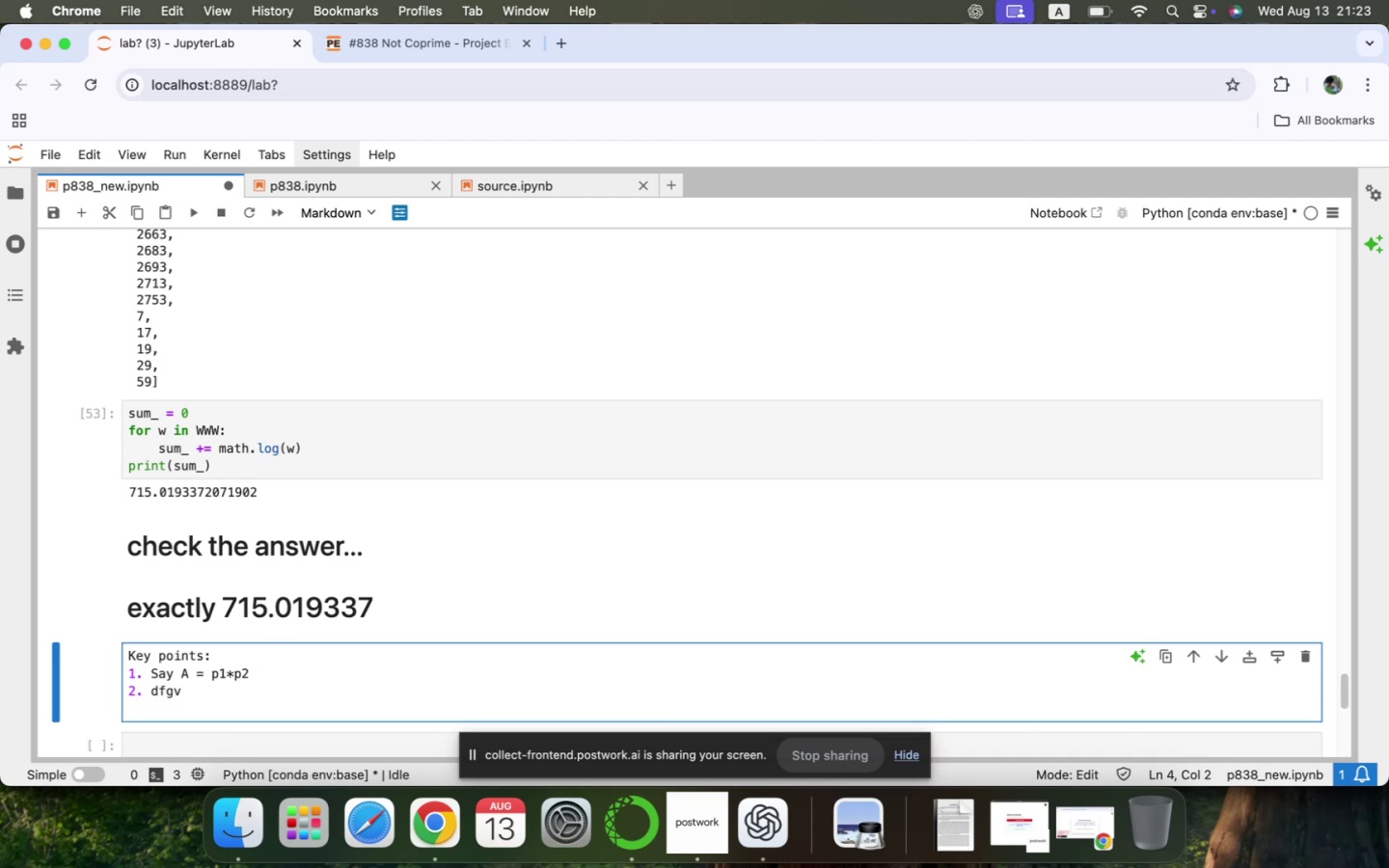 
key(Meta+CommandLeft)
 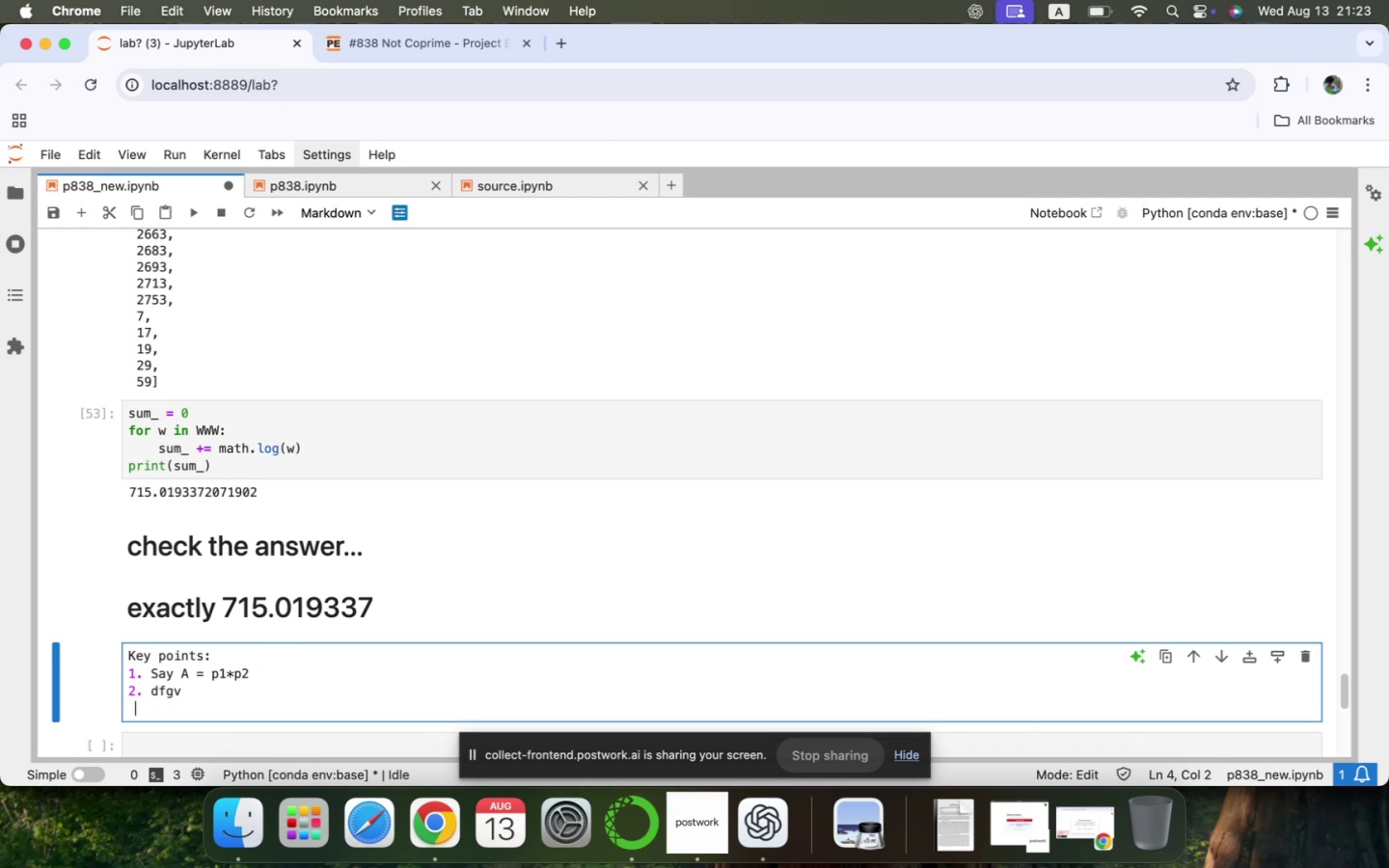 
key(Meta+Z)
 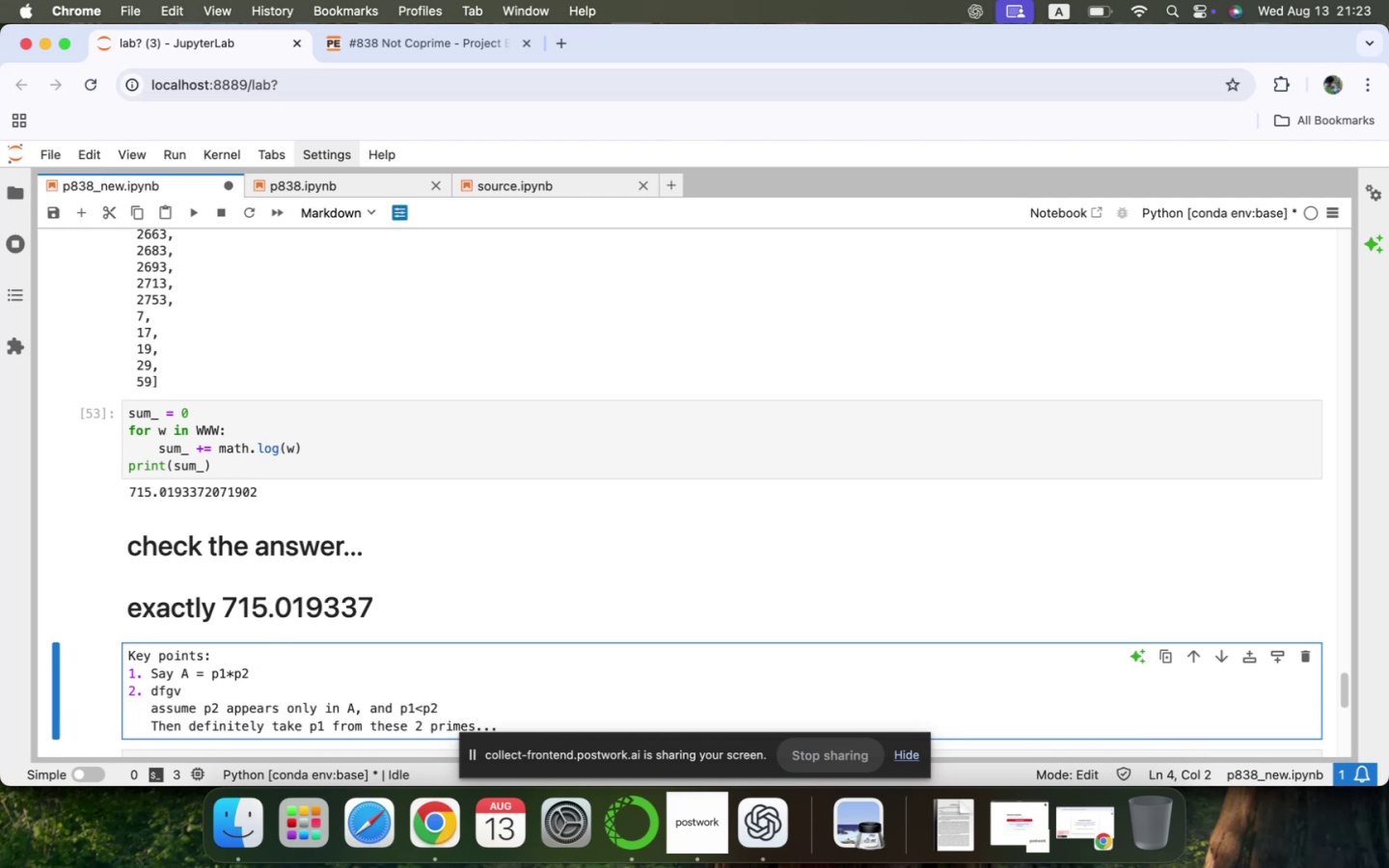 
key(ArrowUp)
 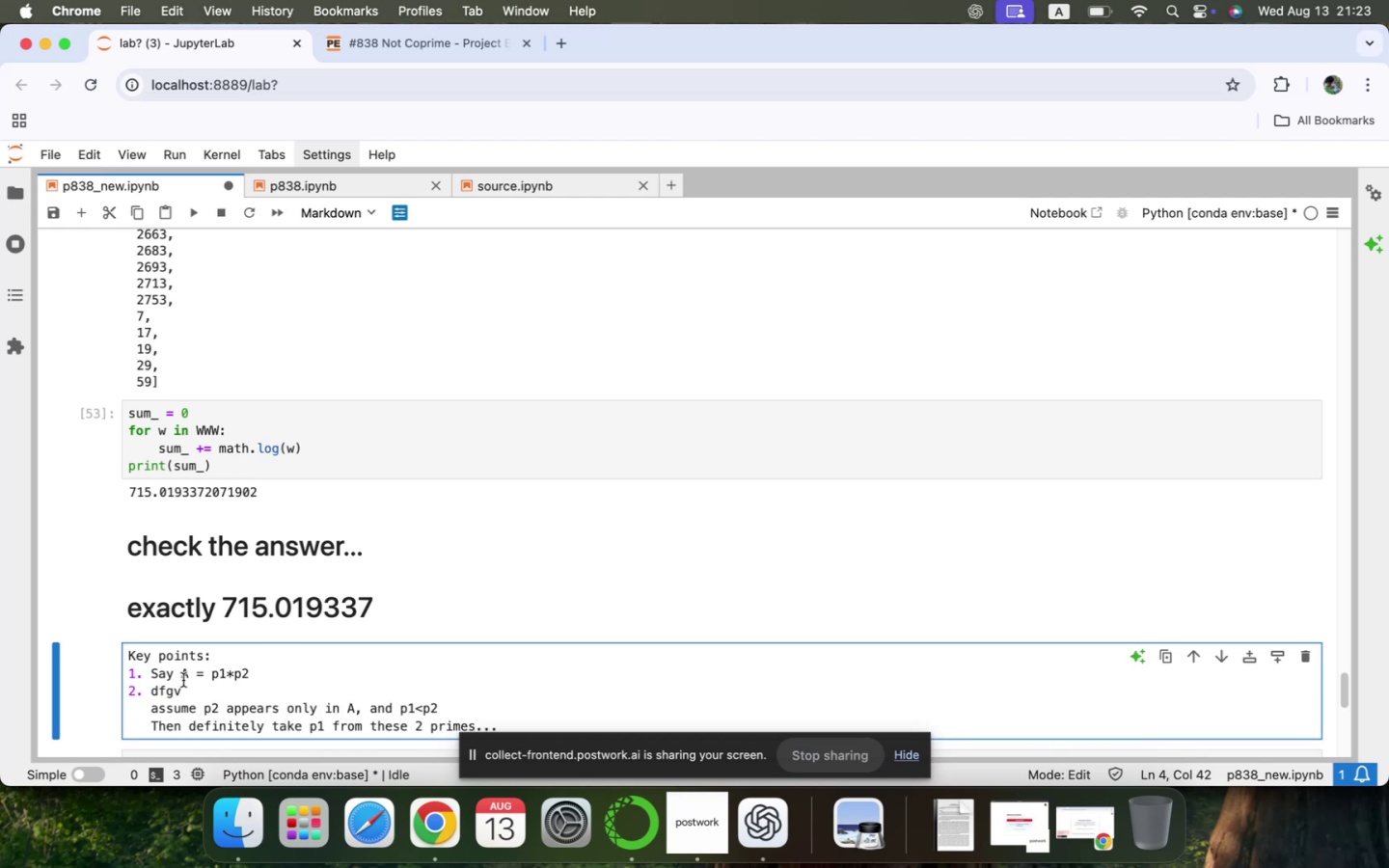 
left_click([217, 689])
 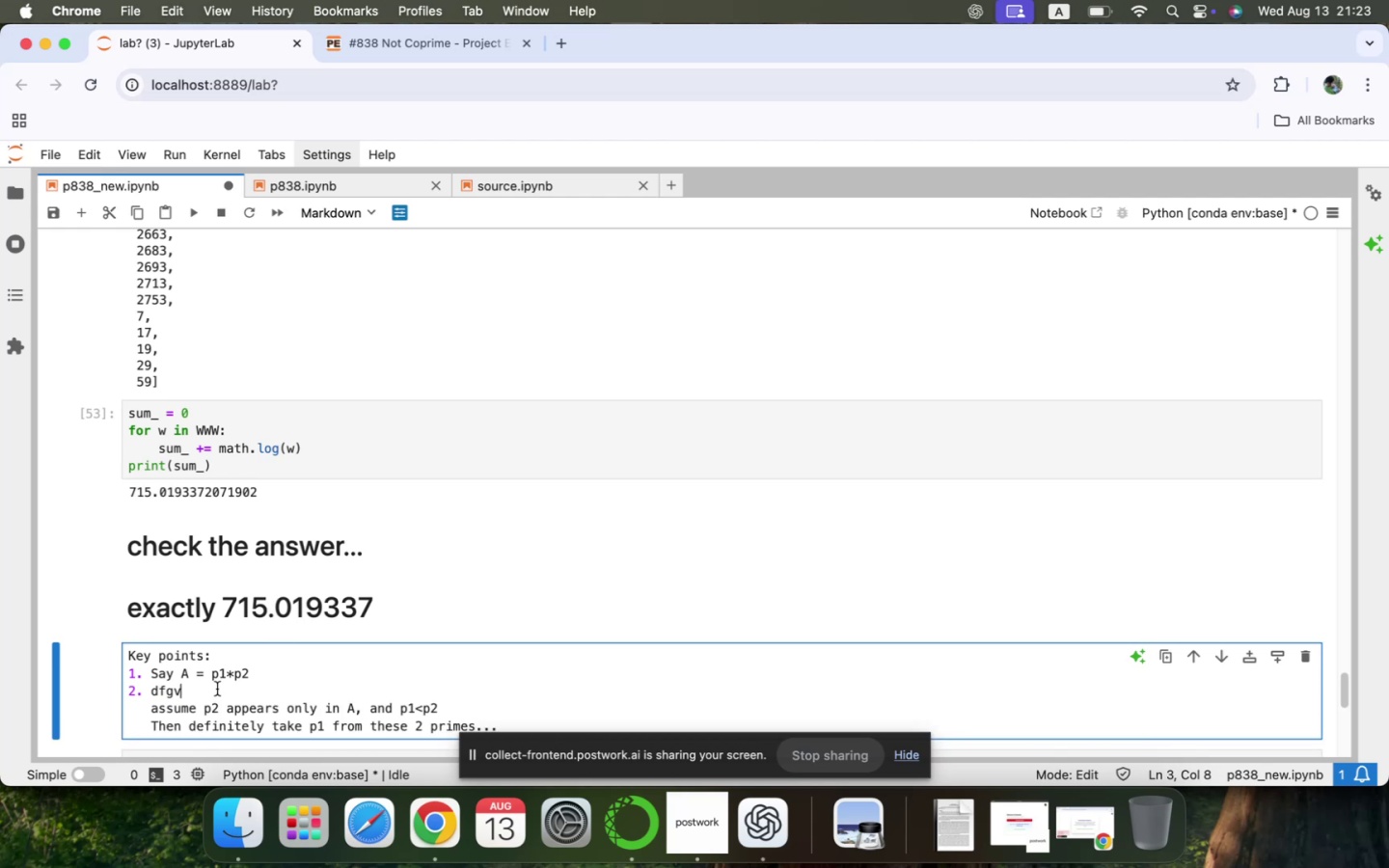 
key(ArrowRight)
 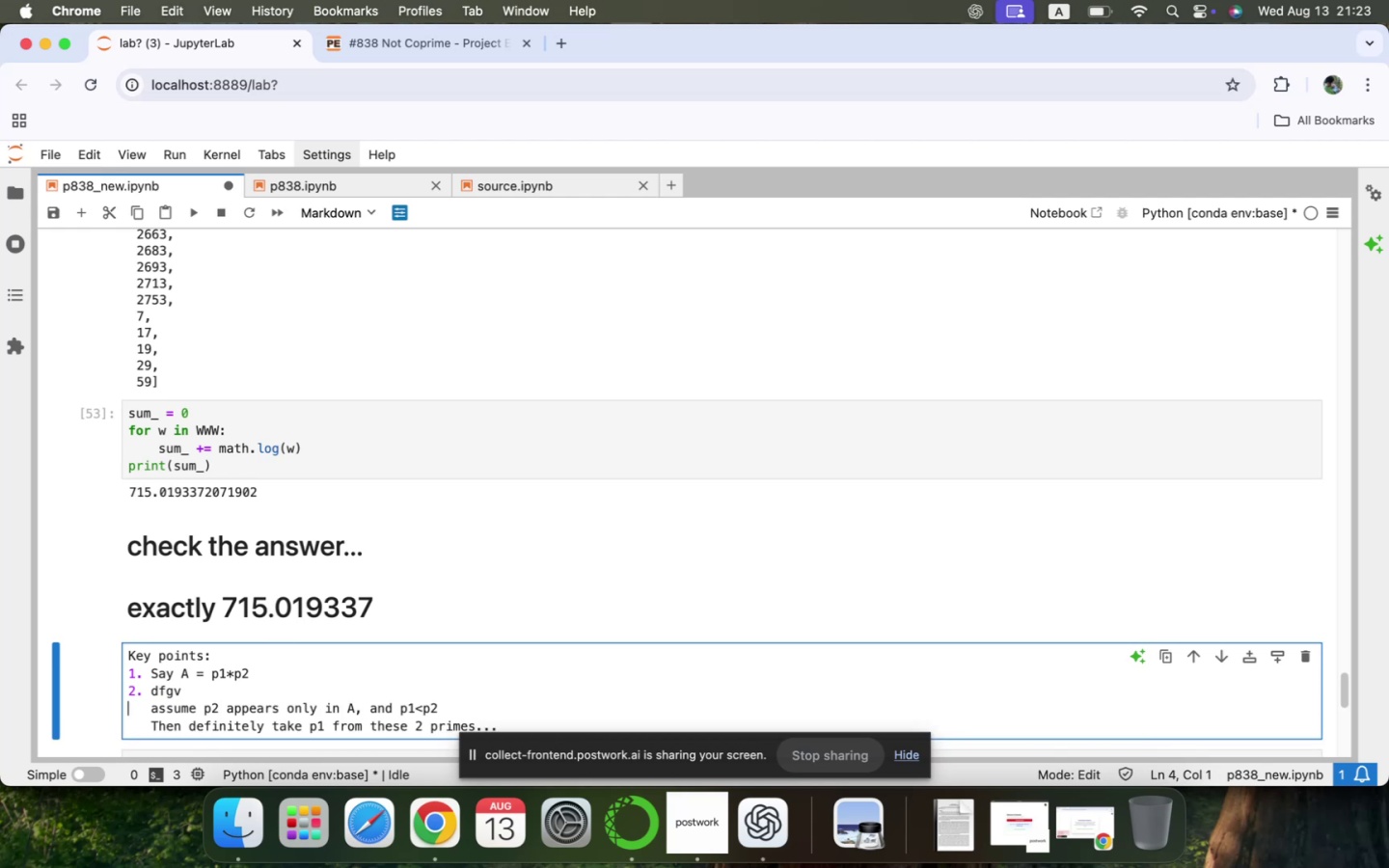 
key(Shift+ArrowDown)
 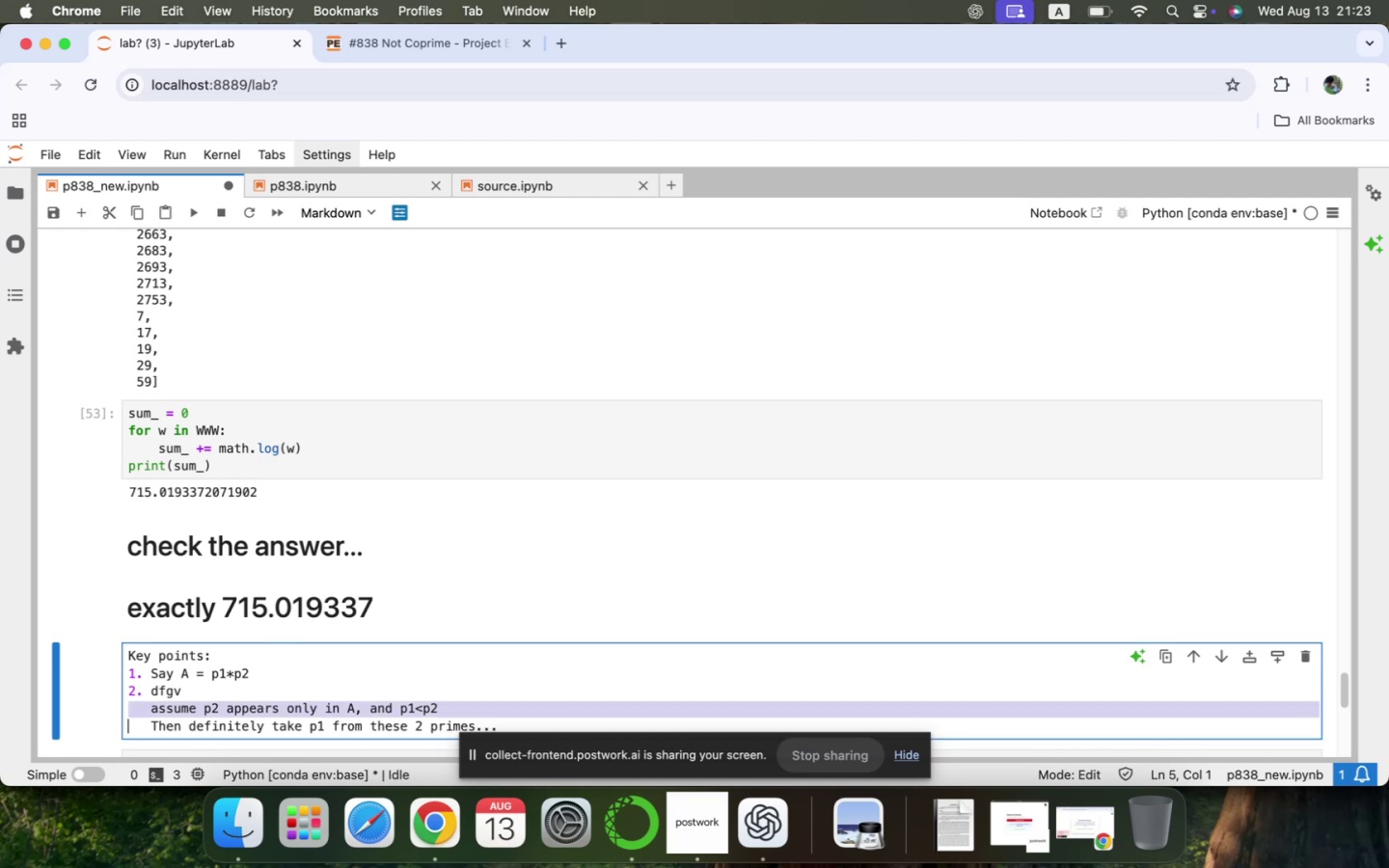 
key(Shift+ArrowDown)
 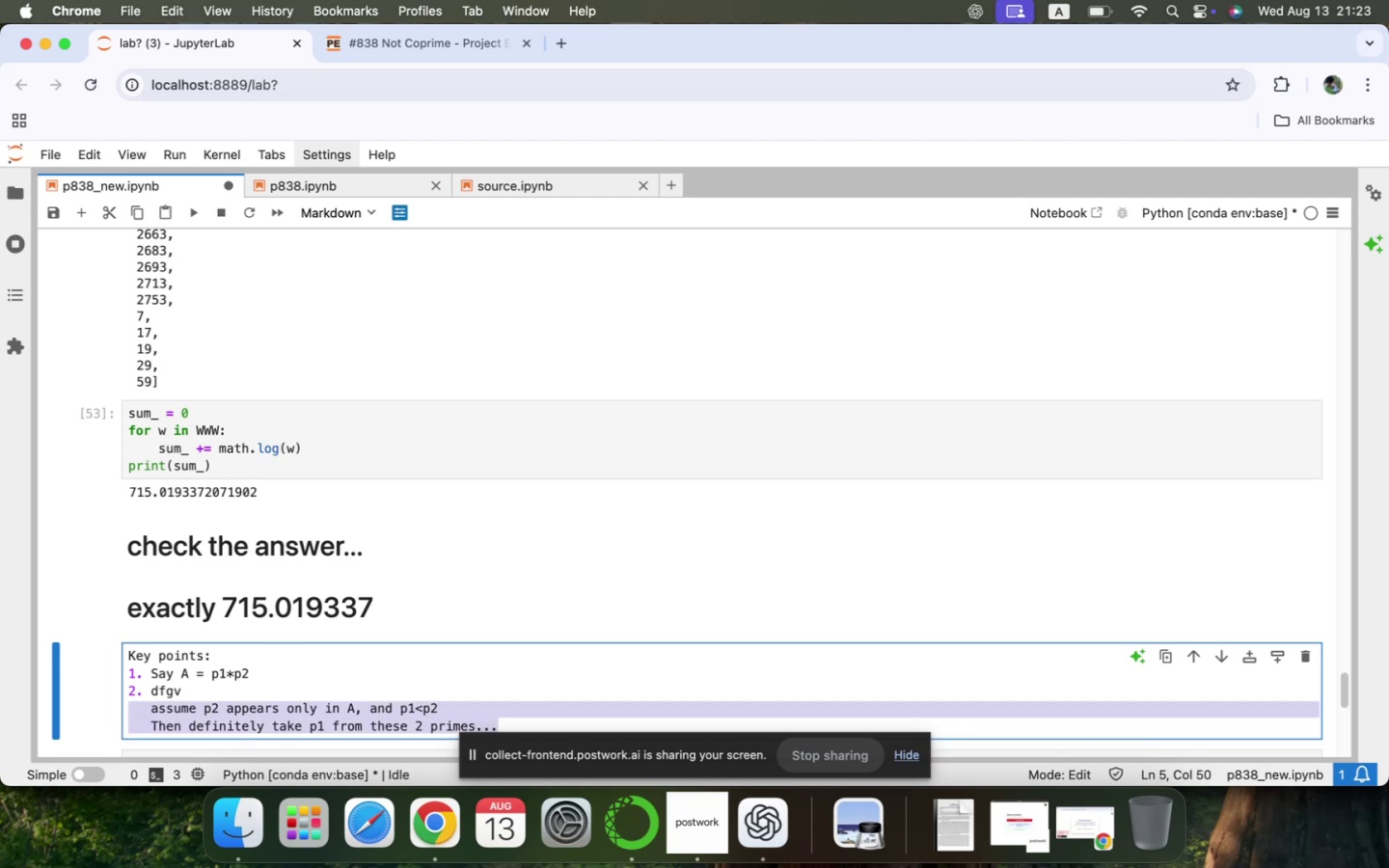 
key(Meta+CommandLeft)
 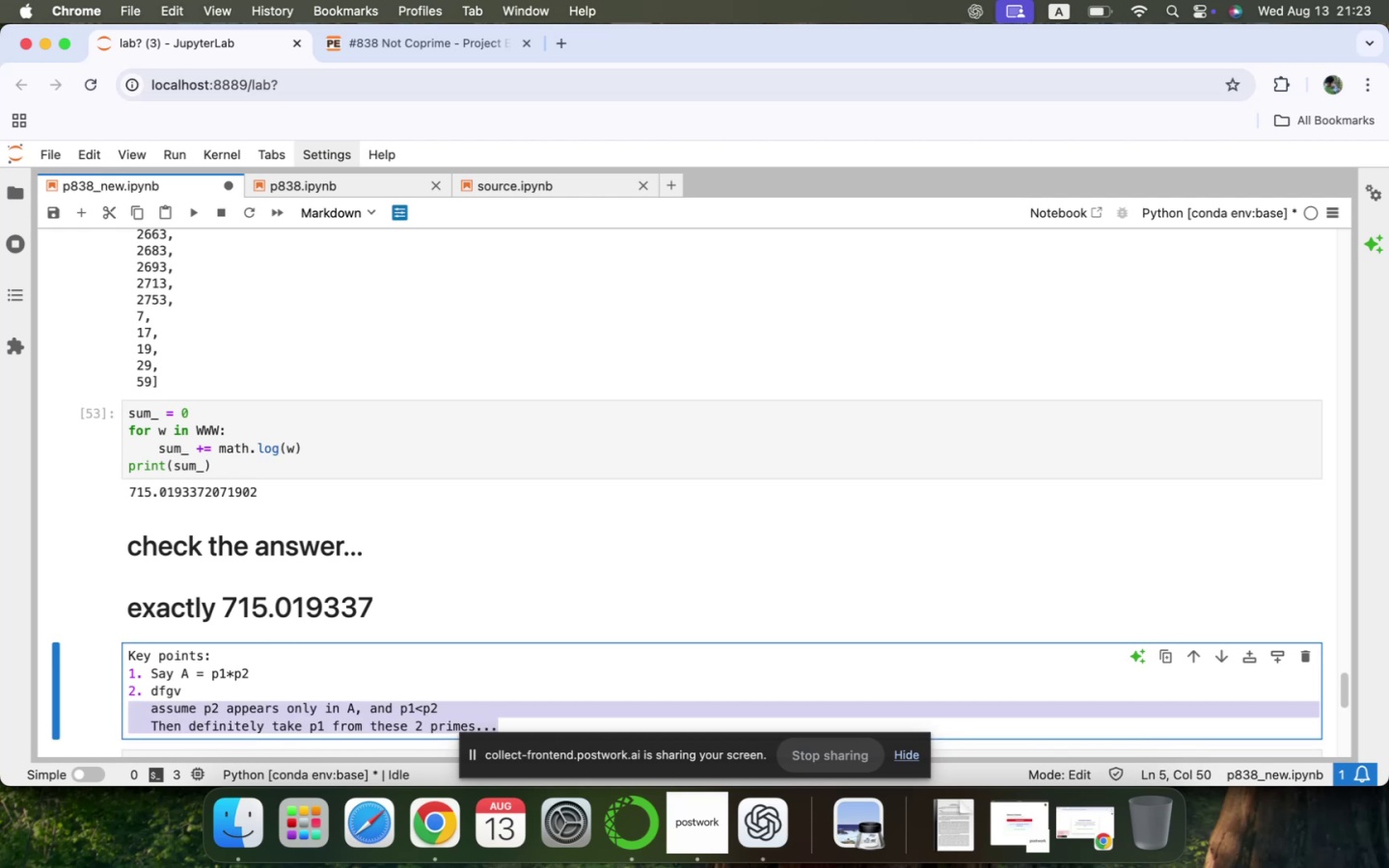 
key(Meta+X)
 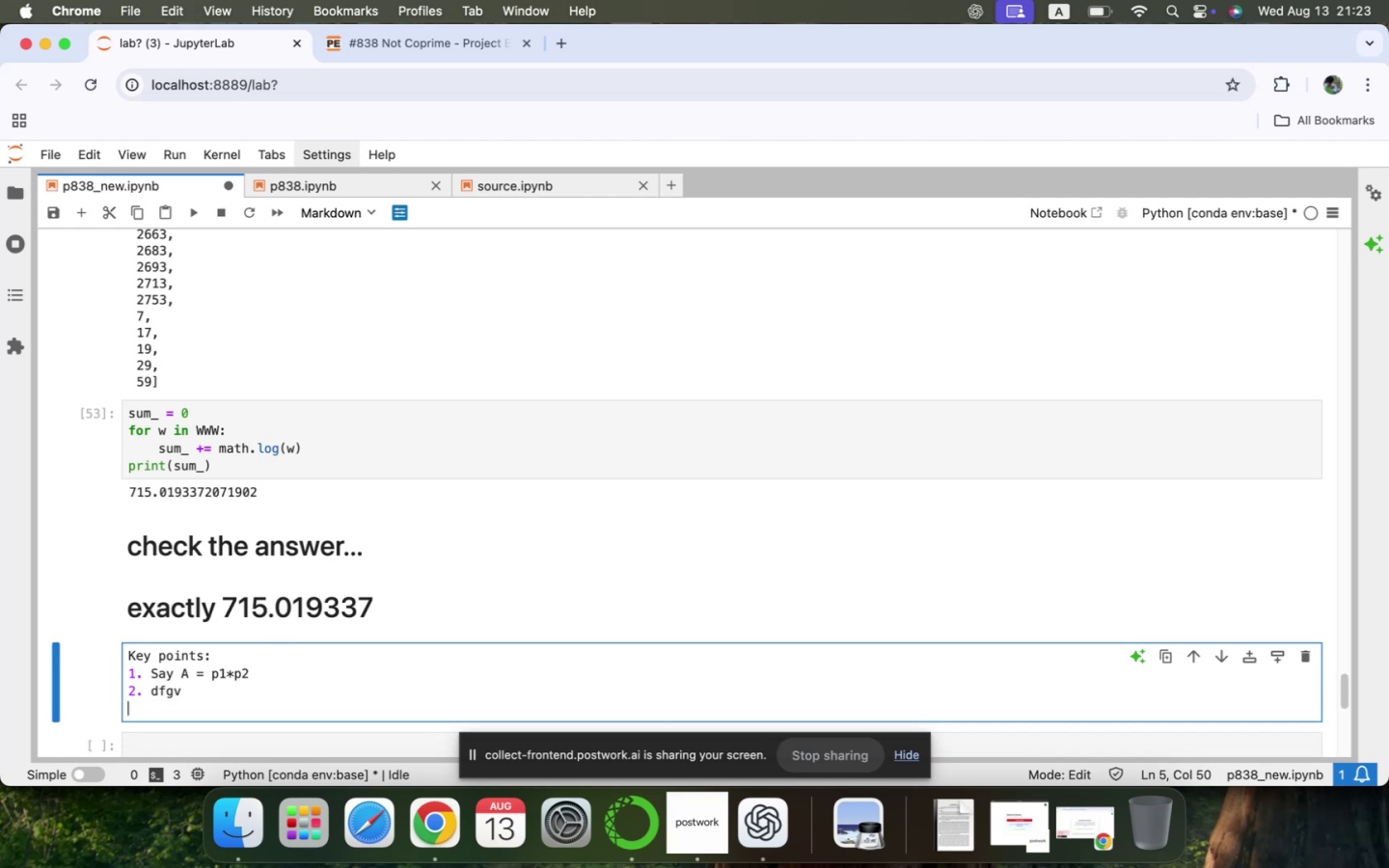 
key(ArrowUp)
 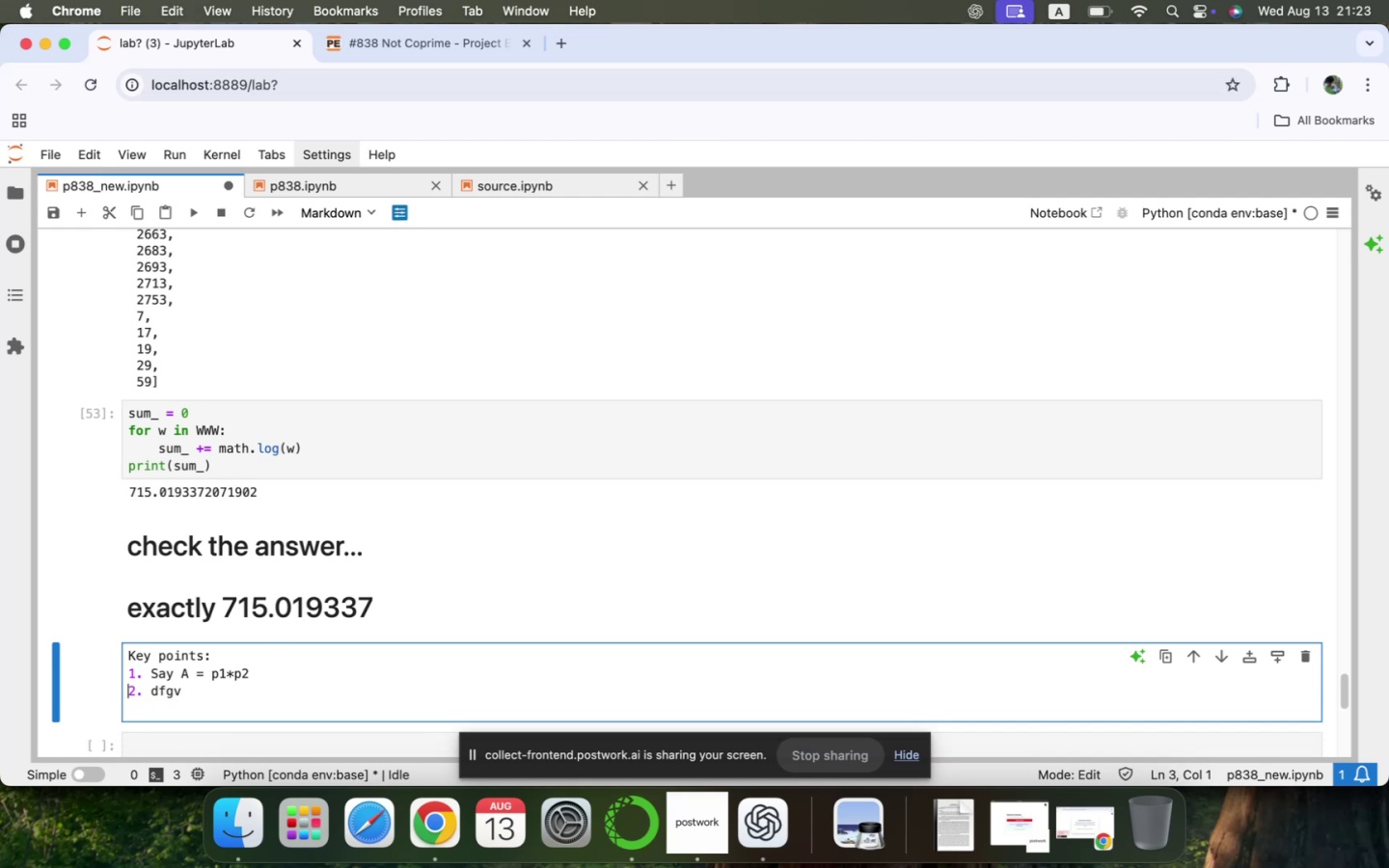 
key(ArrowLeft)
 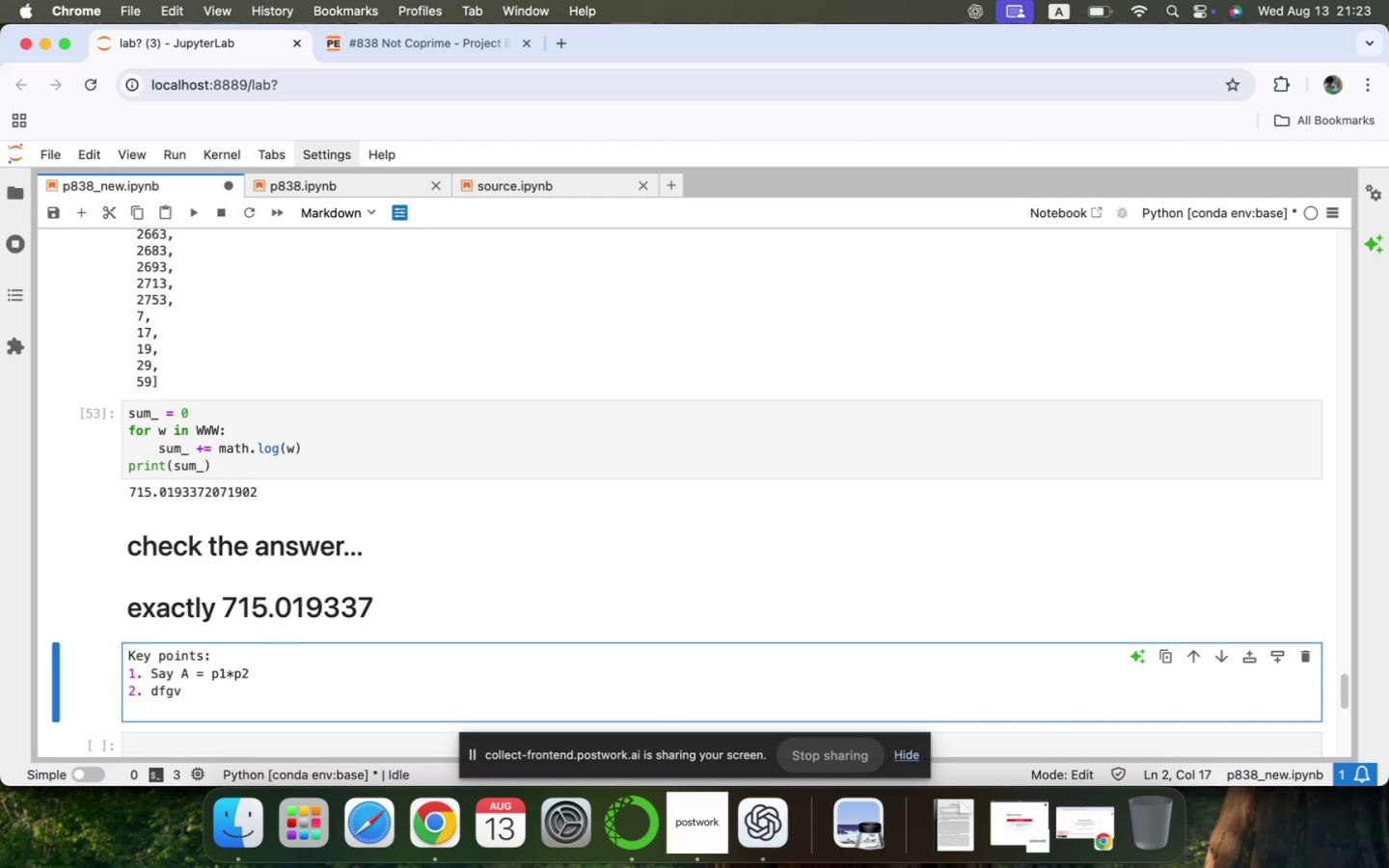 
key(ArrowRight)
 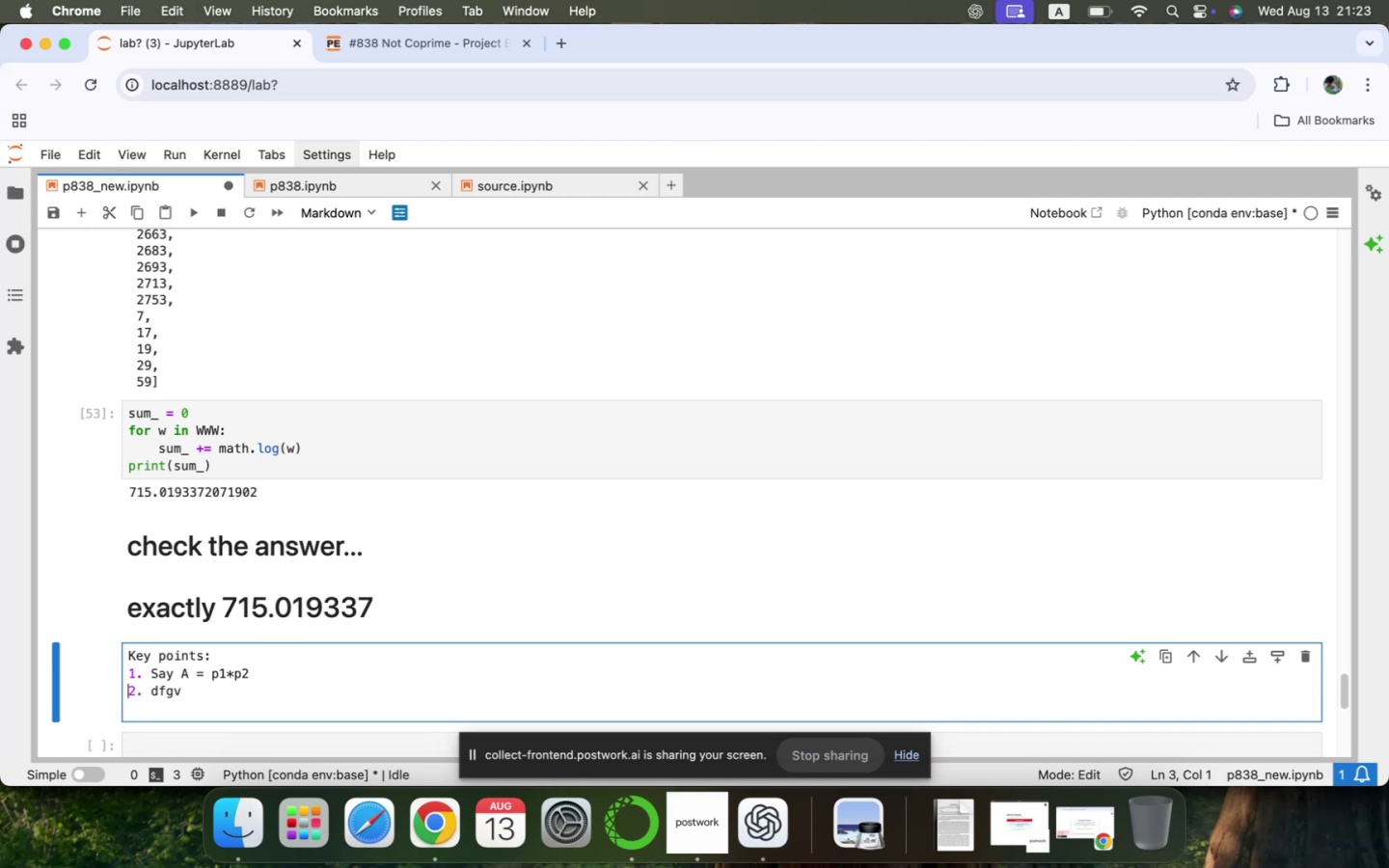 
key(Meta+V)
 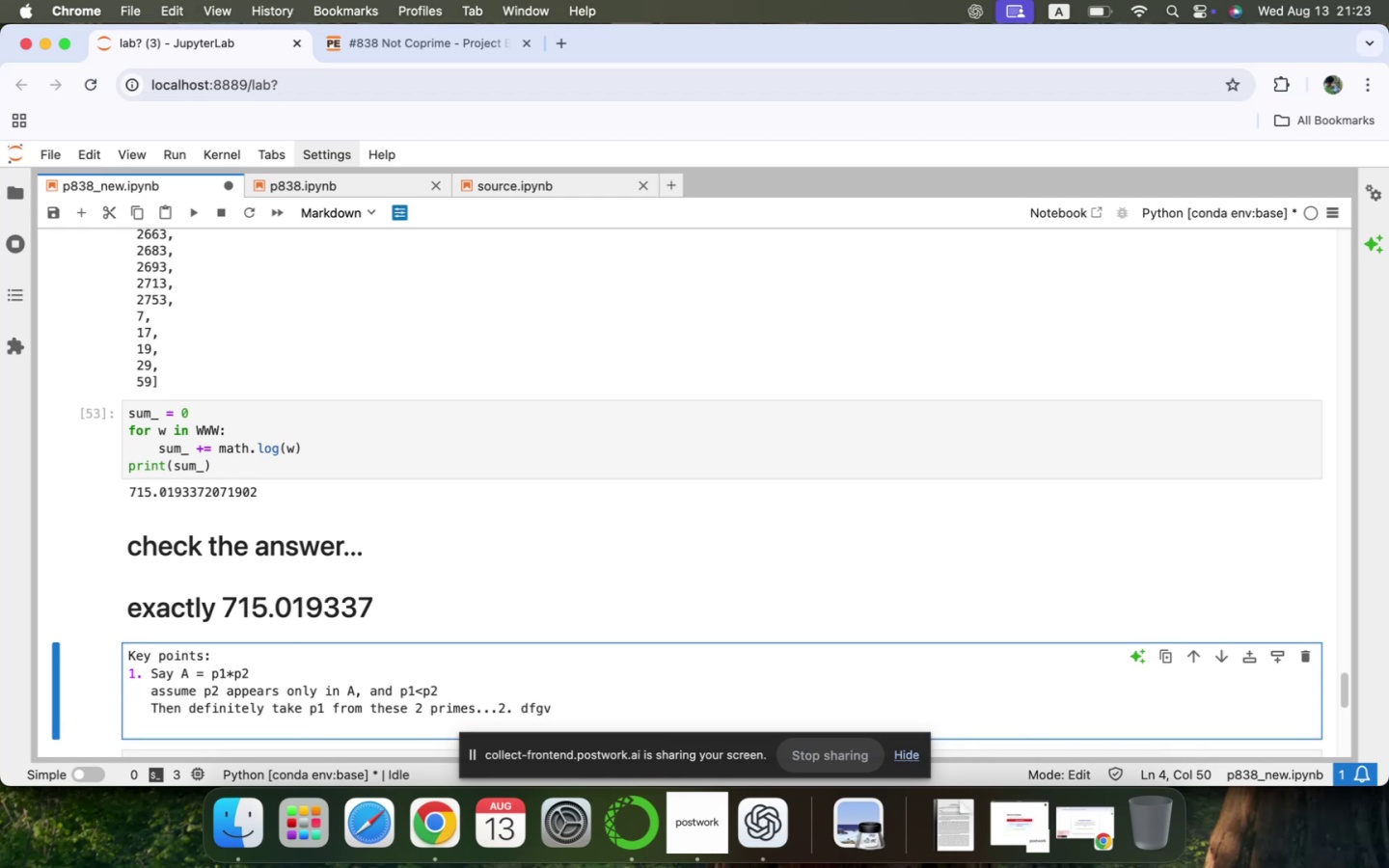 
key(Enter)
 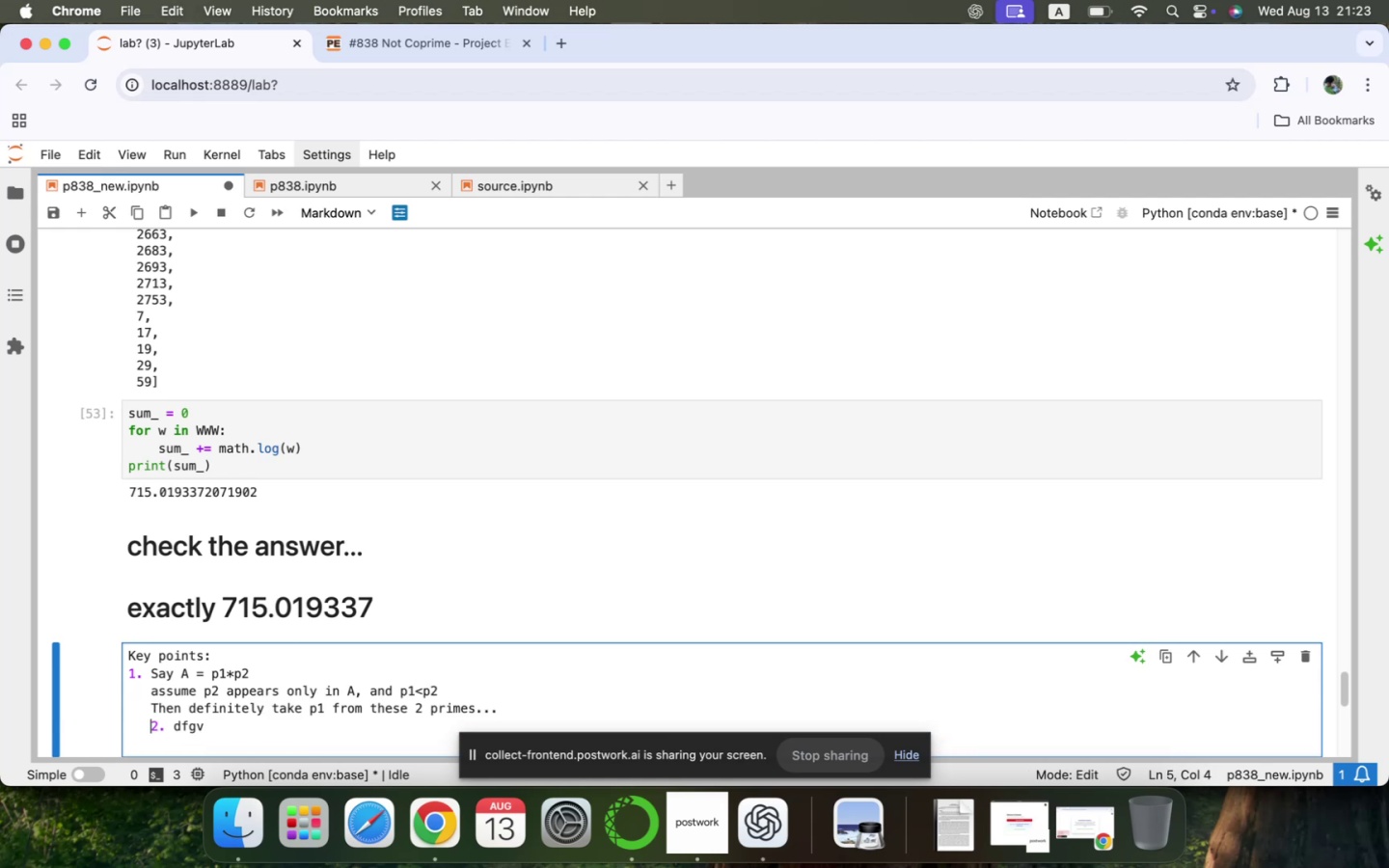 
key(Shift+Tab)
 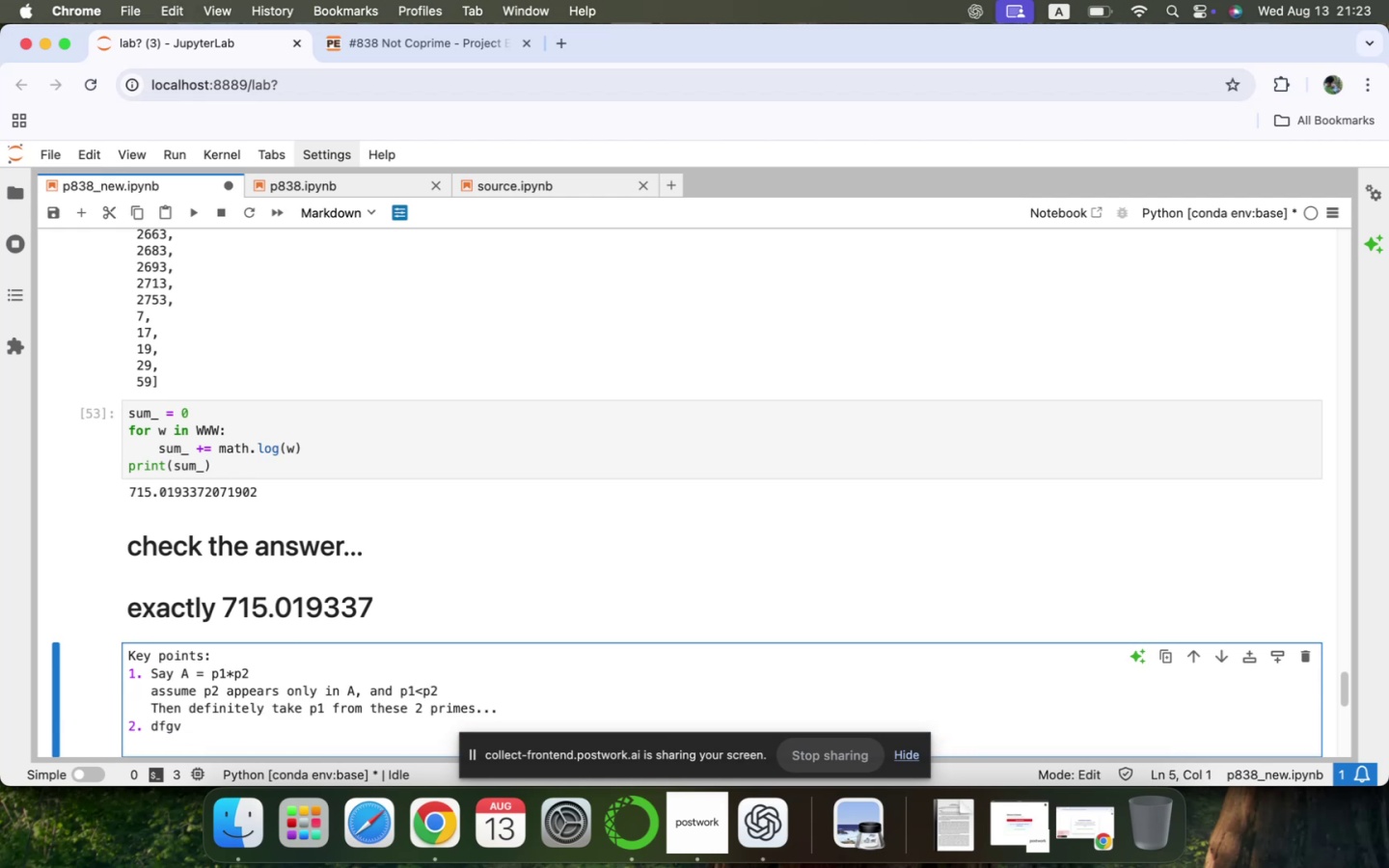 
key(ArrowUp)
 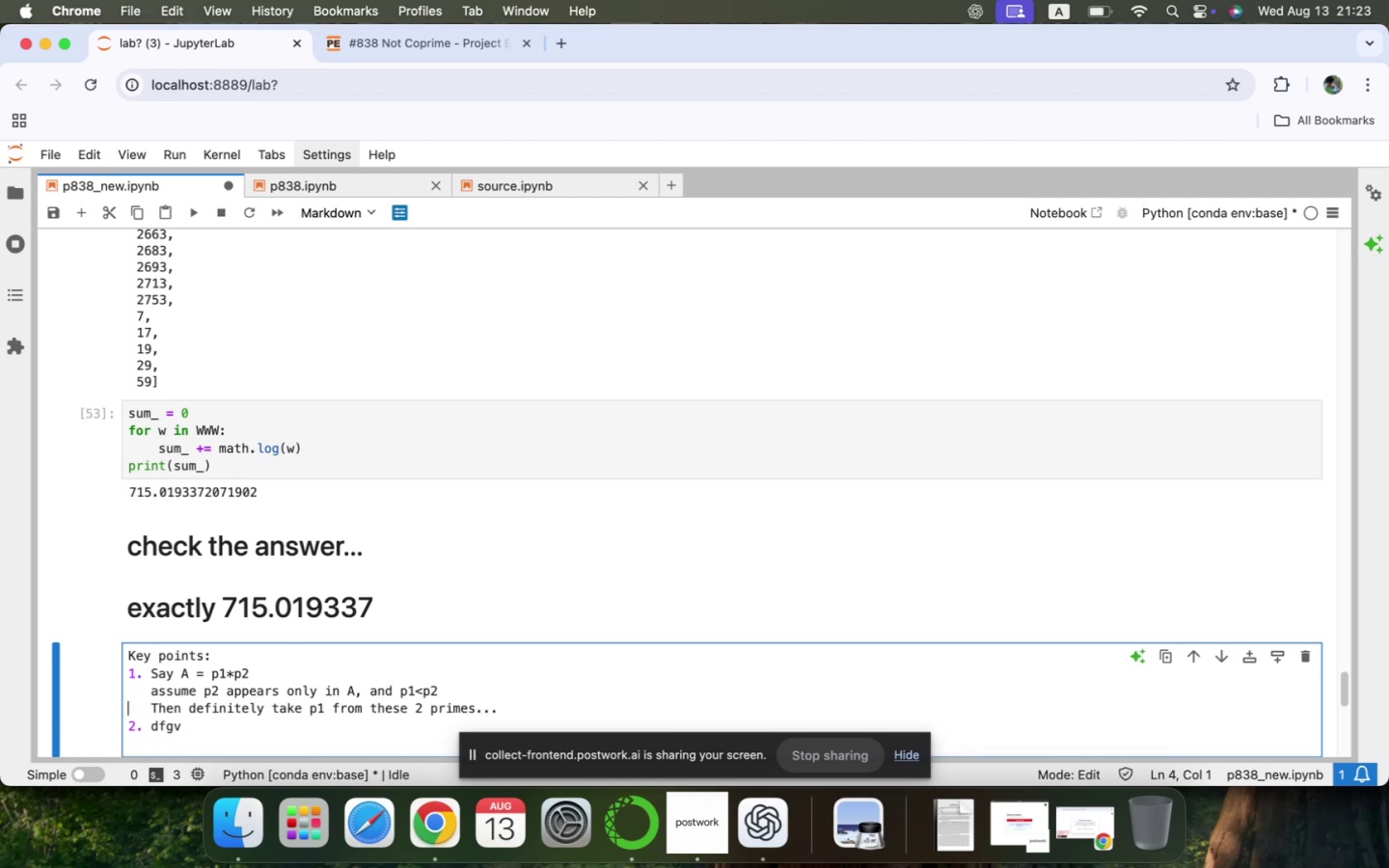 
scroll: coordinate [217, 689], scroll_direction: down, amount: 25.0
 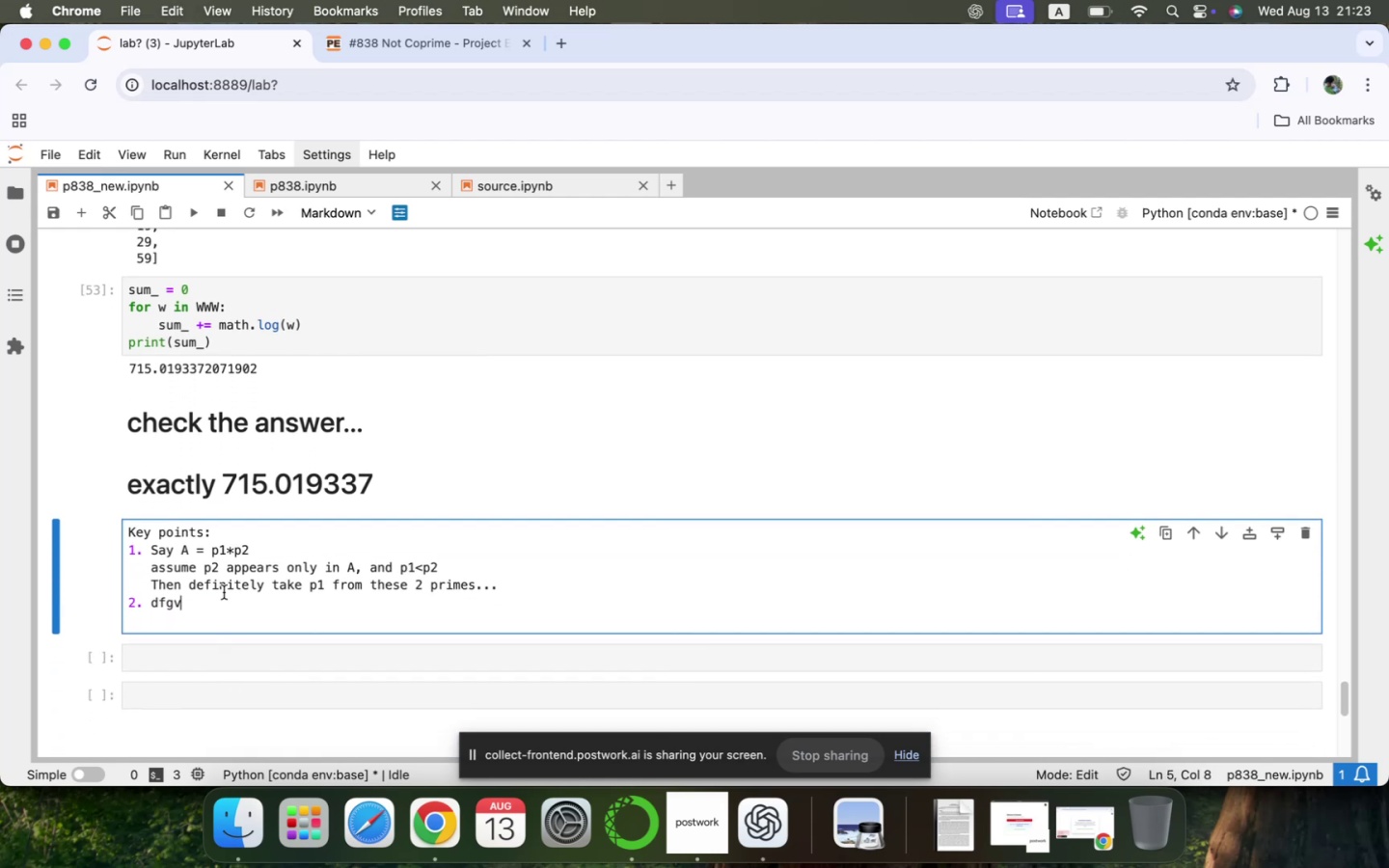 
key(Backspace)
key(Backspace)
key(Backspace)
key(Backspace)
type(Say A = p1*p3)
 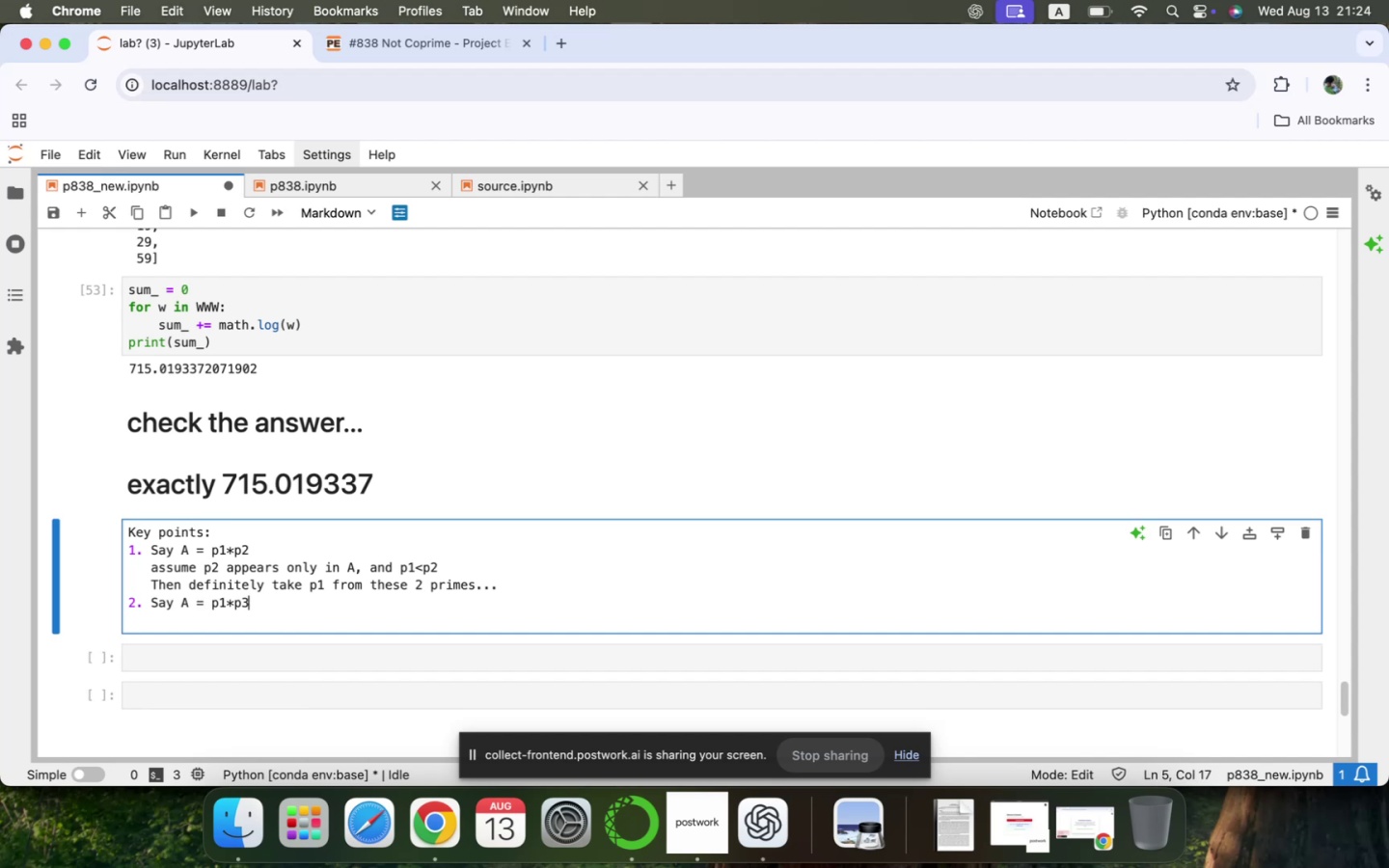 
key(Shift+Enter)
 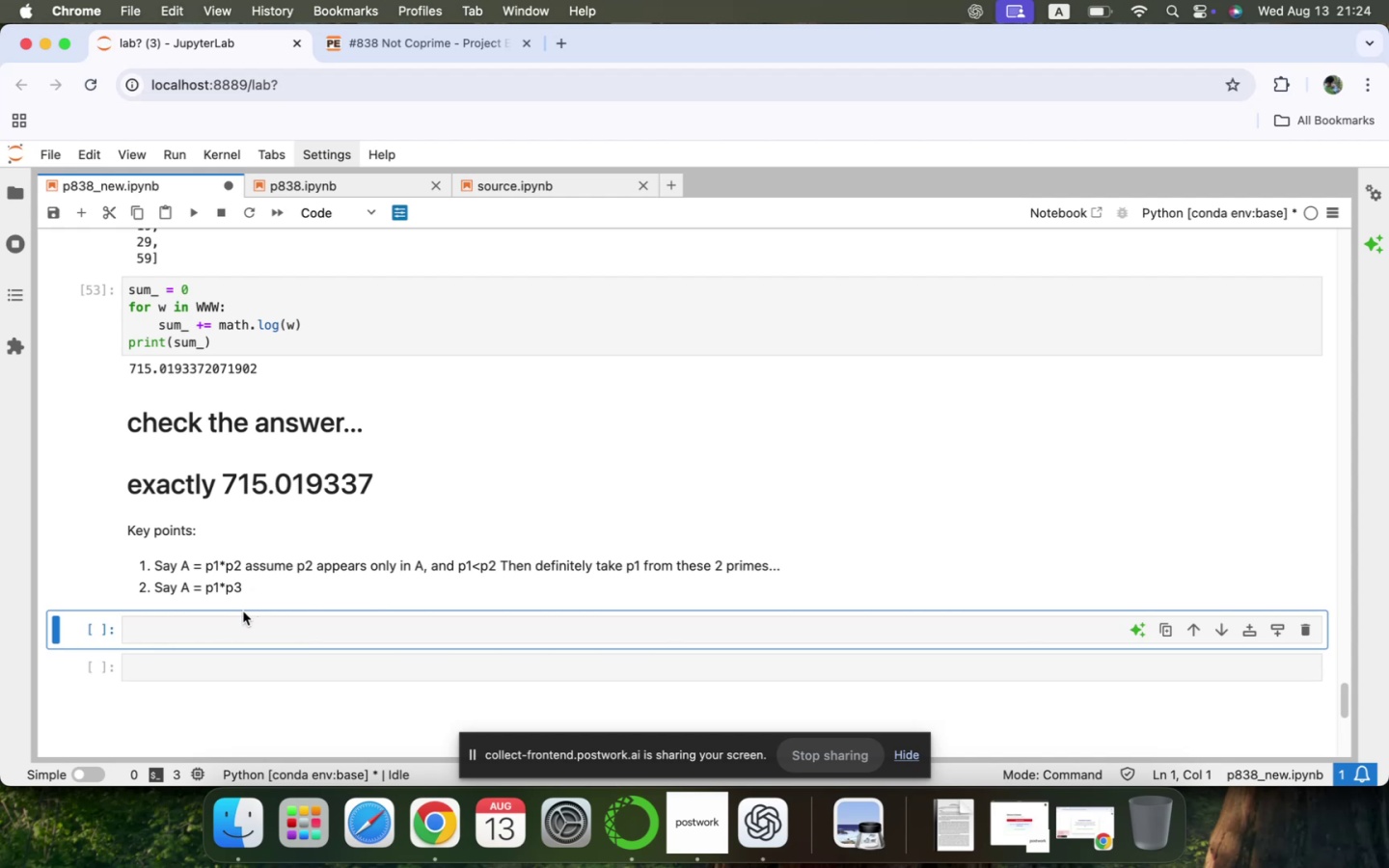 
double_click([259, 597])
 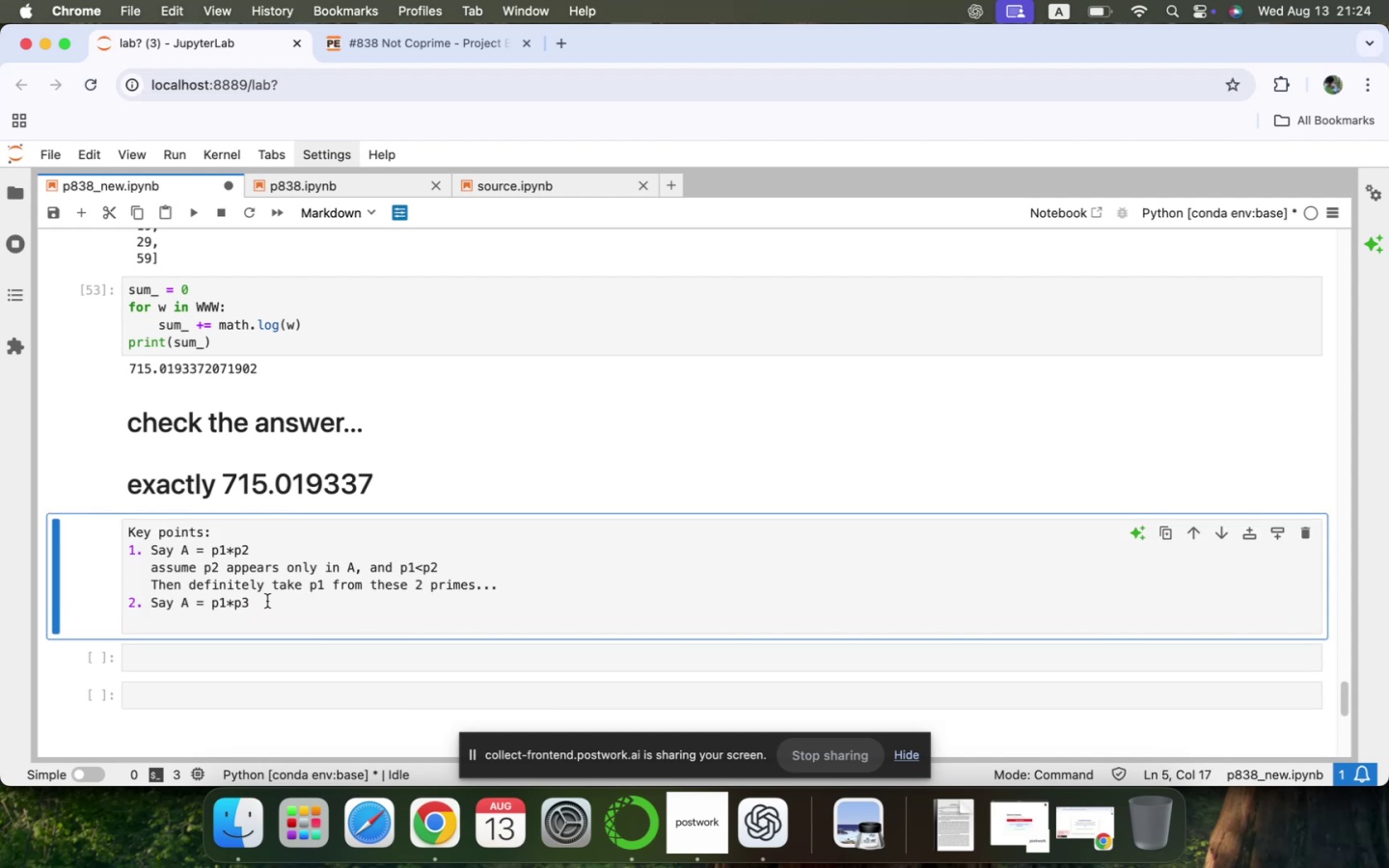 
left_click([267, 604])
 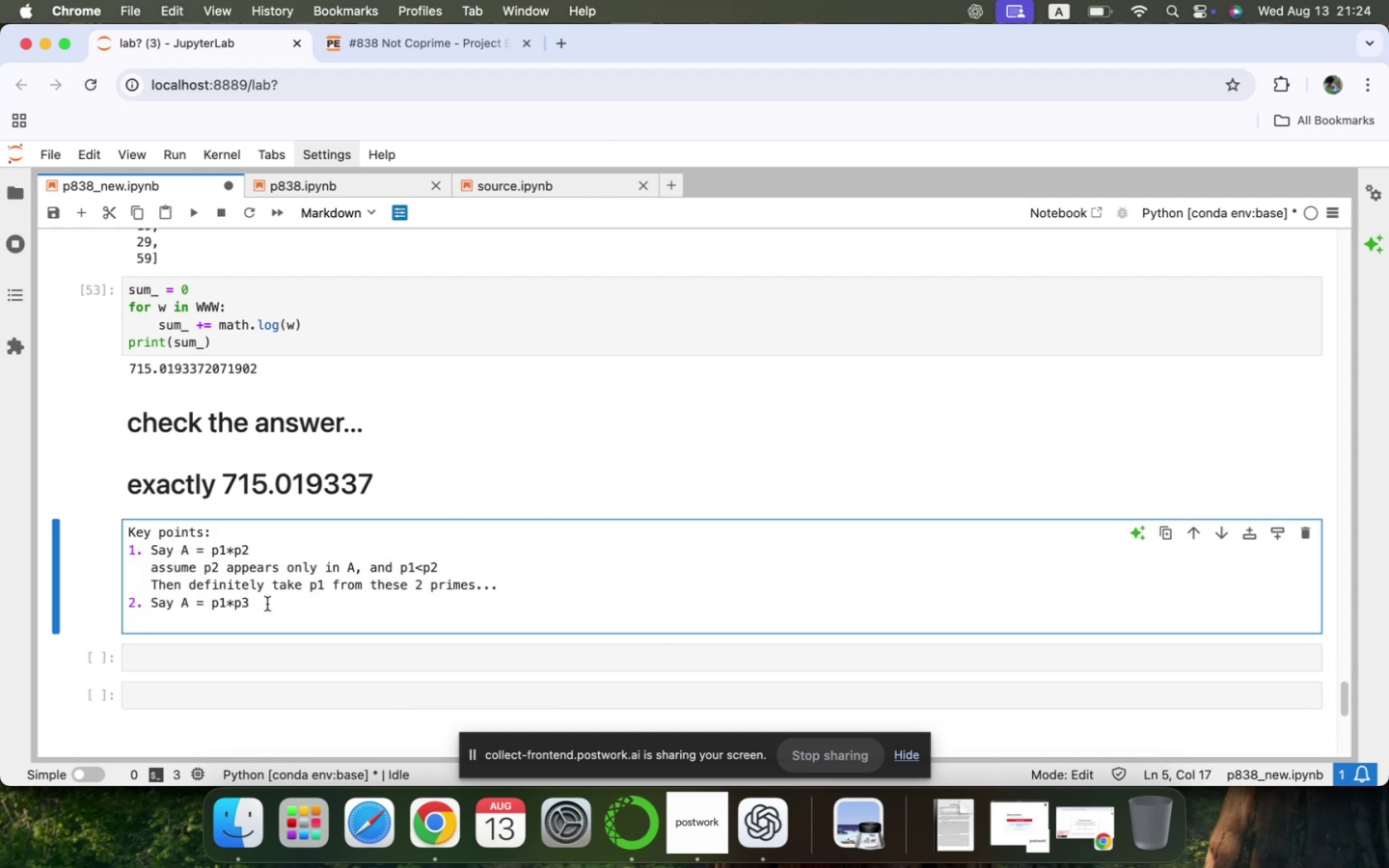 
type(, B = p2*p3 and p3<p2*)
 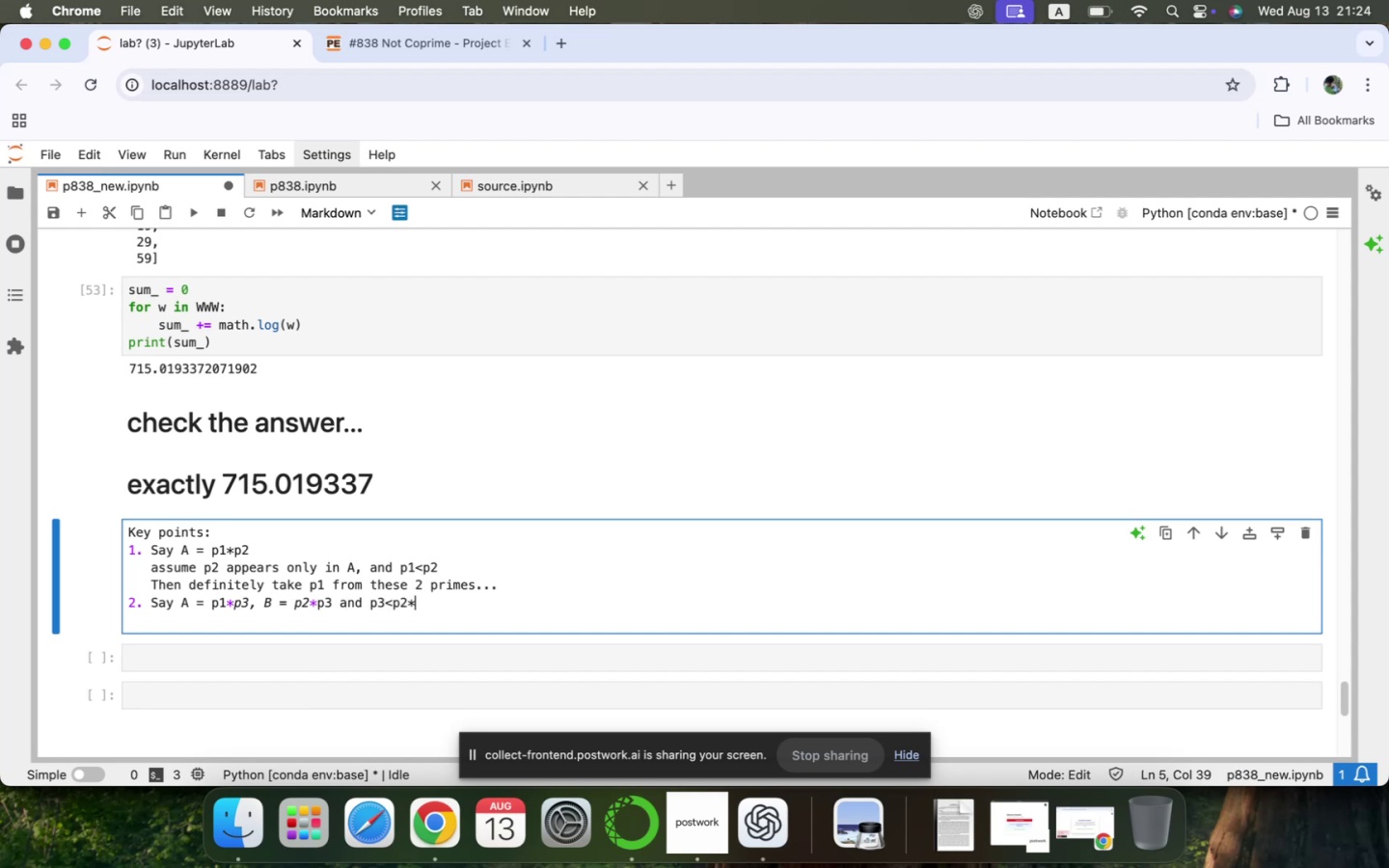 
key(ArrowLeft)
 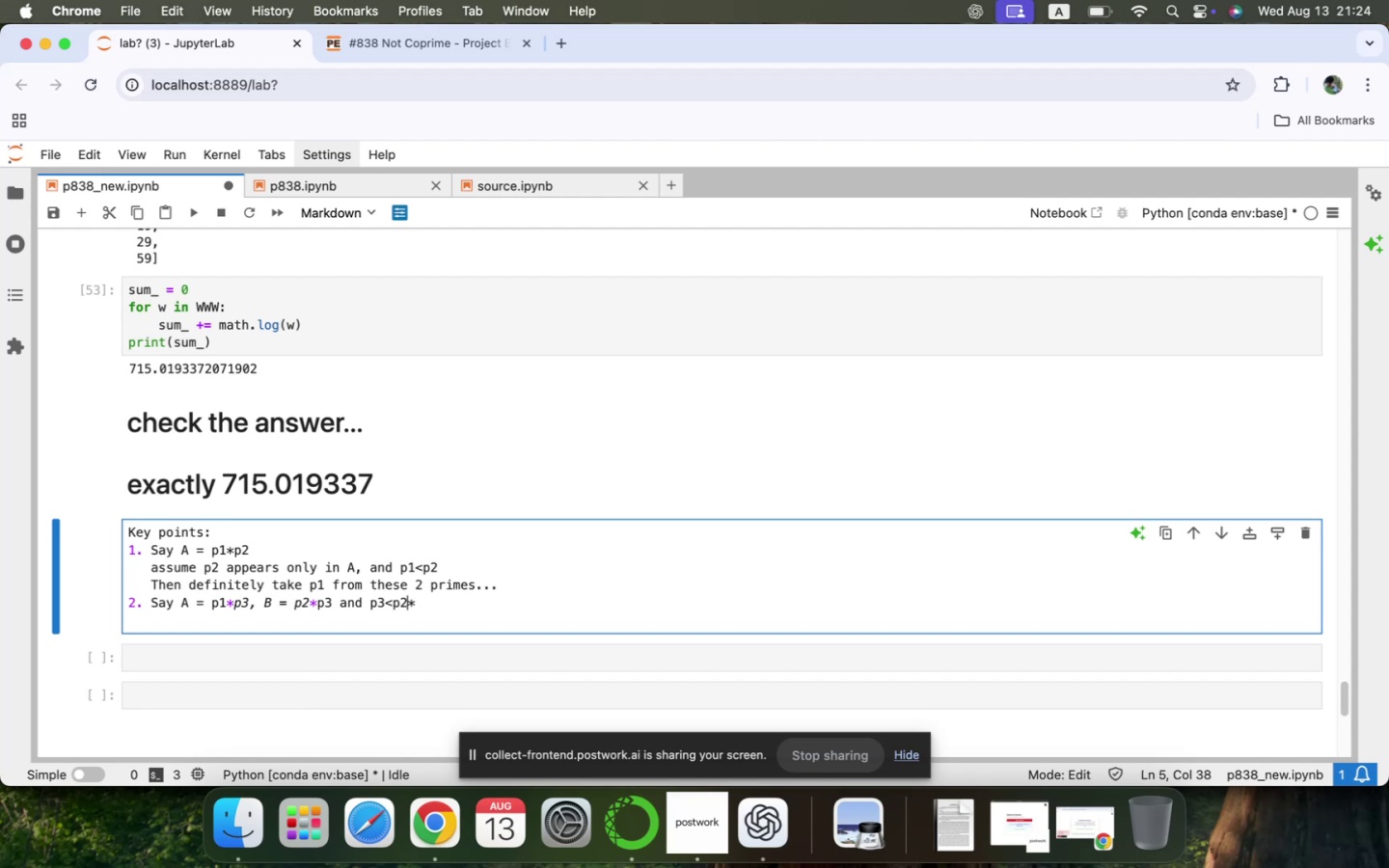 
key(Backspace)
 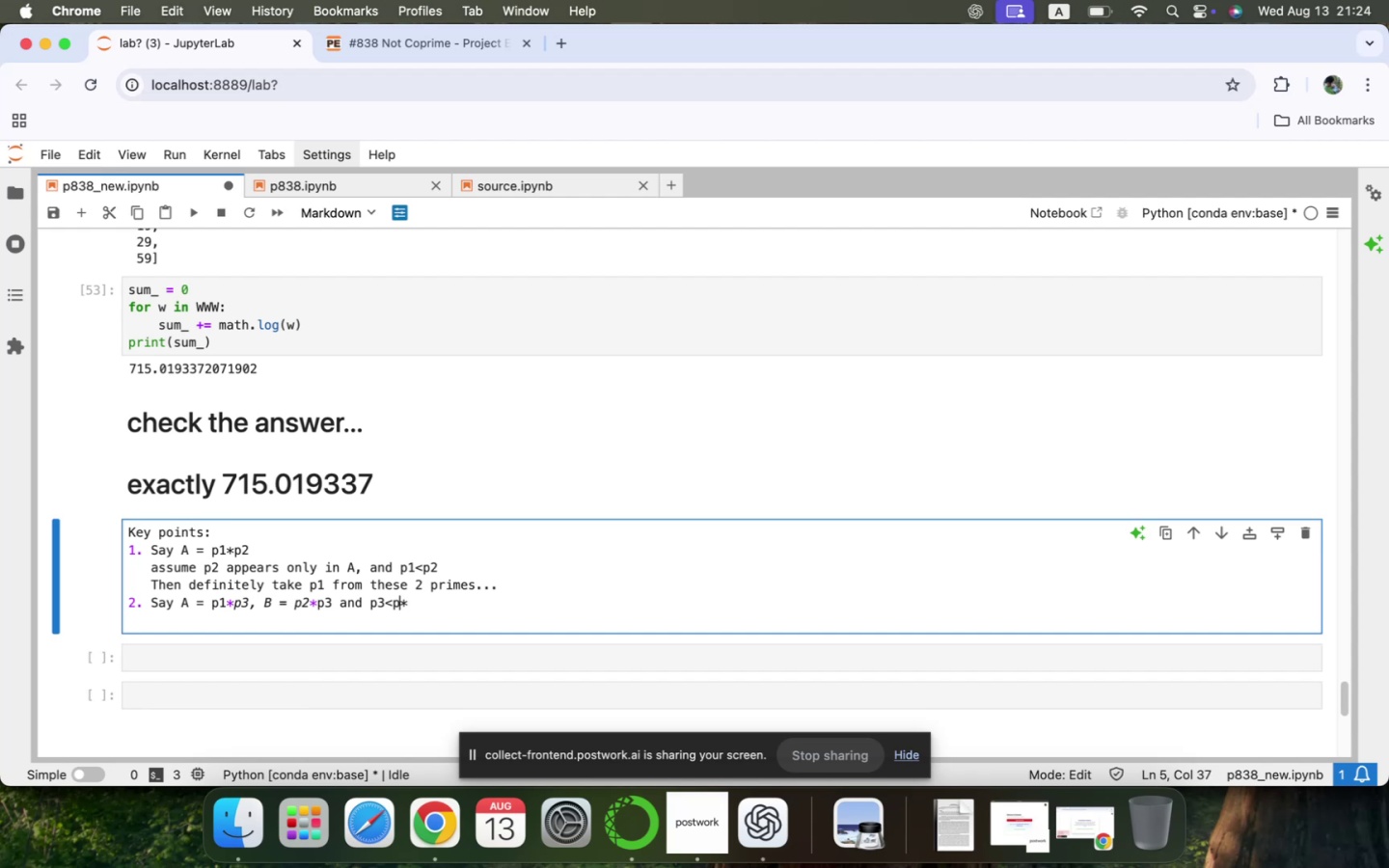 
key(1)
 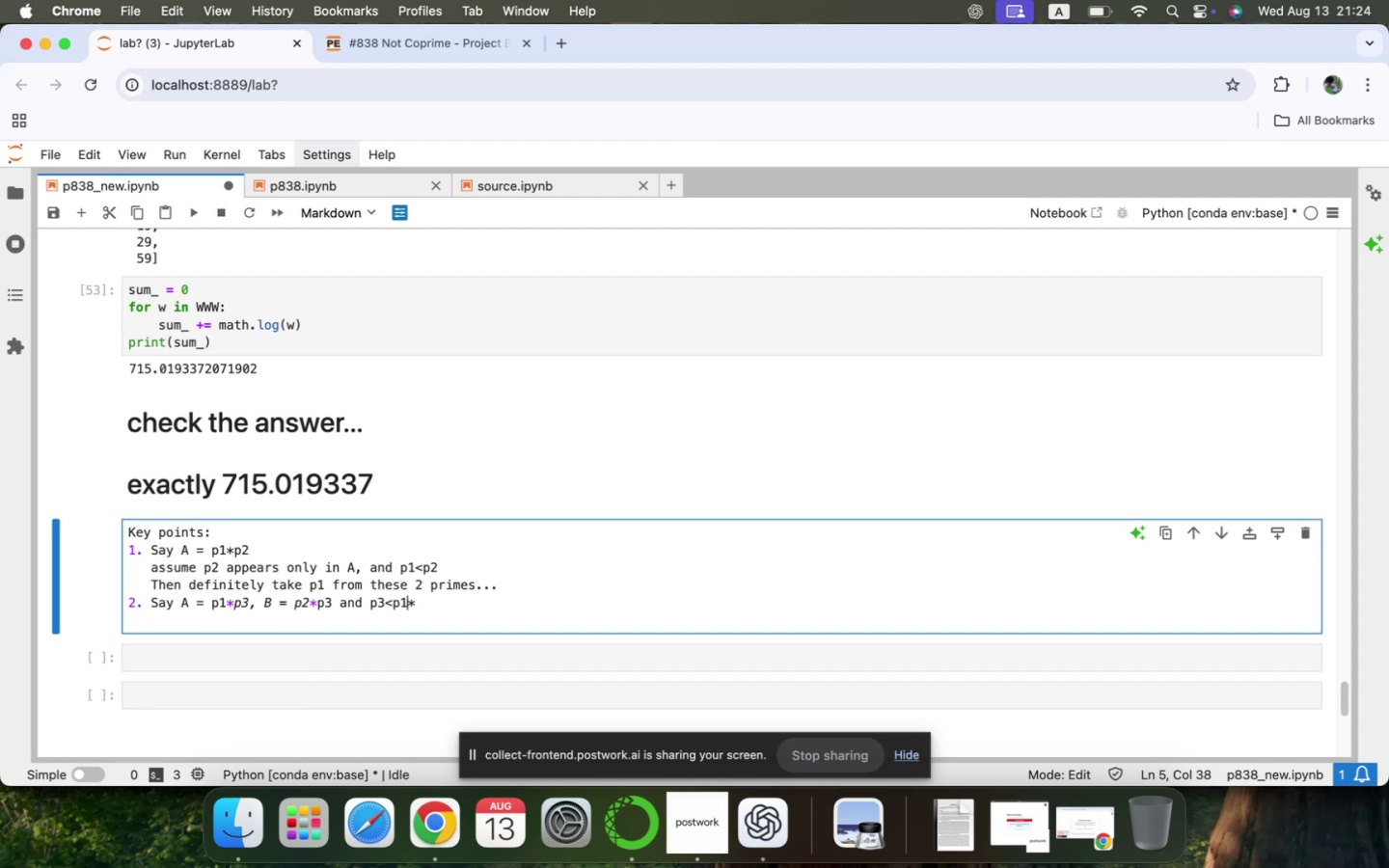 
key(ArrowRight)
 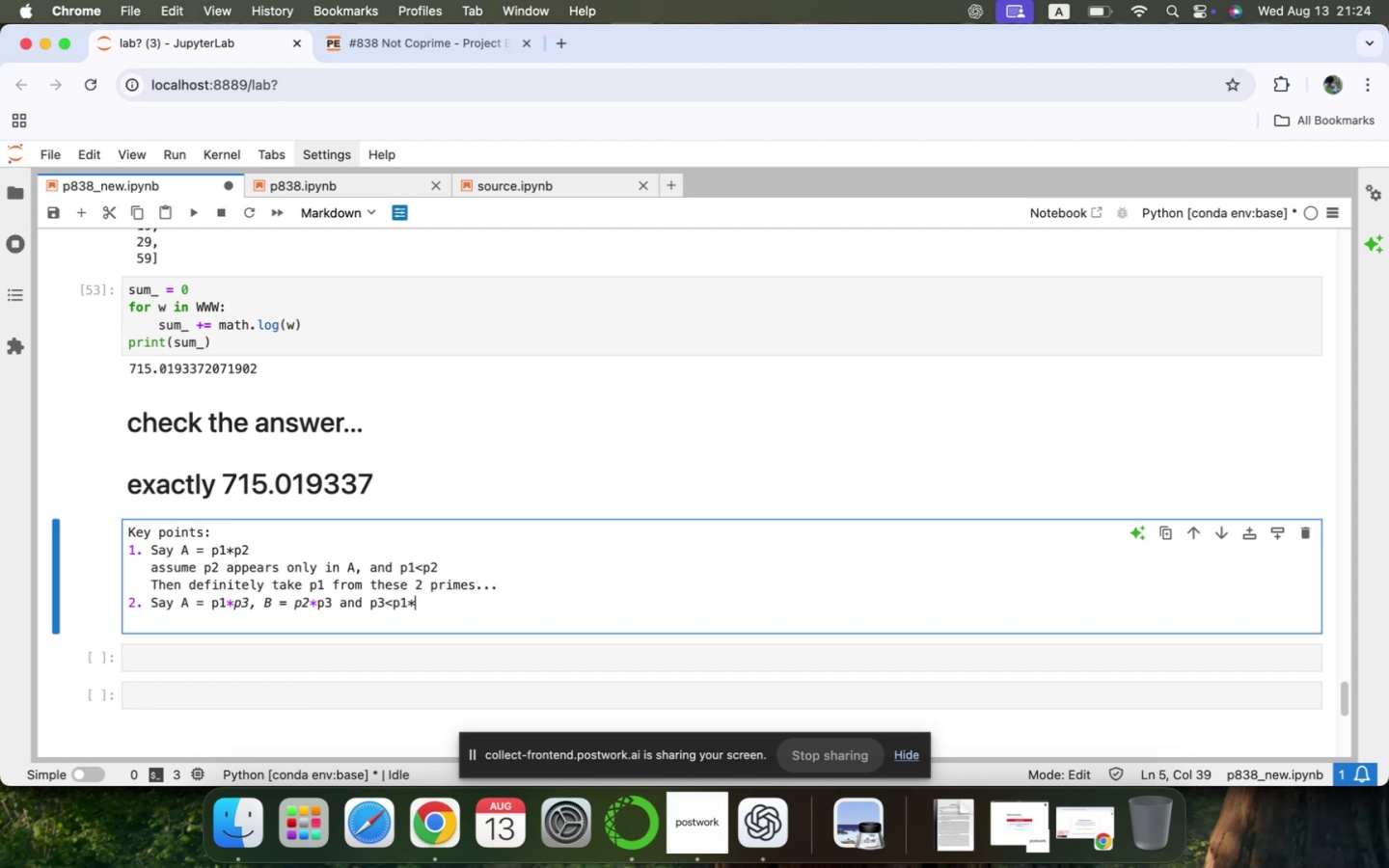 
key(ArrowRight)
 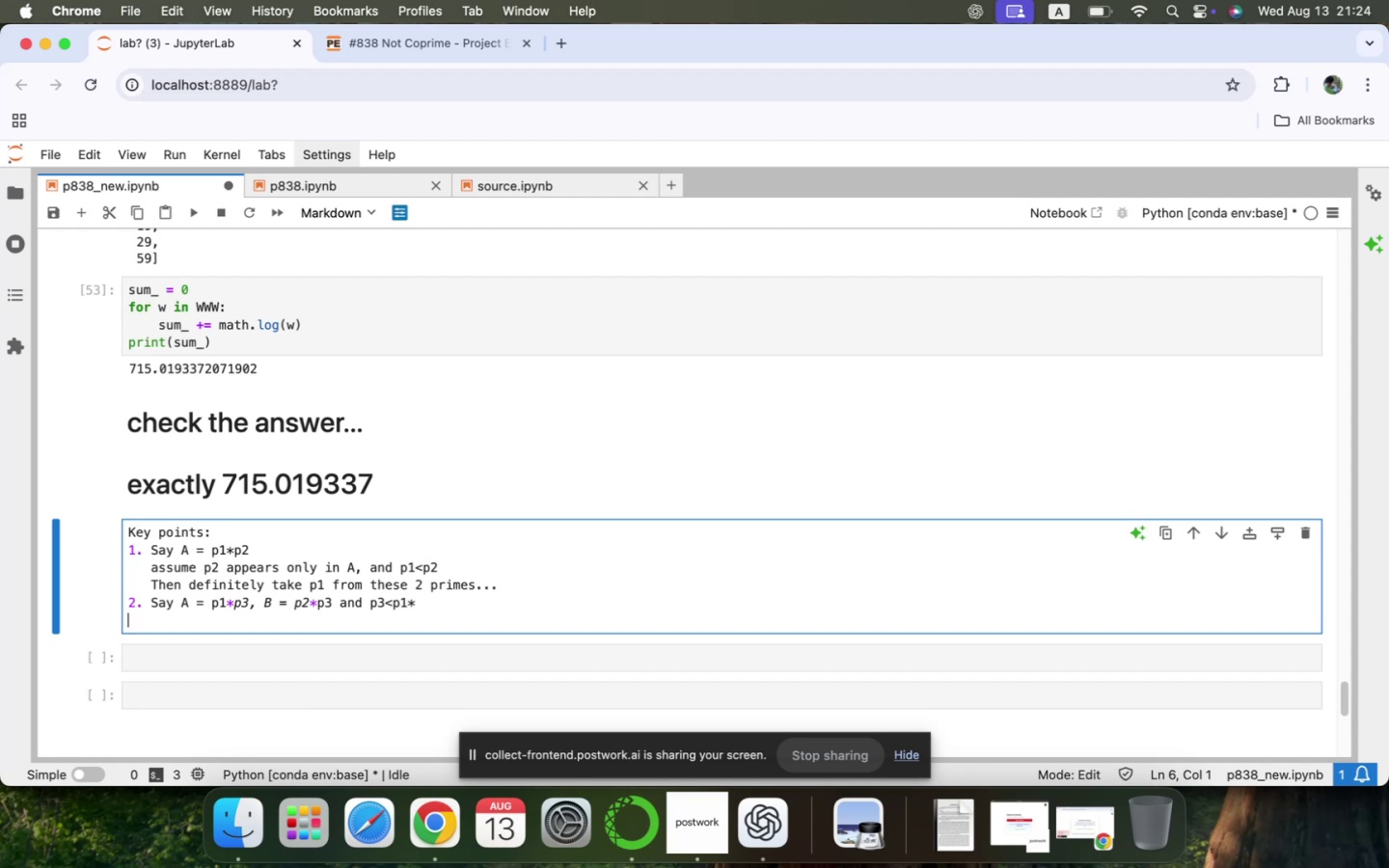 
key(ArrowLeft)
 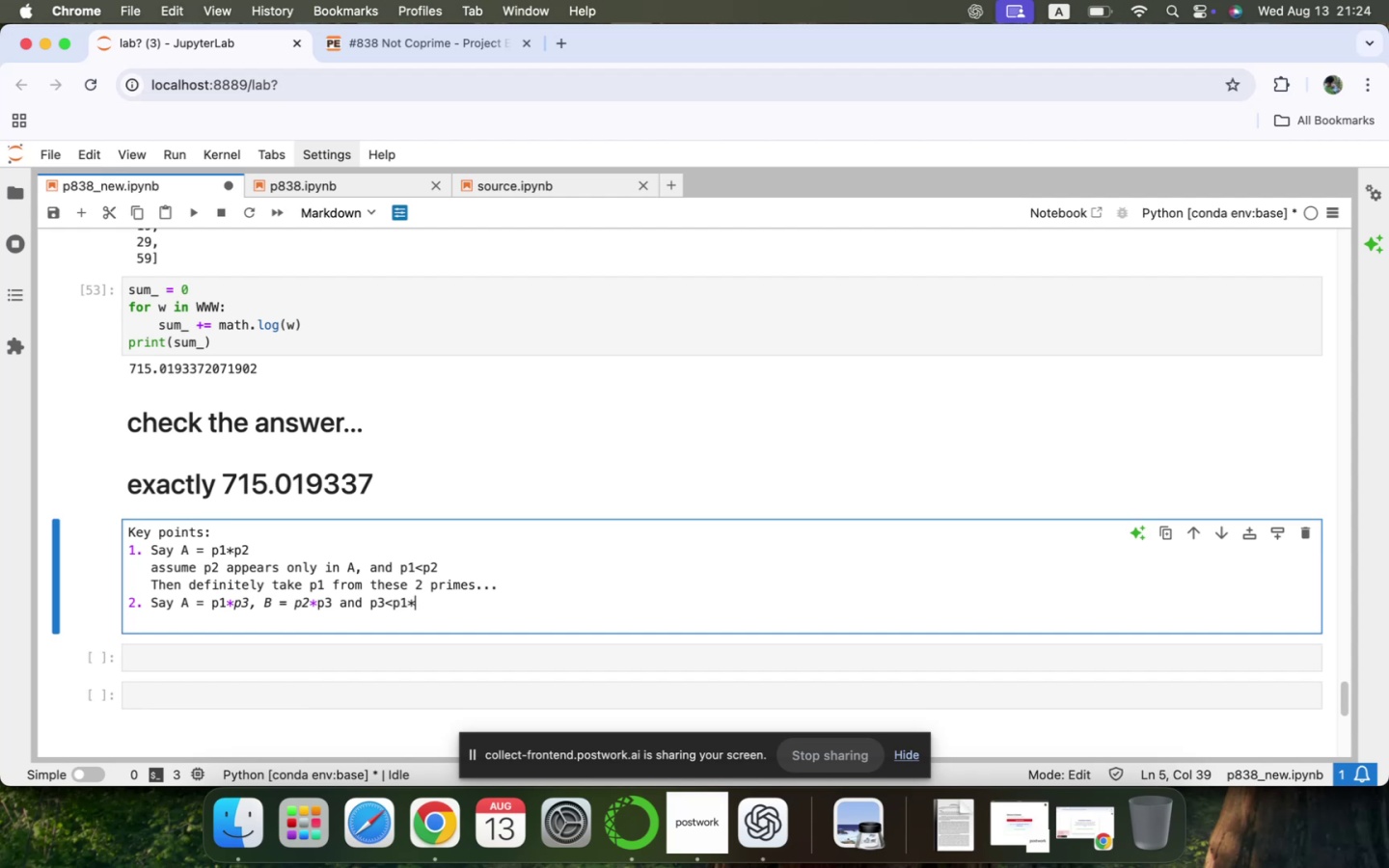 
type(p2)
 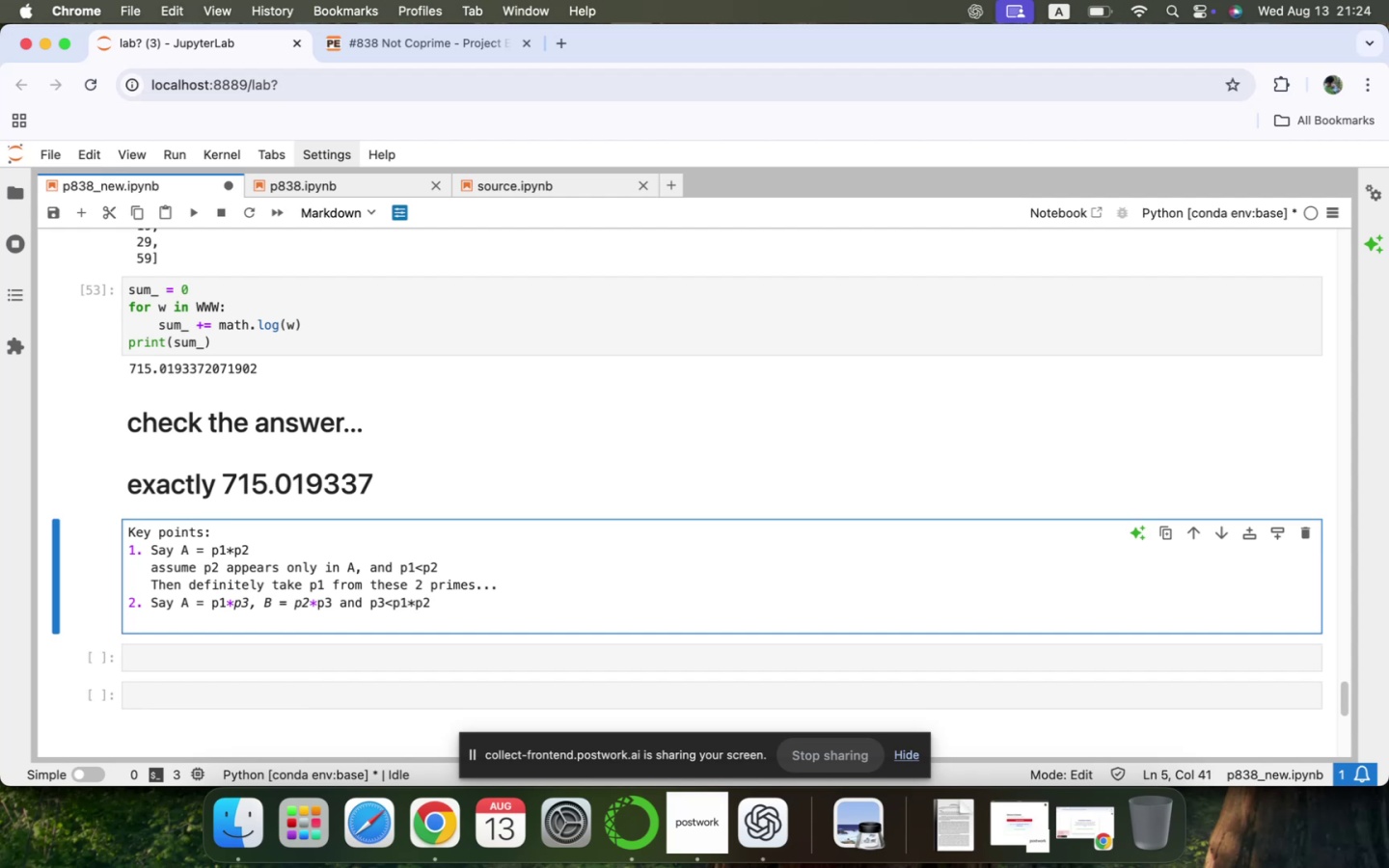 
key(Shift+Enter)
 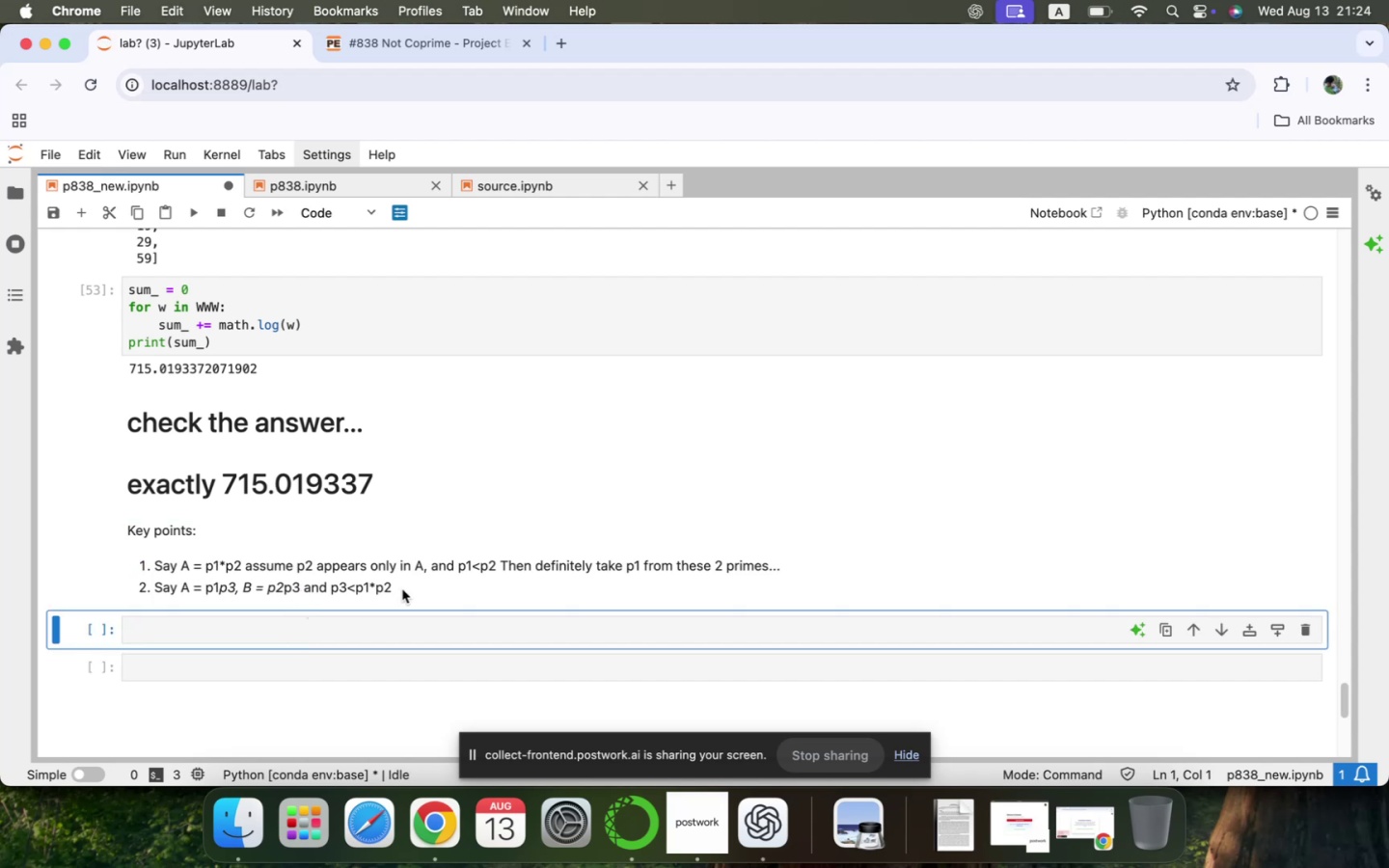 
double_click([405, 587])
 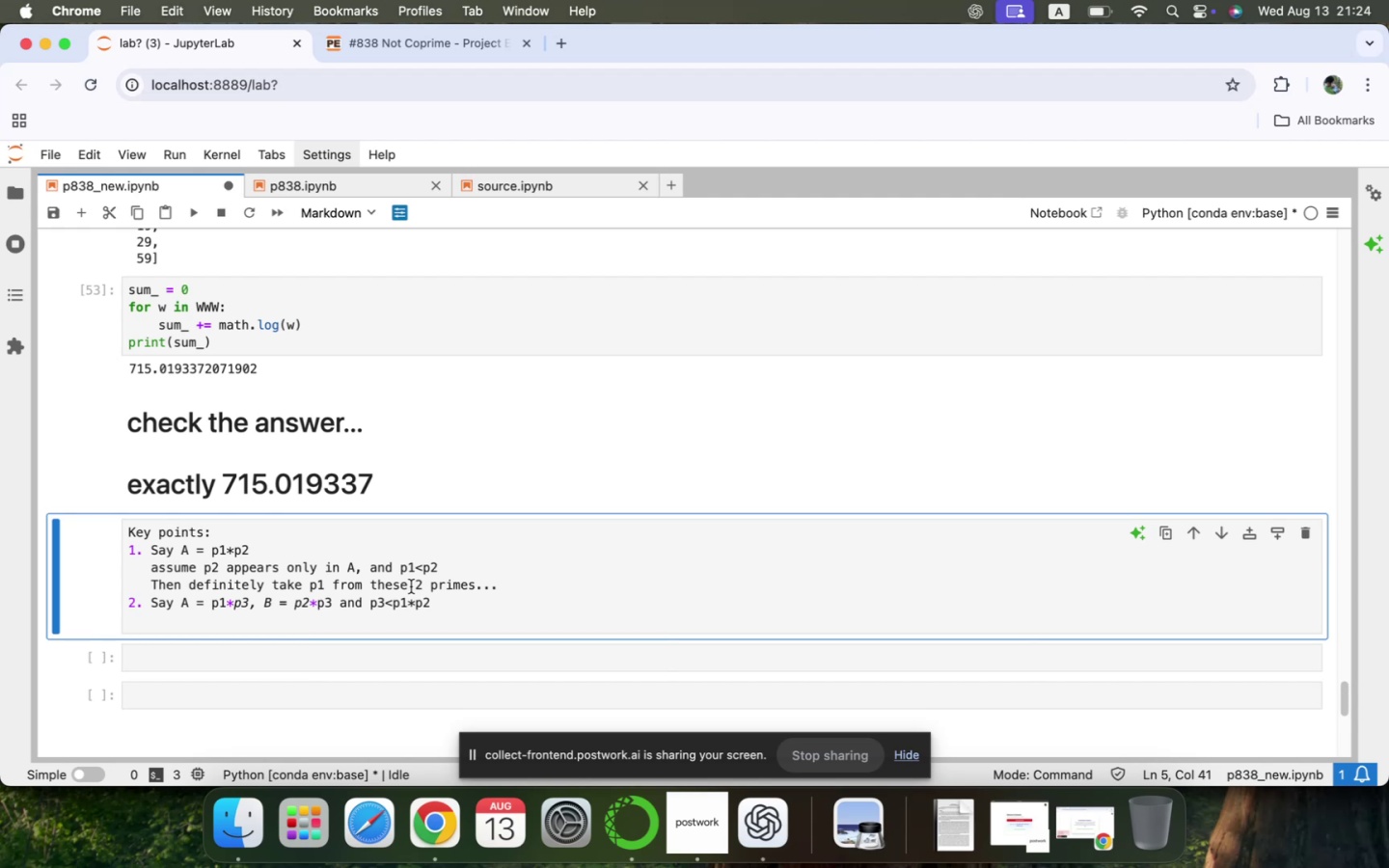 
left_click([450, 606])
 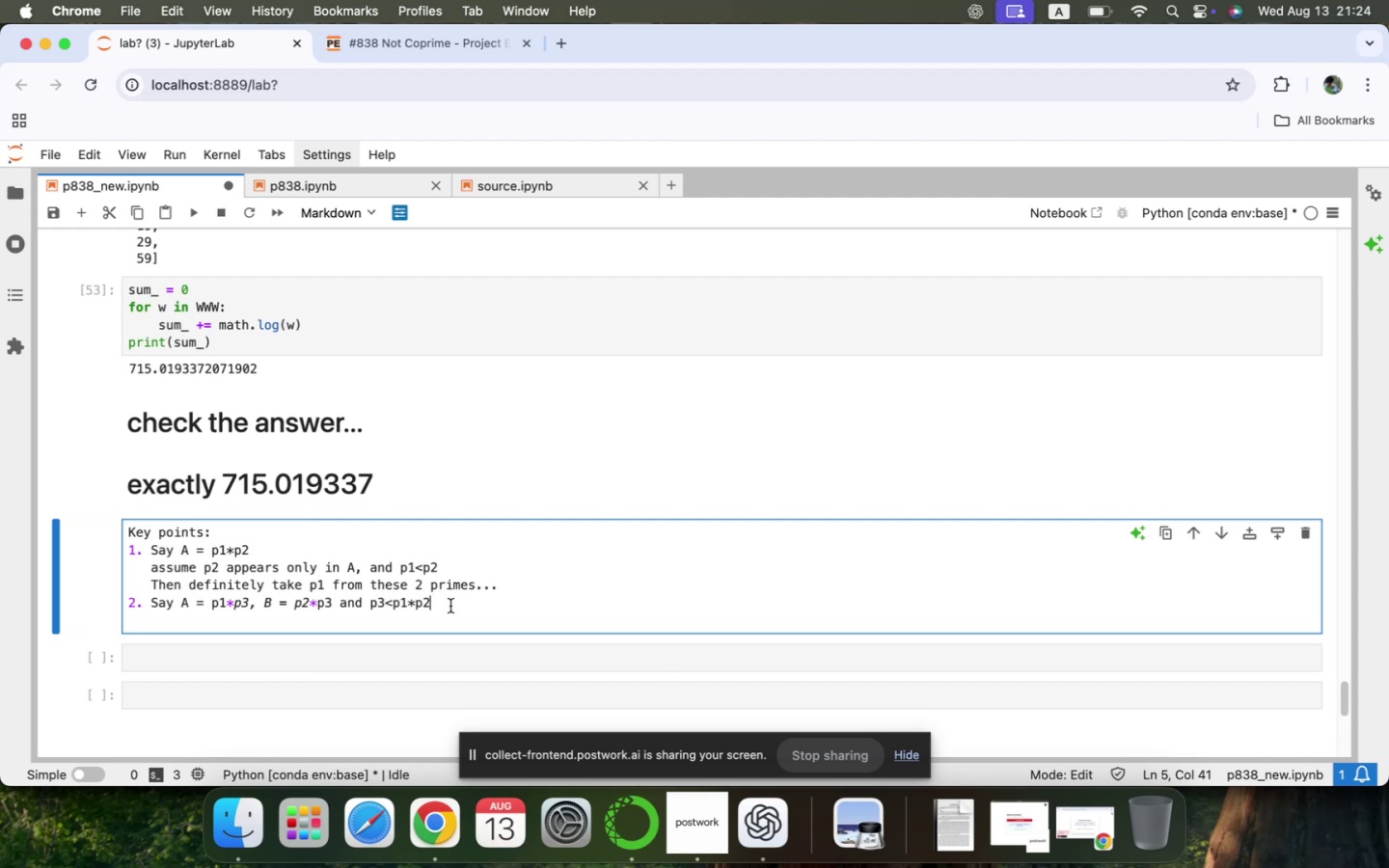 
key(Enter)
 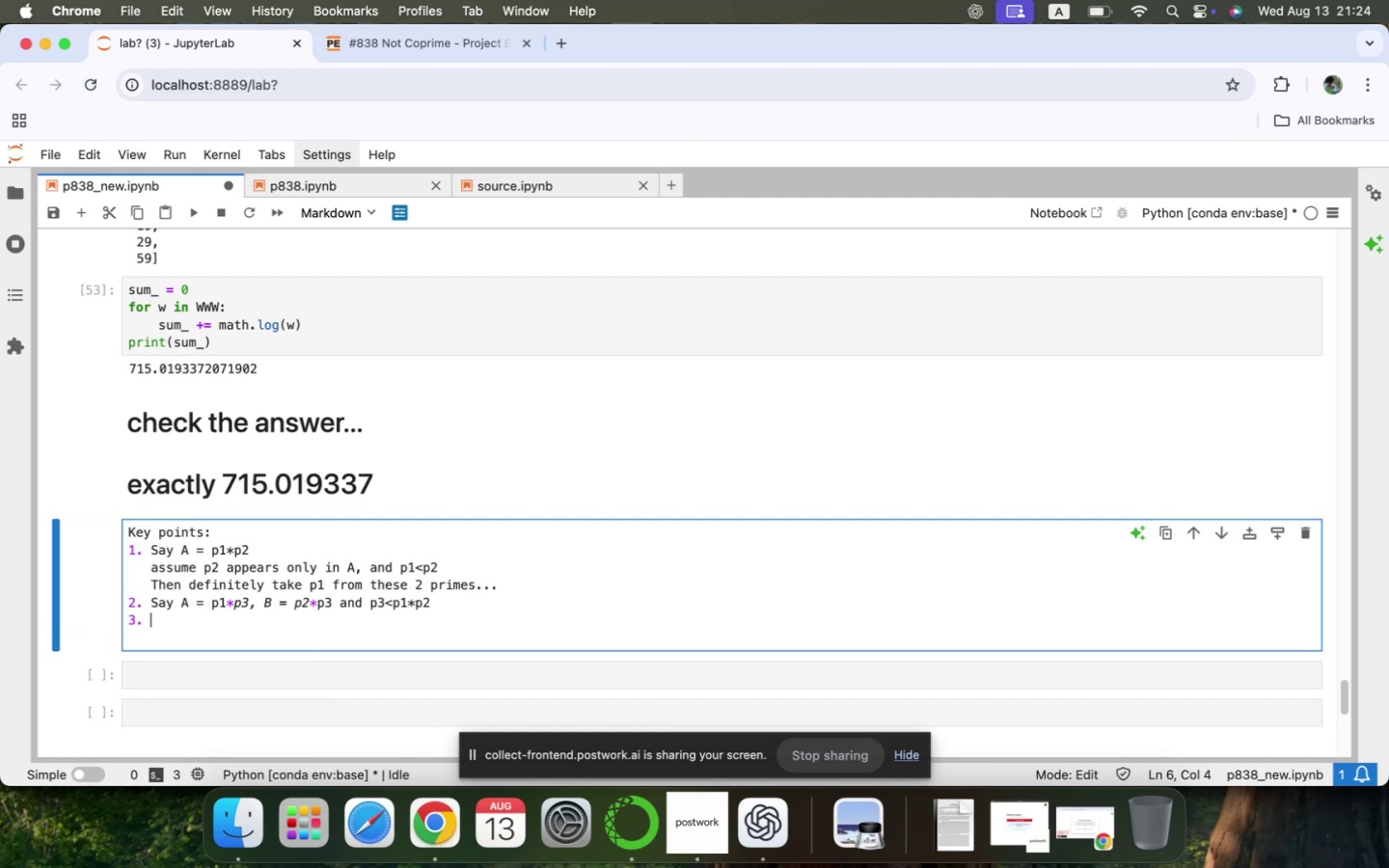 
key(Backspace)
type(then definitely take p3...)
 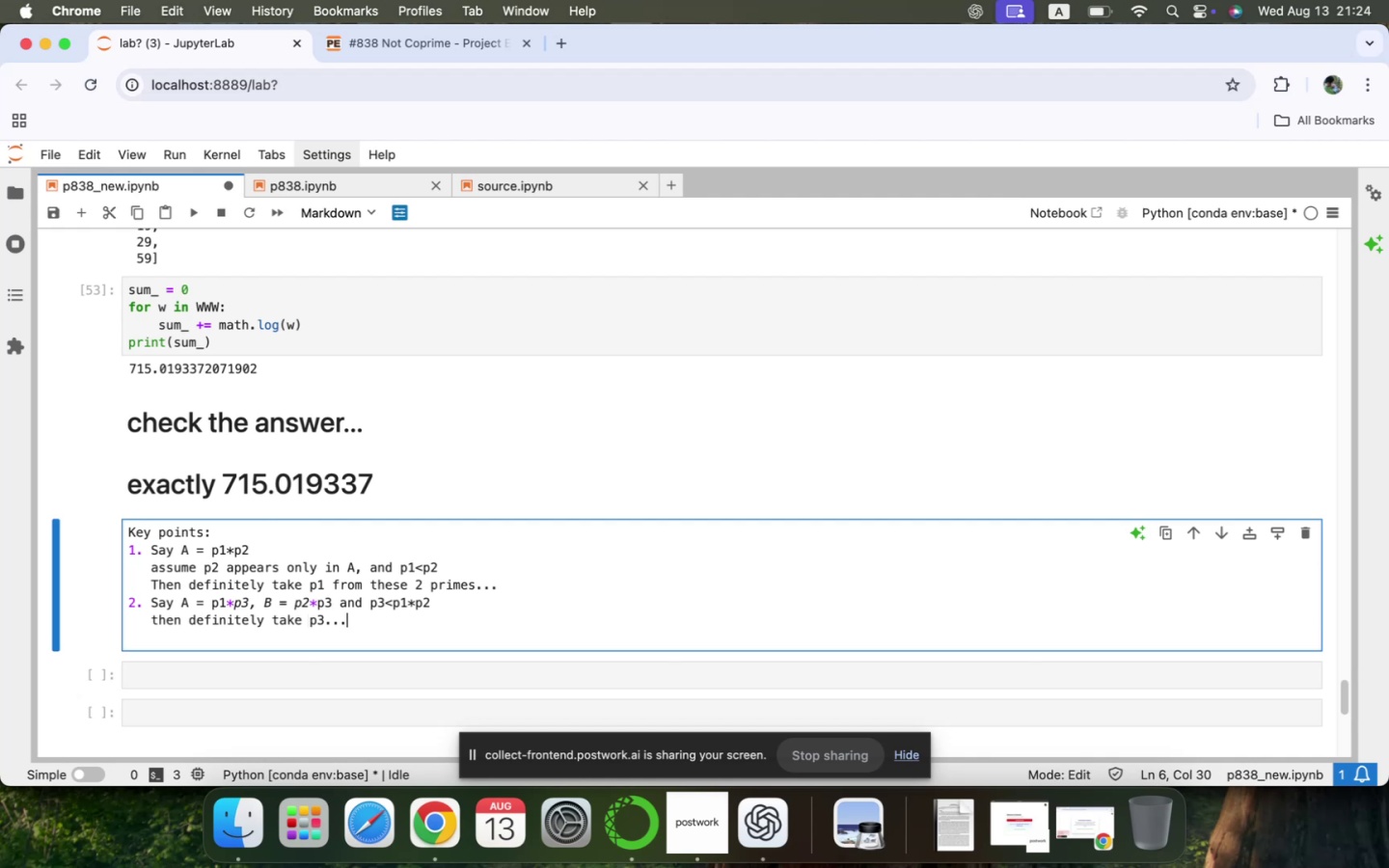 
scroll: coordinate [450, 606], scroll_direction: up, amount: 188.0
 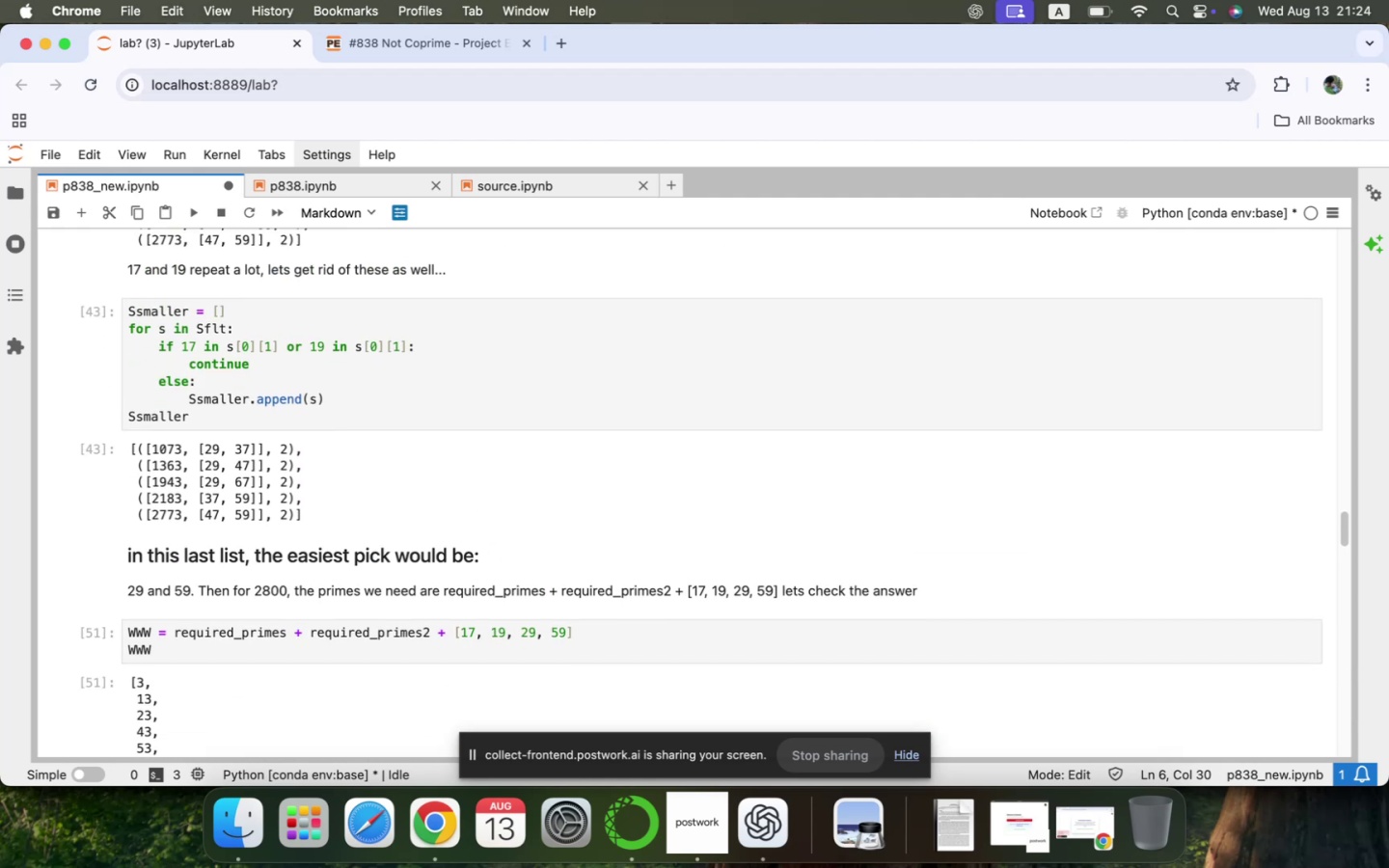 
scroll: coordinate [450, 606], scroll_direction: down, amount: 2.0
 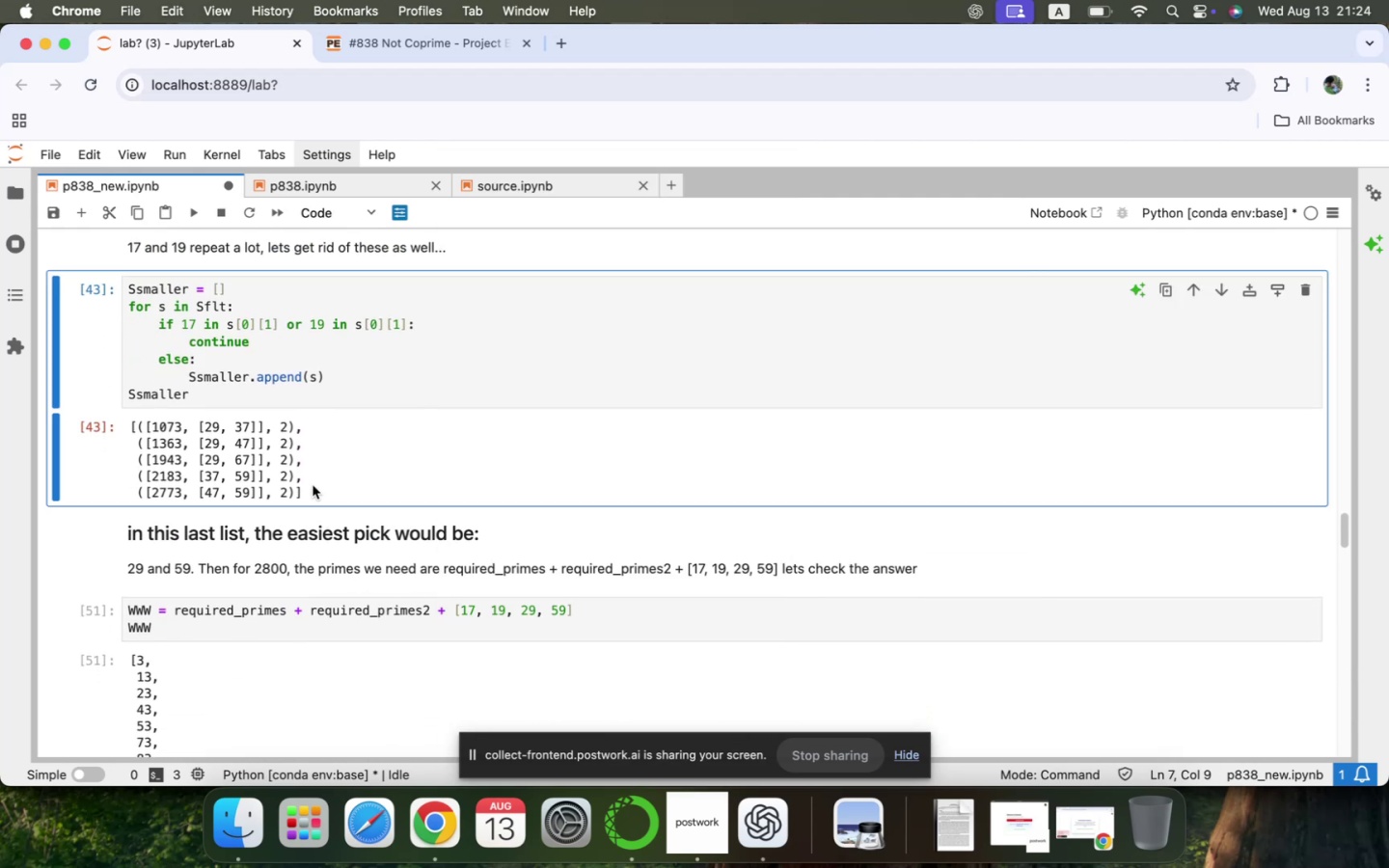 
wait(5.87)
 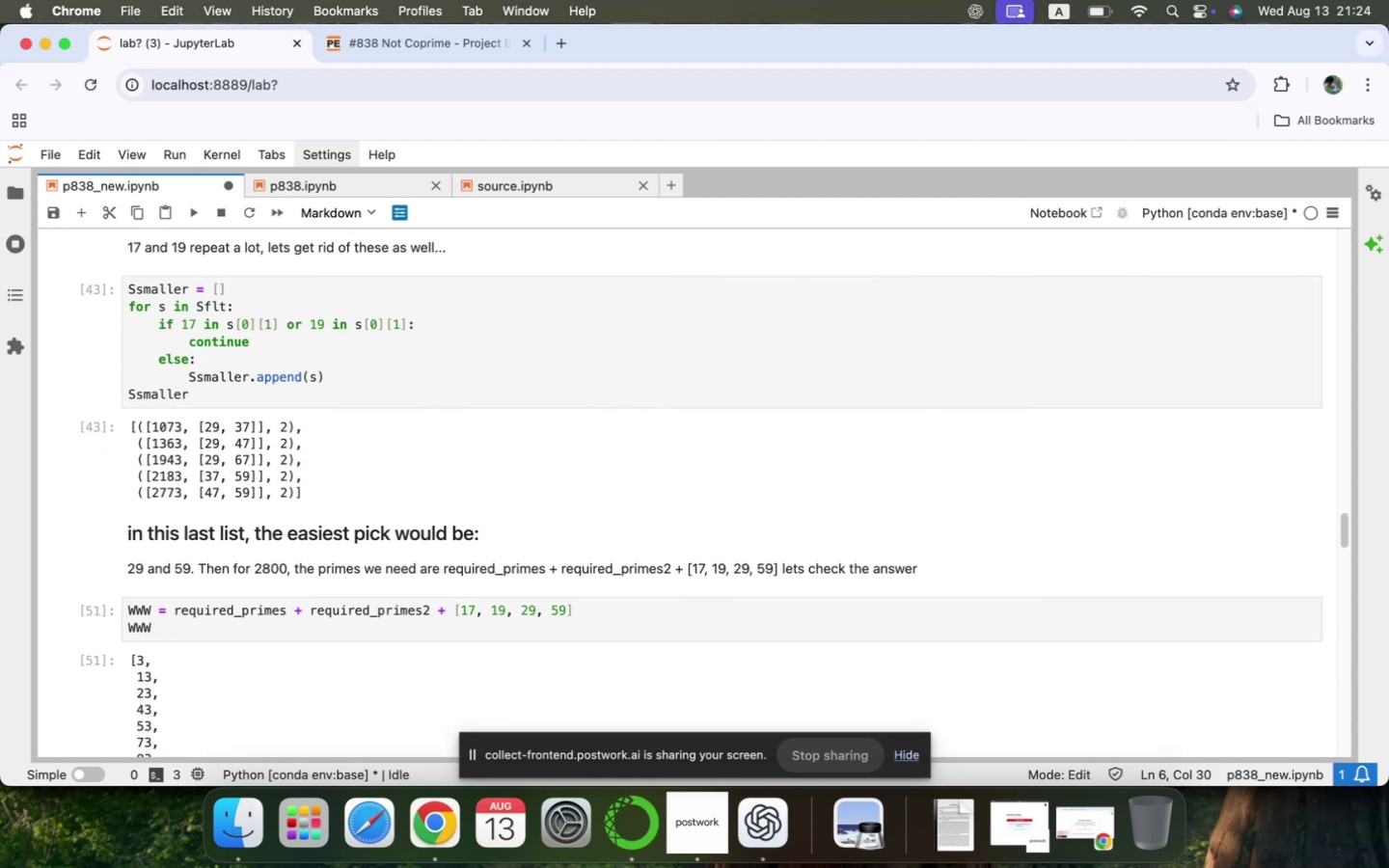 
scroll: coordinate [299, 467], scroll_direction: down, amount: 9.0
 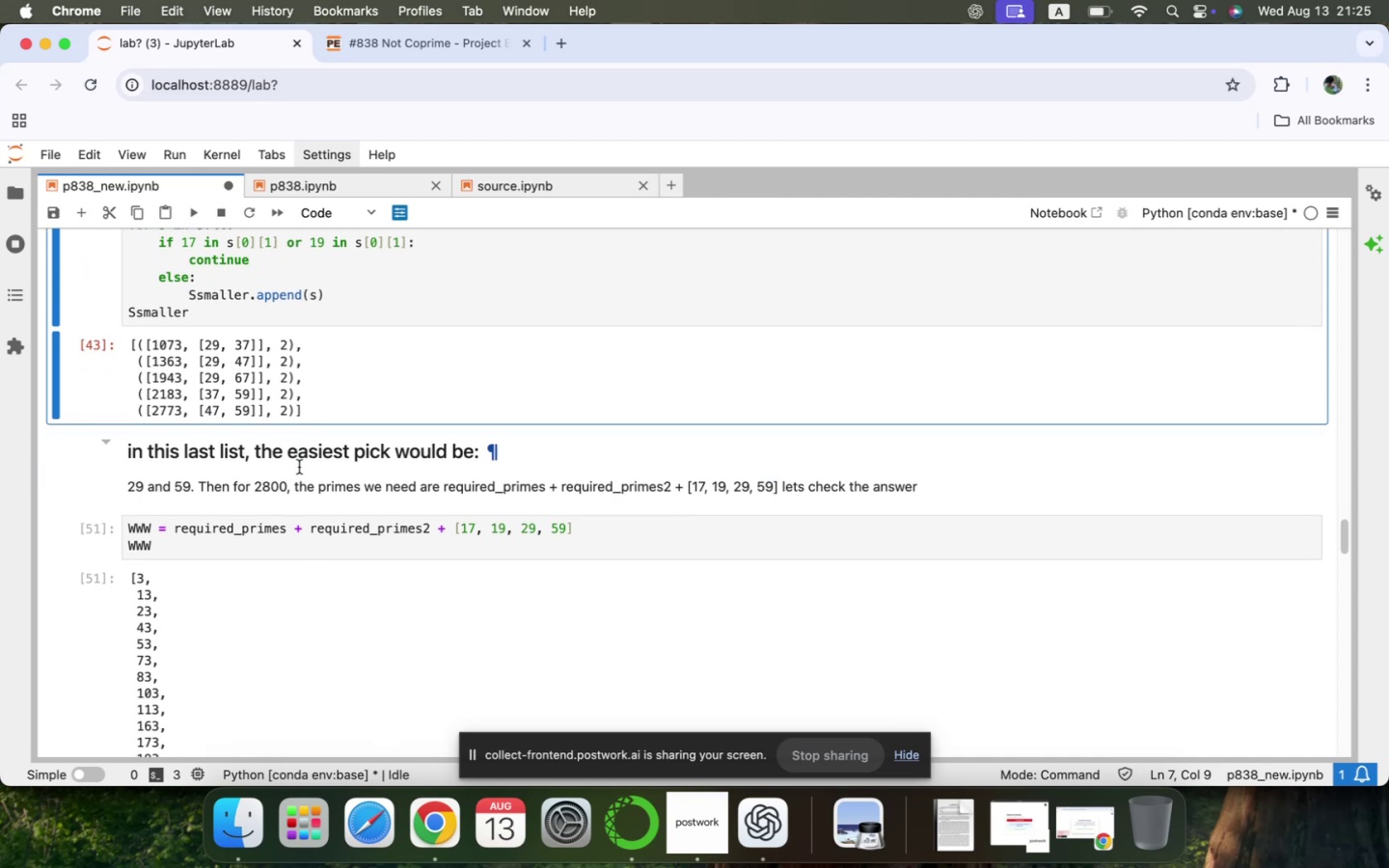 
scroll: coordinate [299, 467], scroll_direction: up, amount: 26.0
 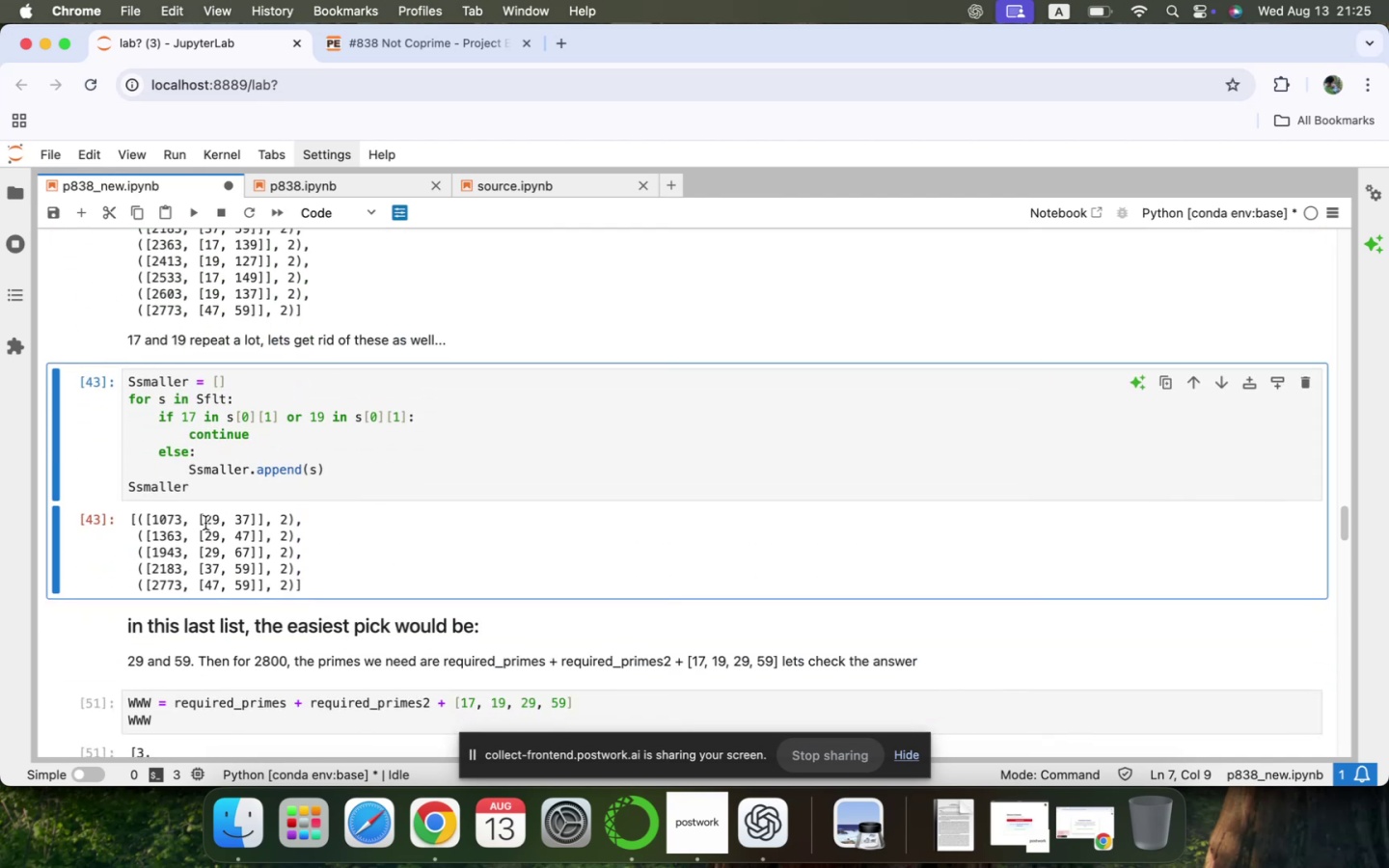 
scroll: coordinate [338, 513], scroll_direction: down, amount: 211.0
 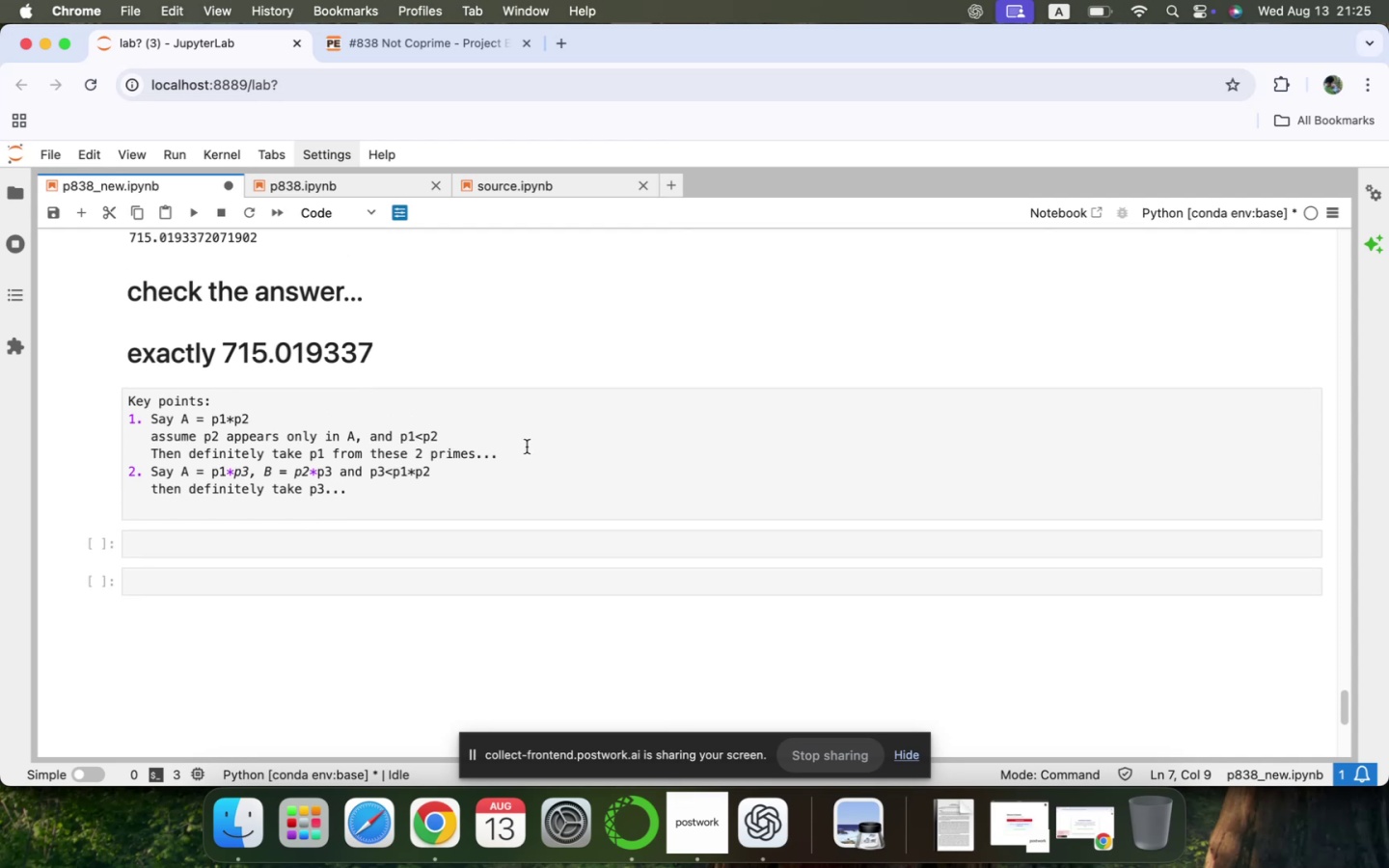 
left_click([528, 458])
 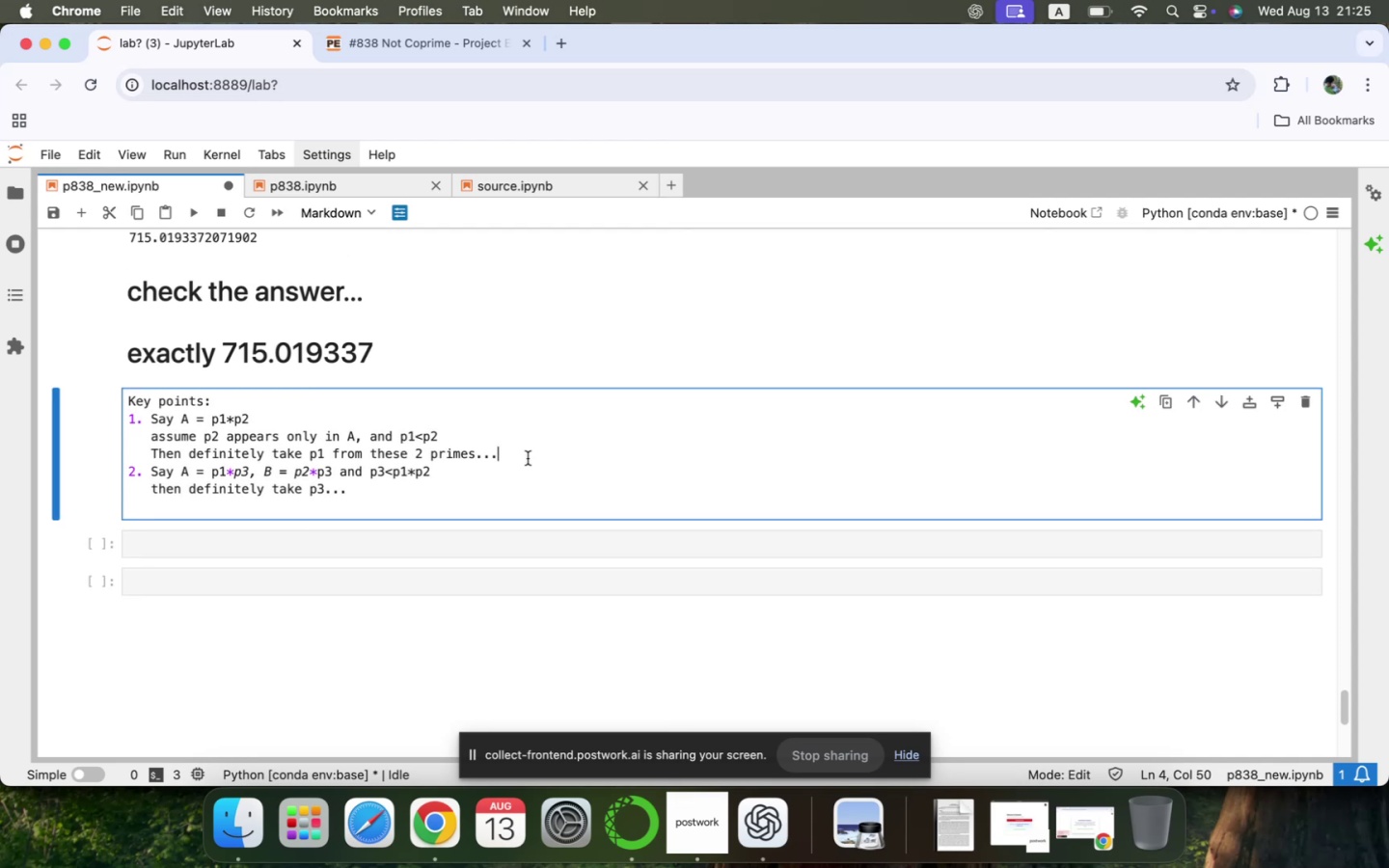 
type( like [29, 37)
 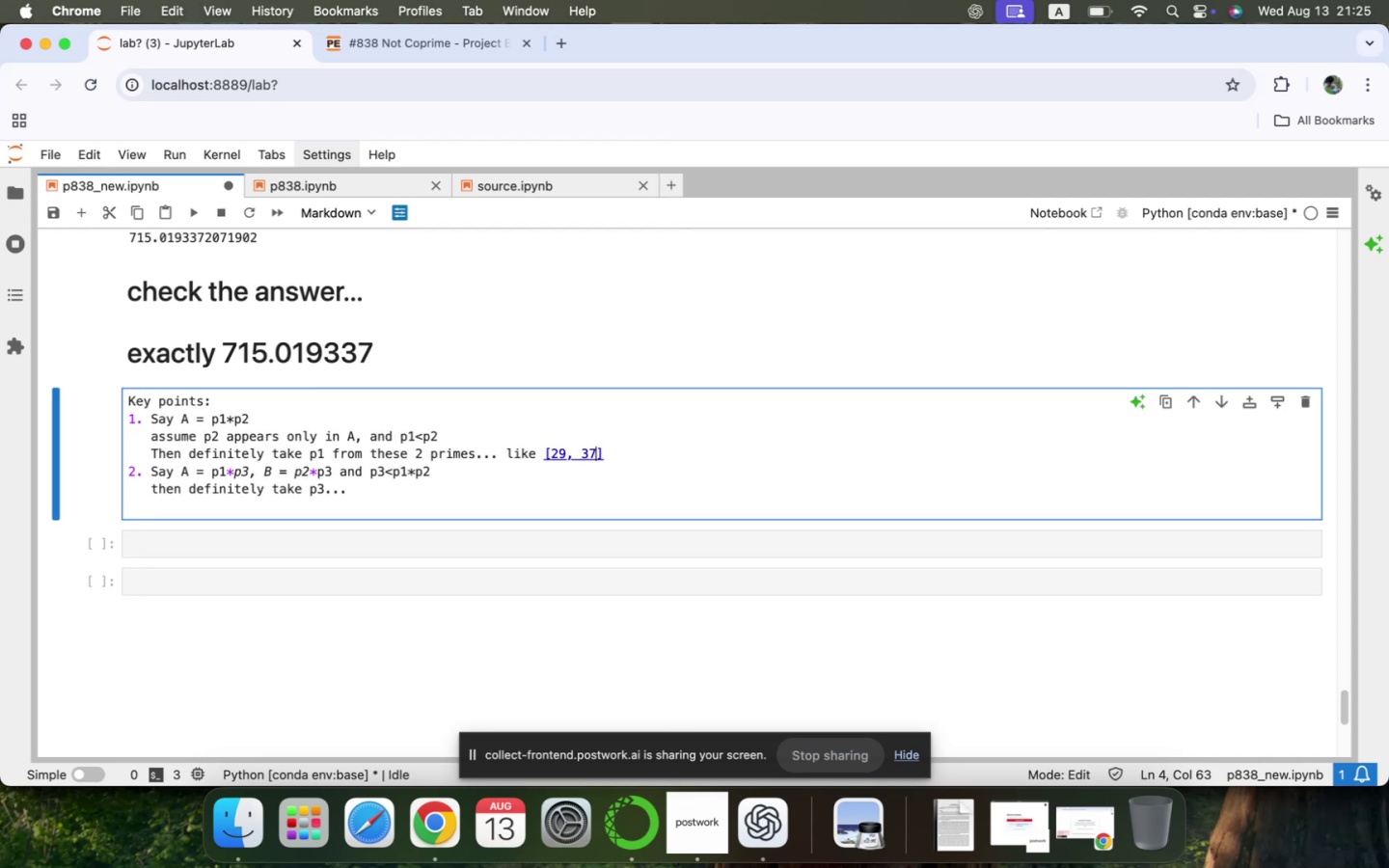 
key(ArrowRight)
 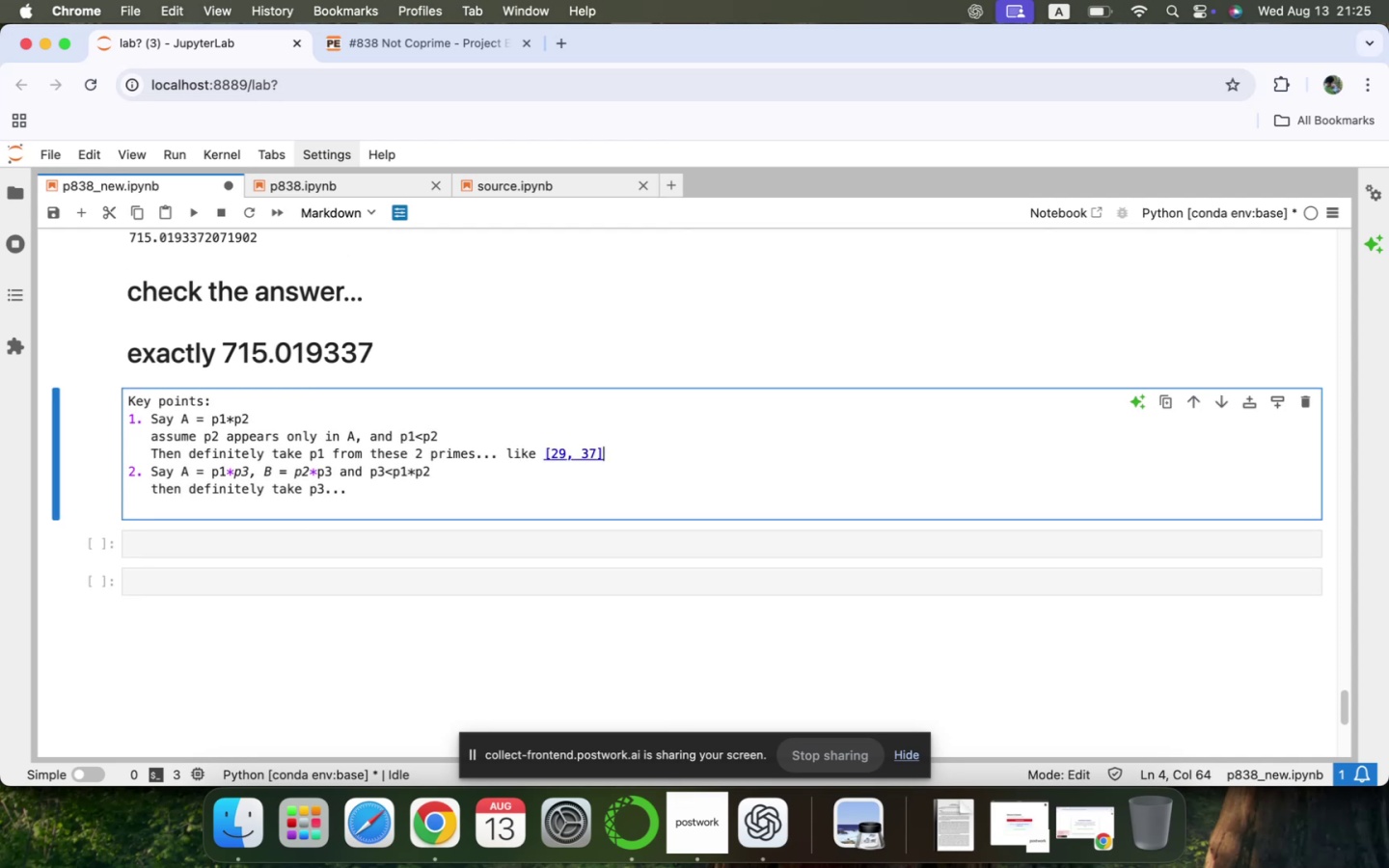 
key(ArrowDown)
 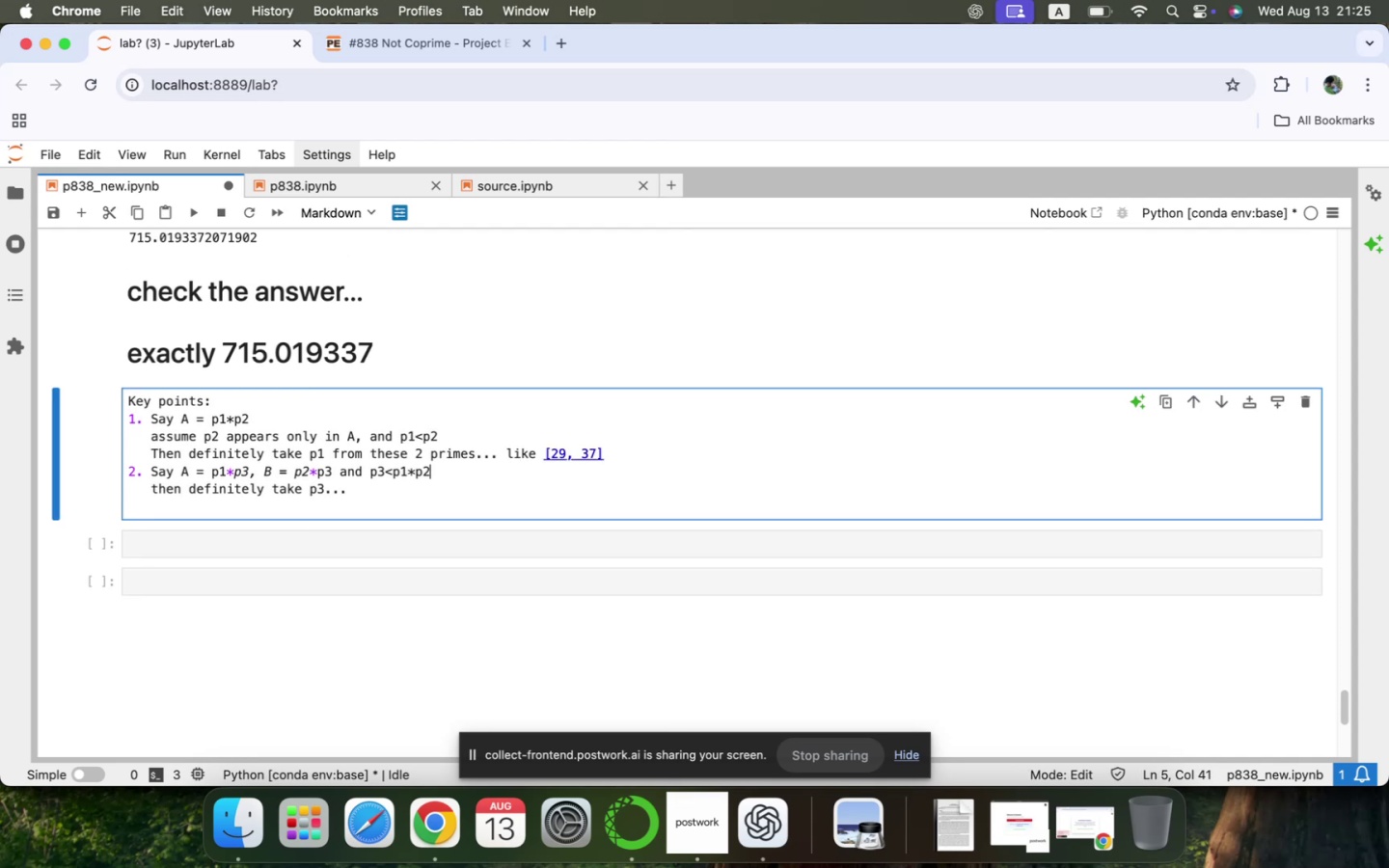 
key(ArrowDown)
 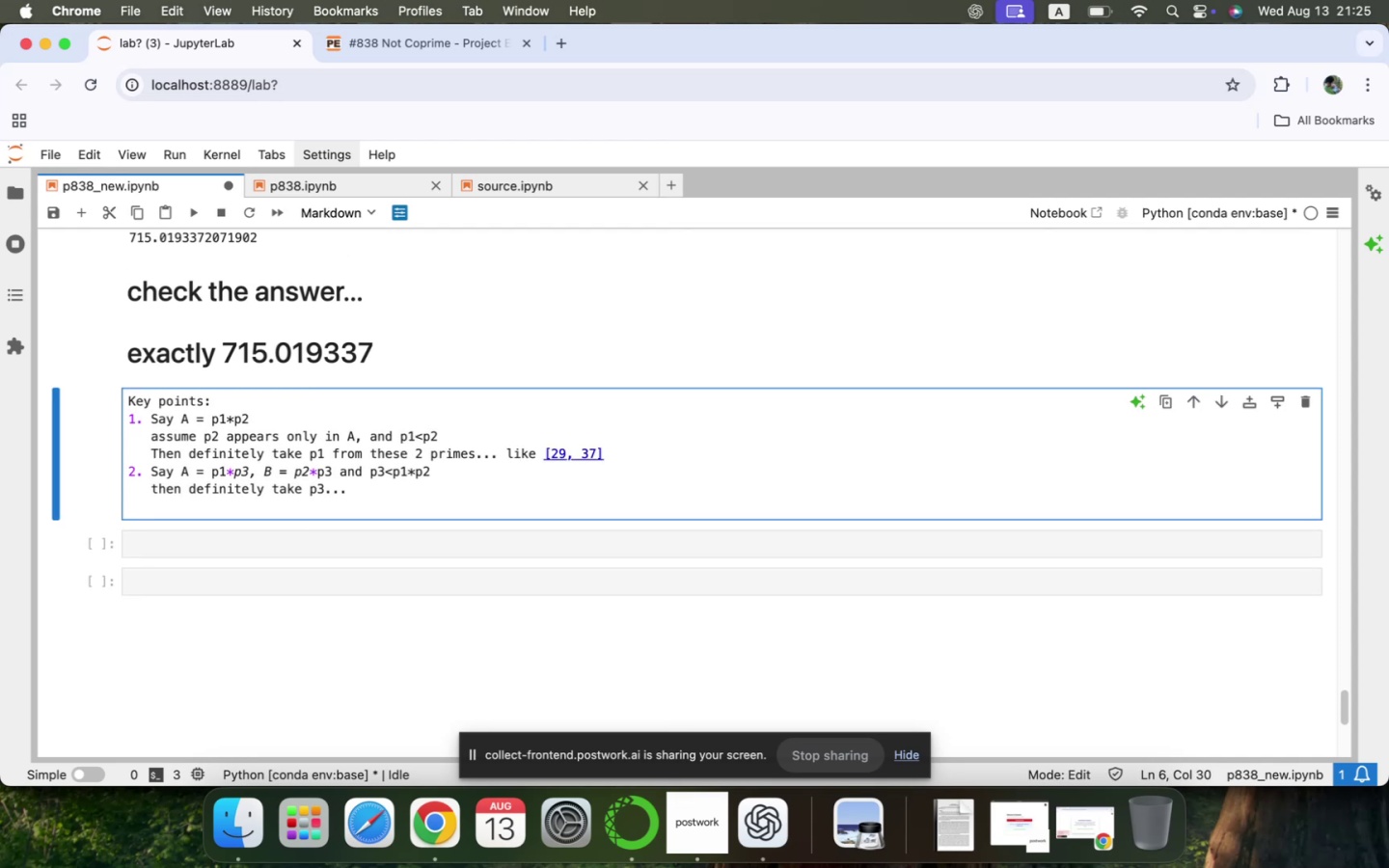 
type(like )
 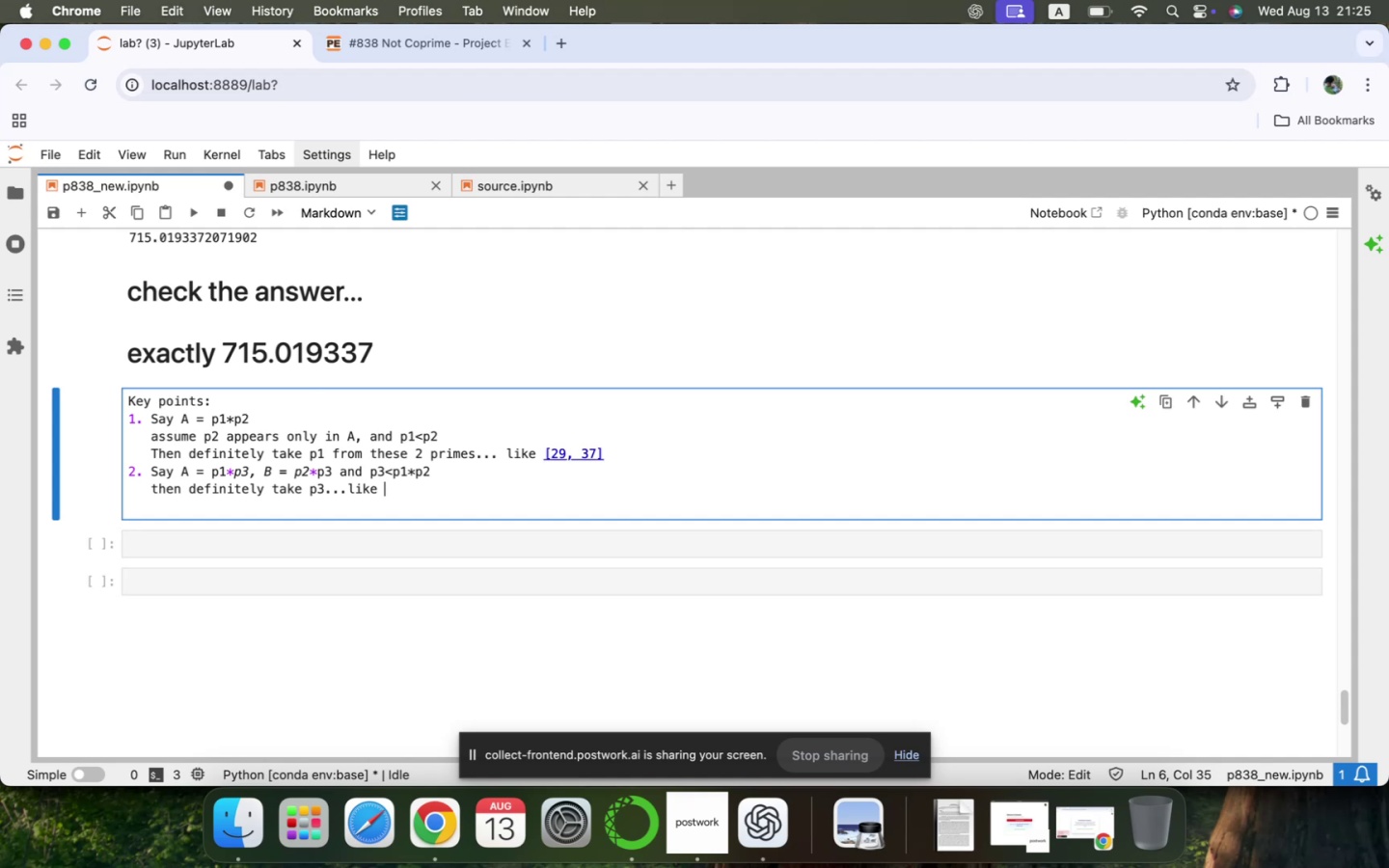 
scroll: coordinate [528, 458], scroll_direction: up, amount: 194.0
 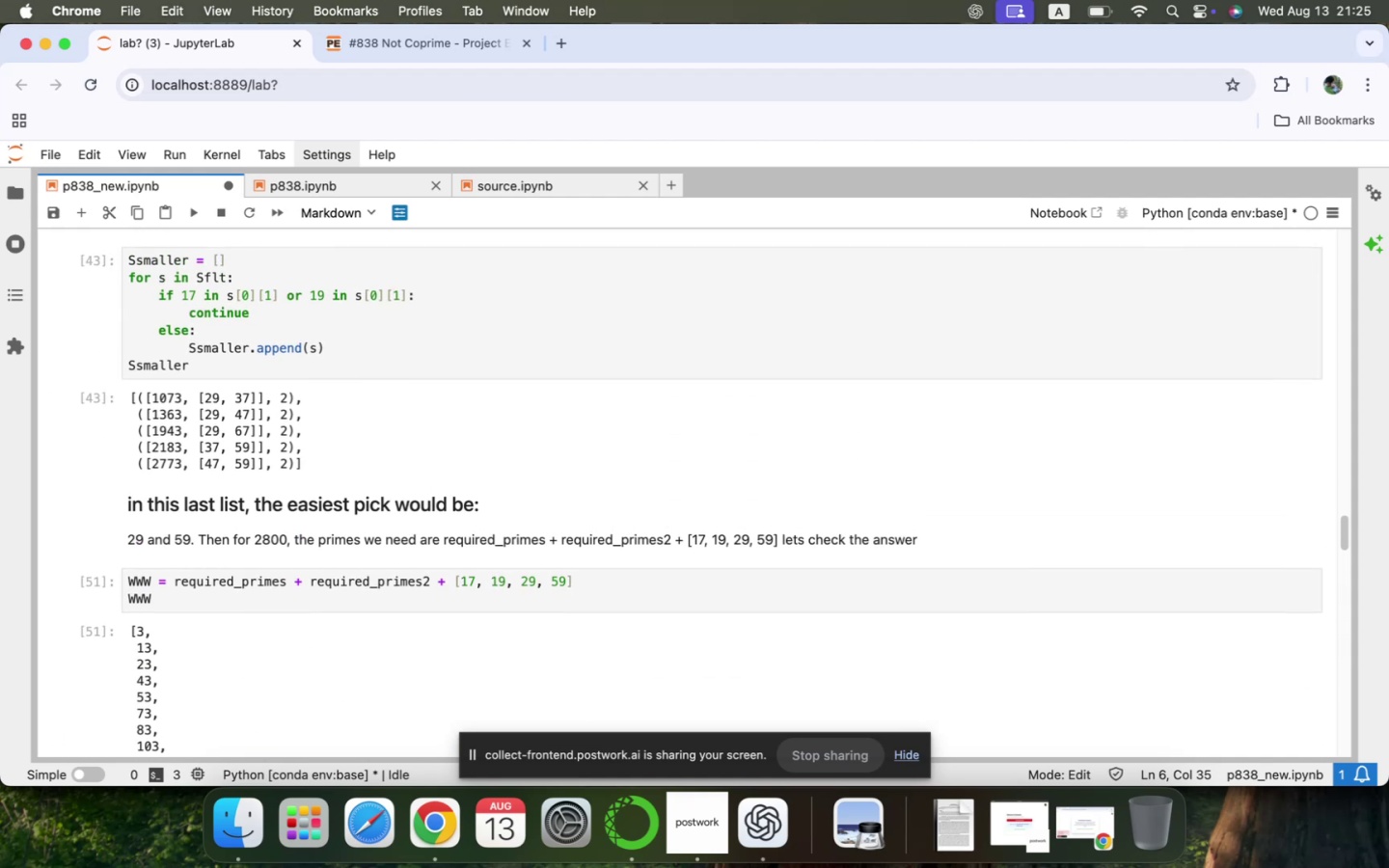 
scroll: coordinate [528, 458], scroll_direction: down, amount: 212.0
 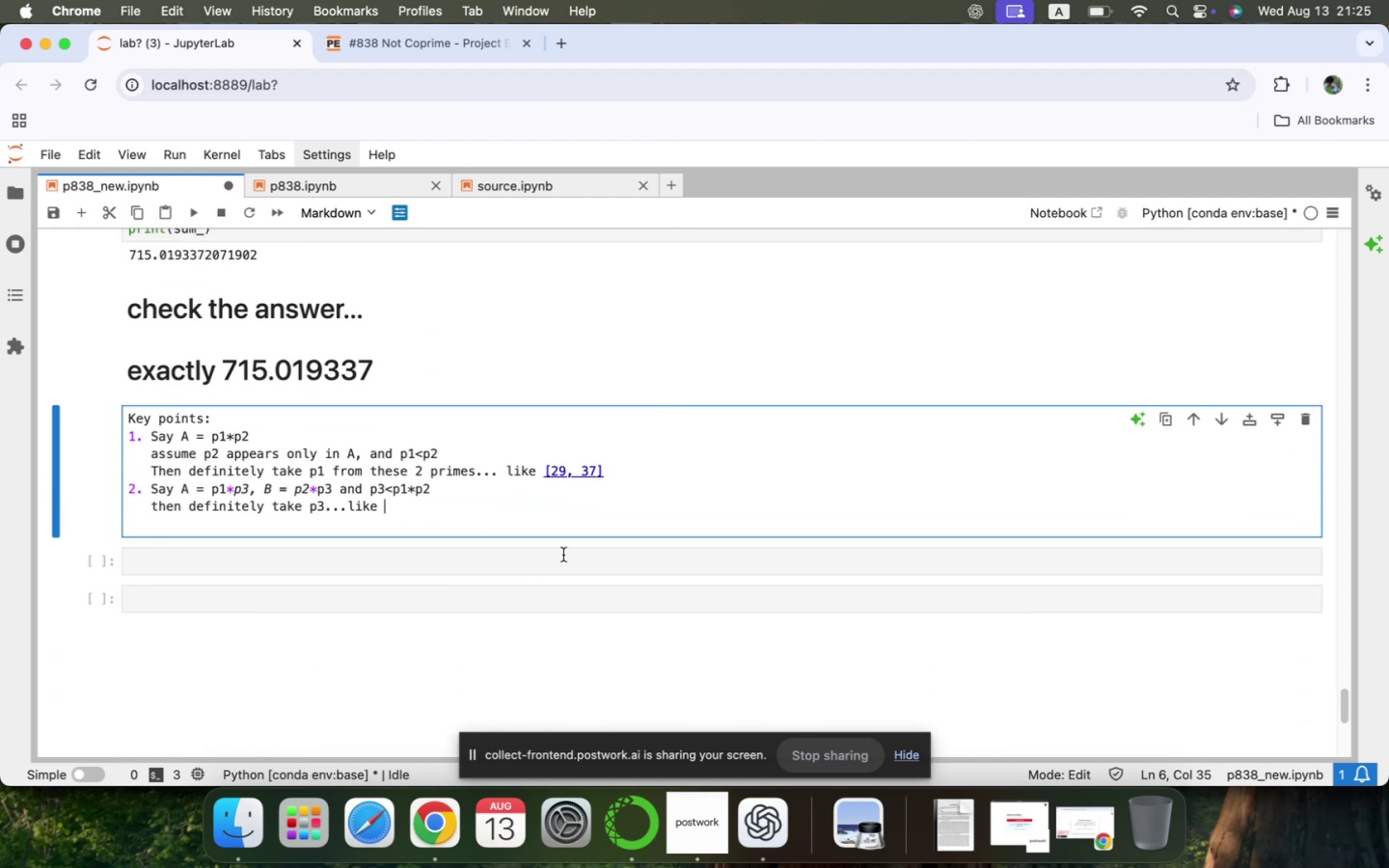 
type([37, 59)
 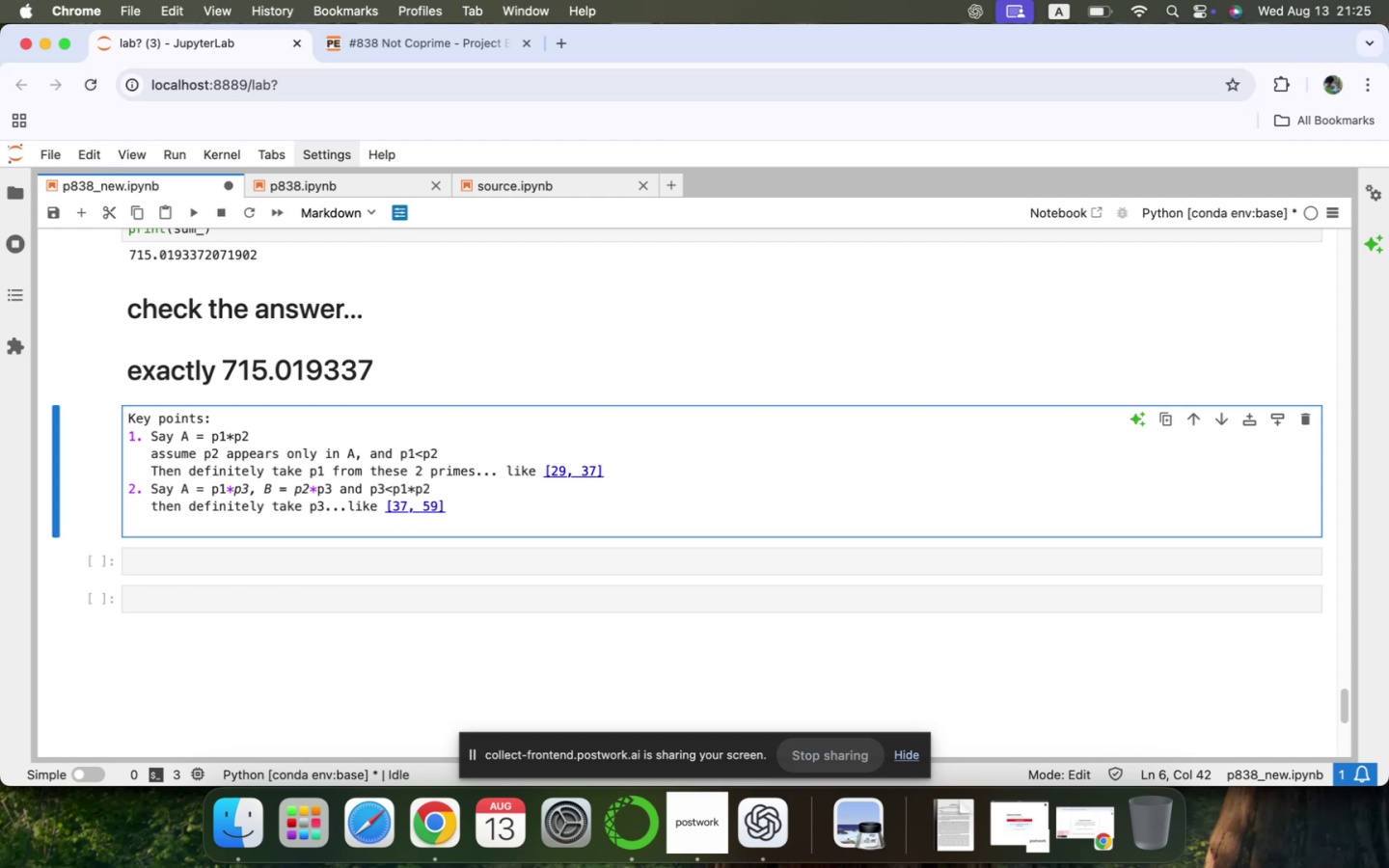 
key(ArrowRight)
 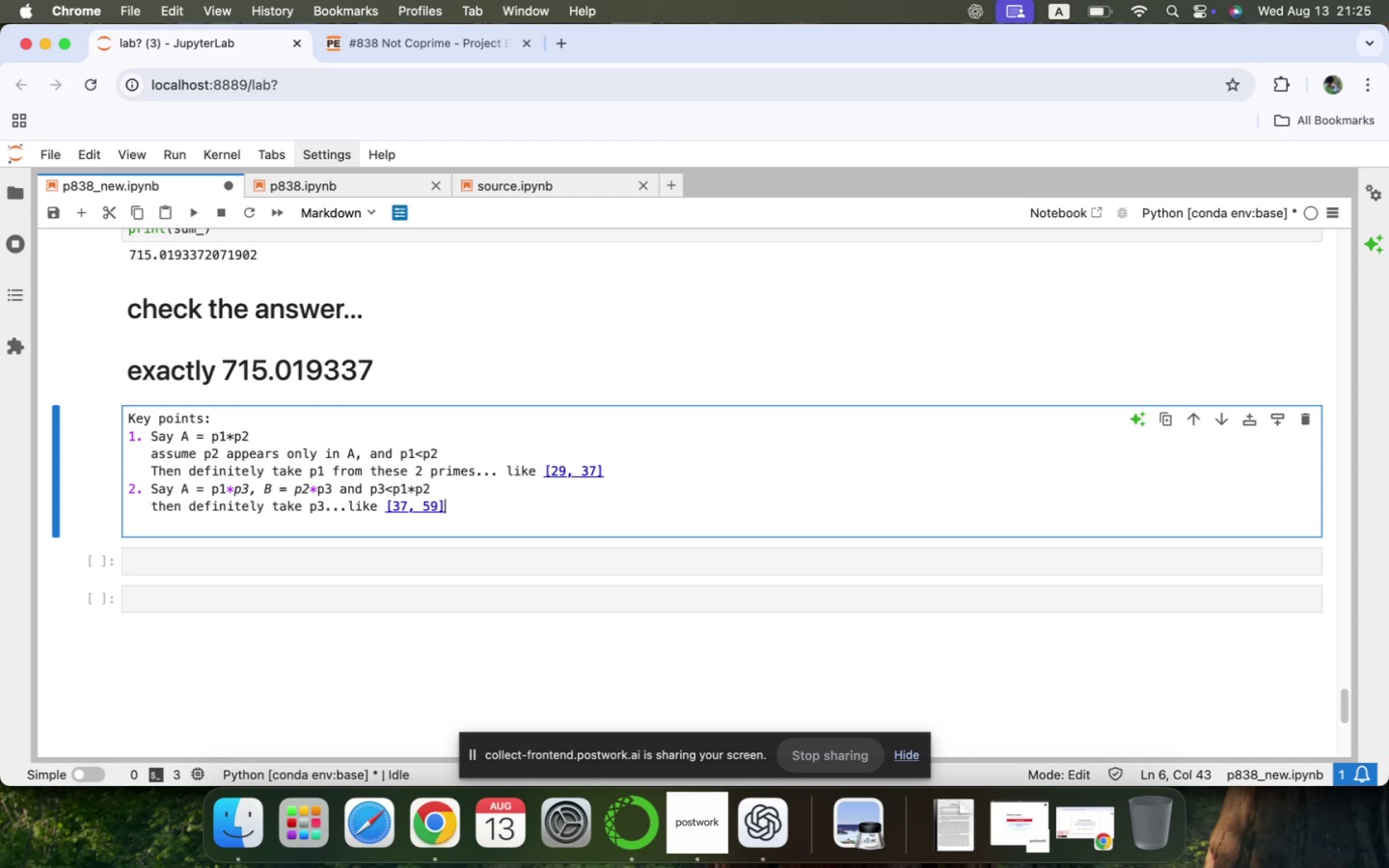 
type( and [47, 59)
 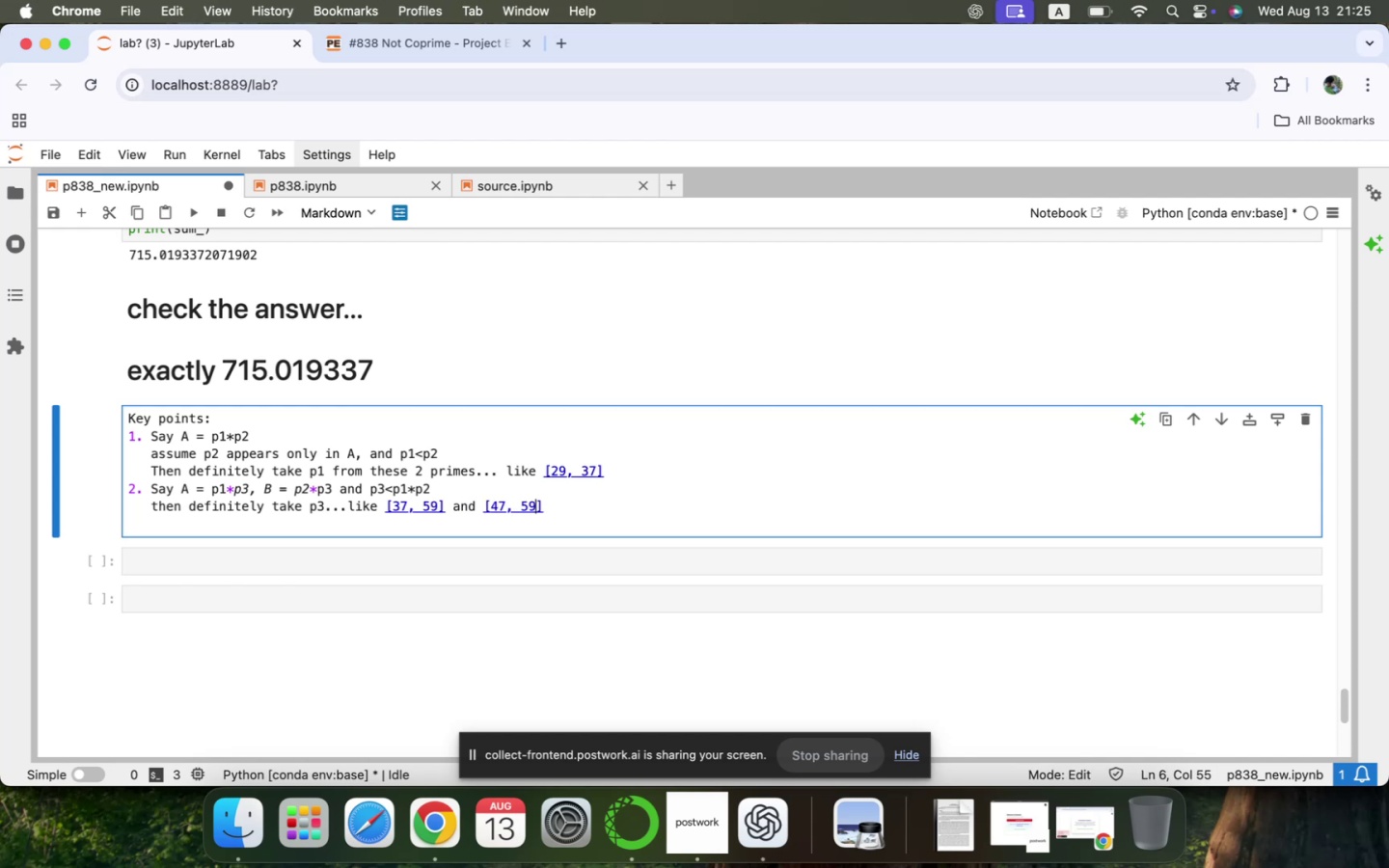 
key(ArrowRight)
 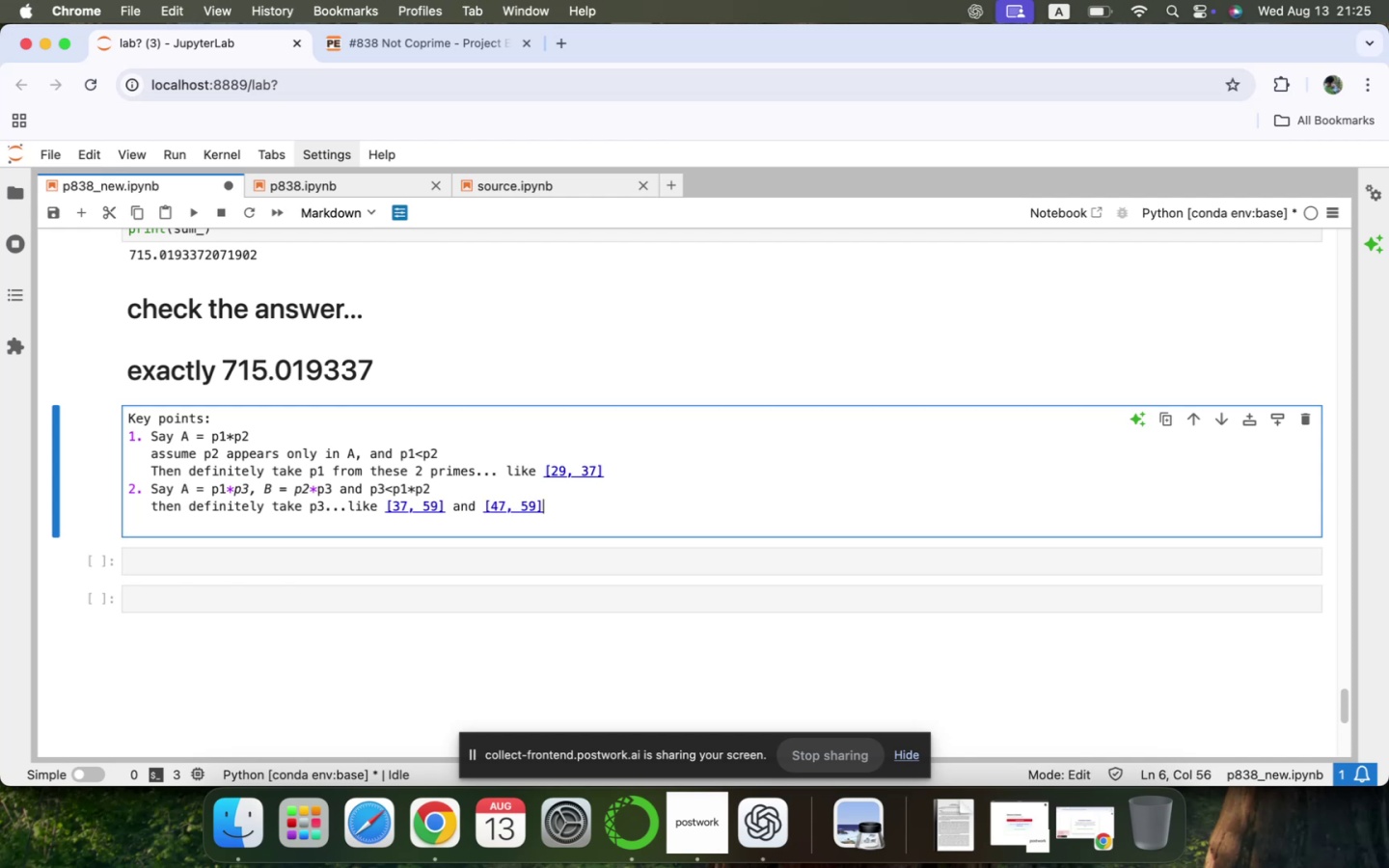 
key(ArrowRight)
 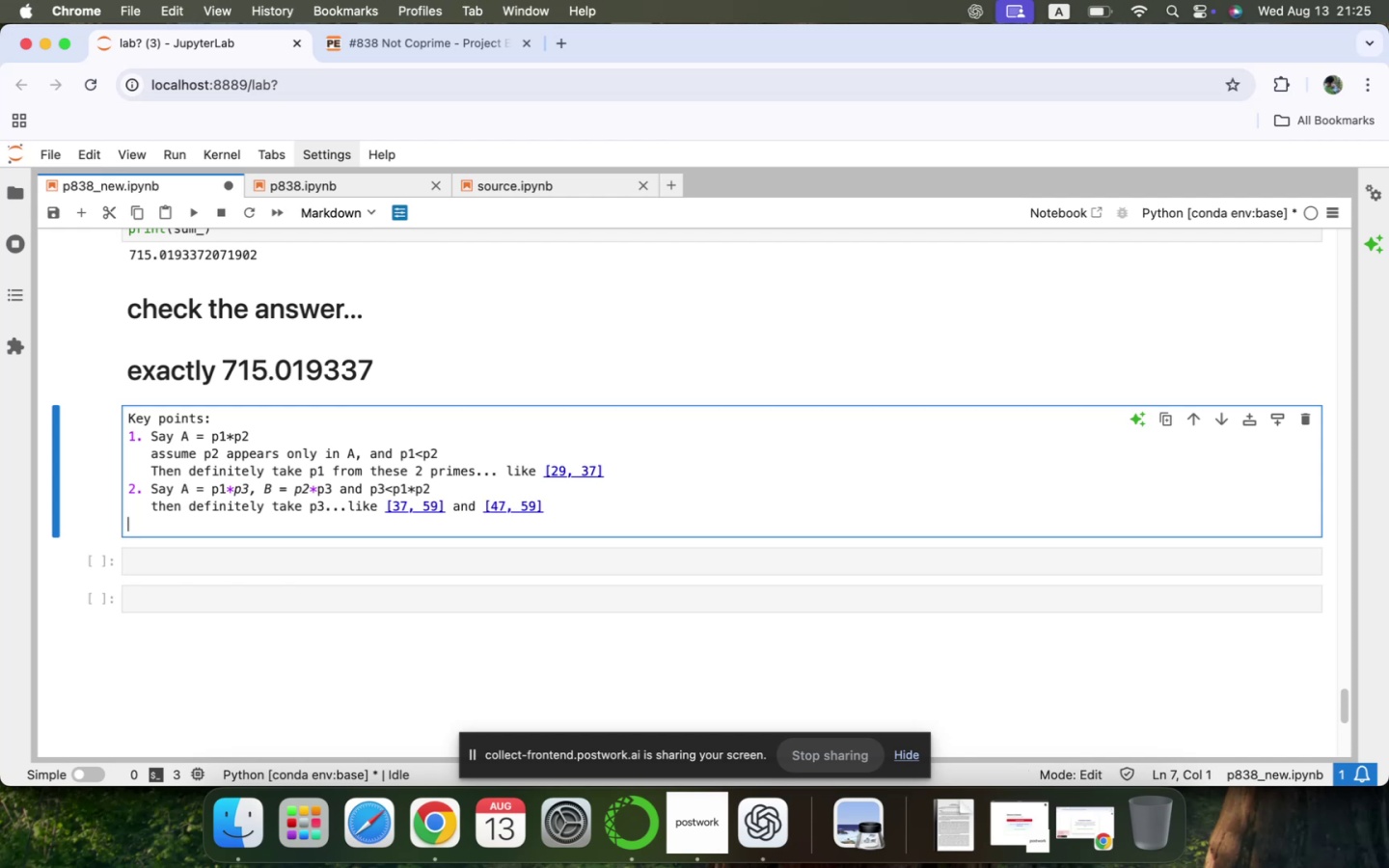 
key(Backspace)
 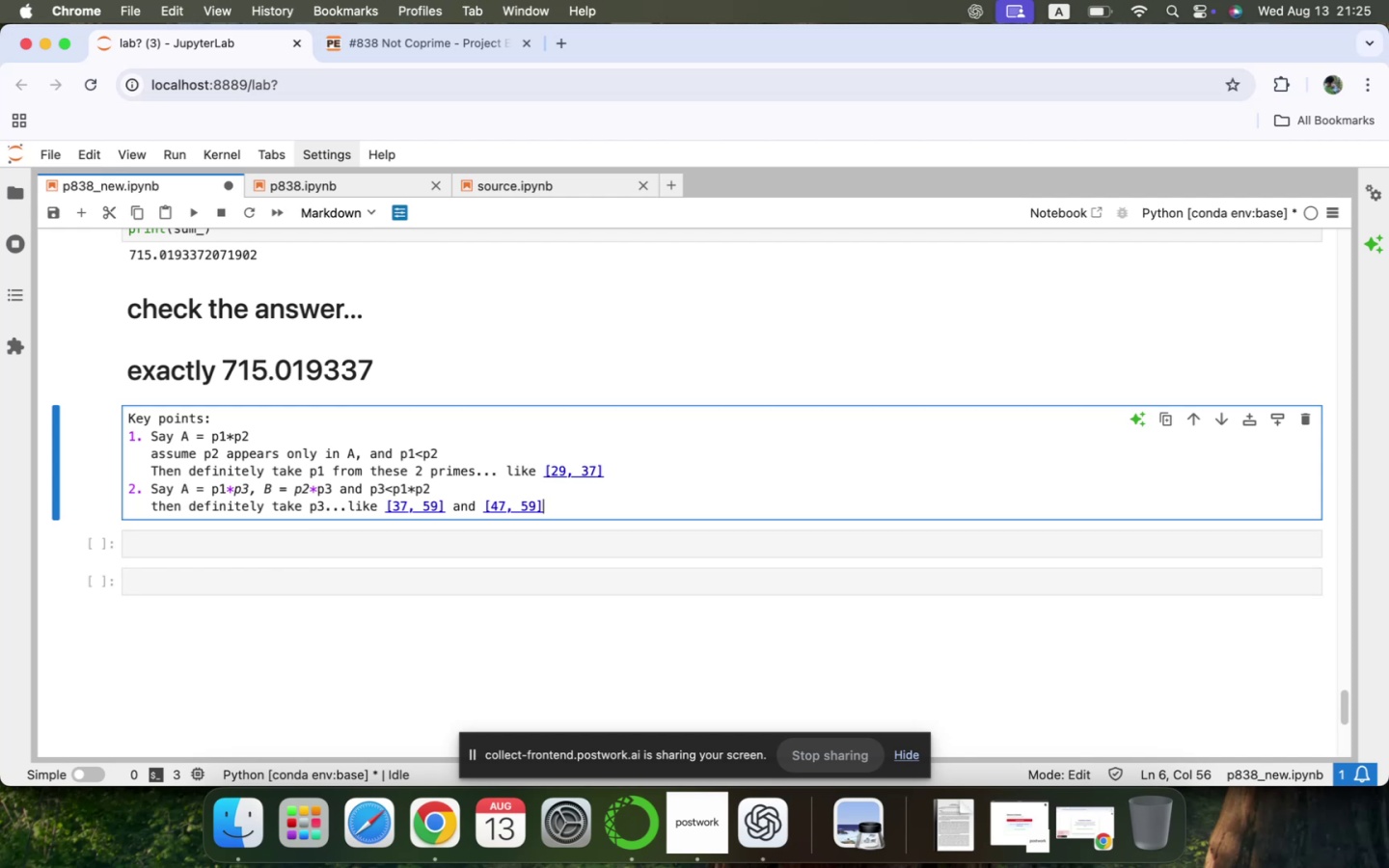 
wait(5.66)
 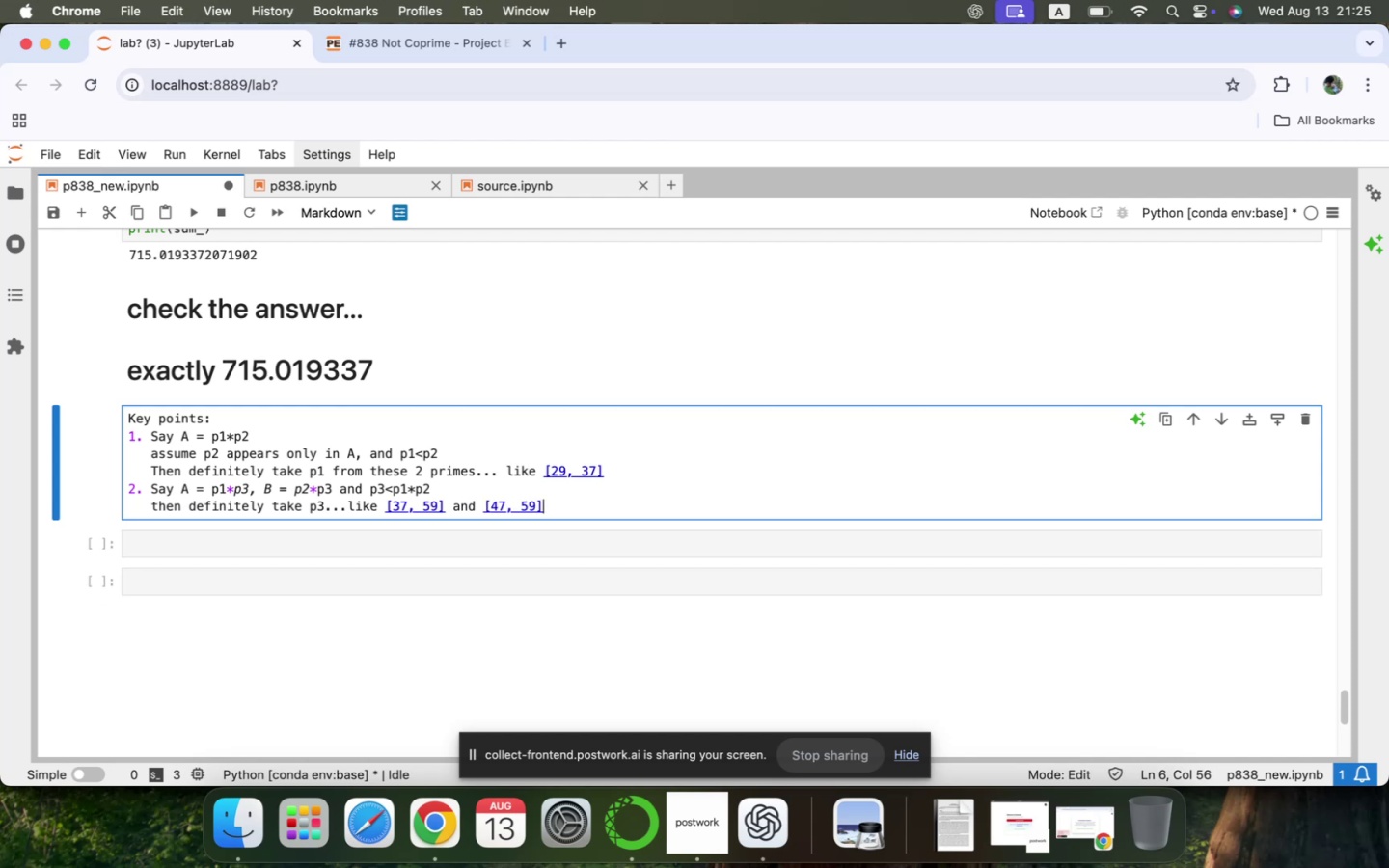 
key(Enter)
 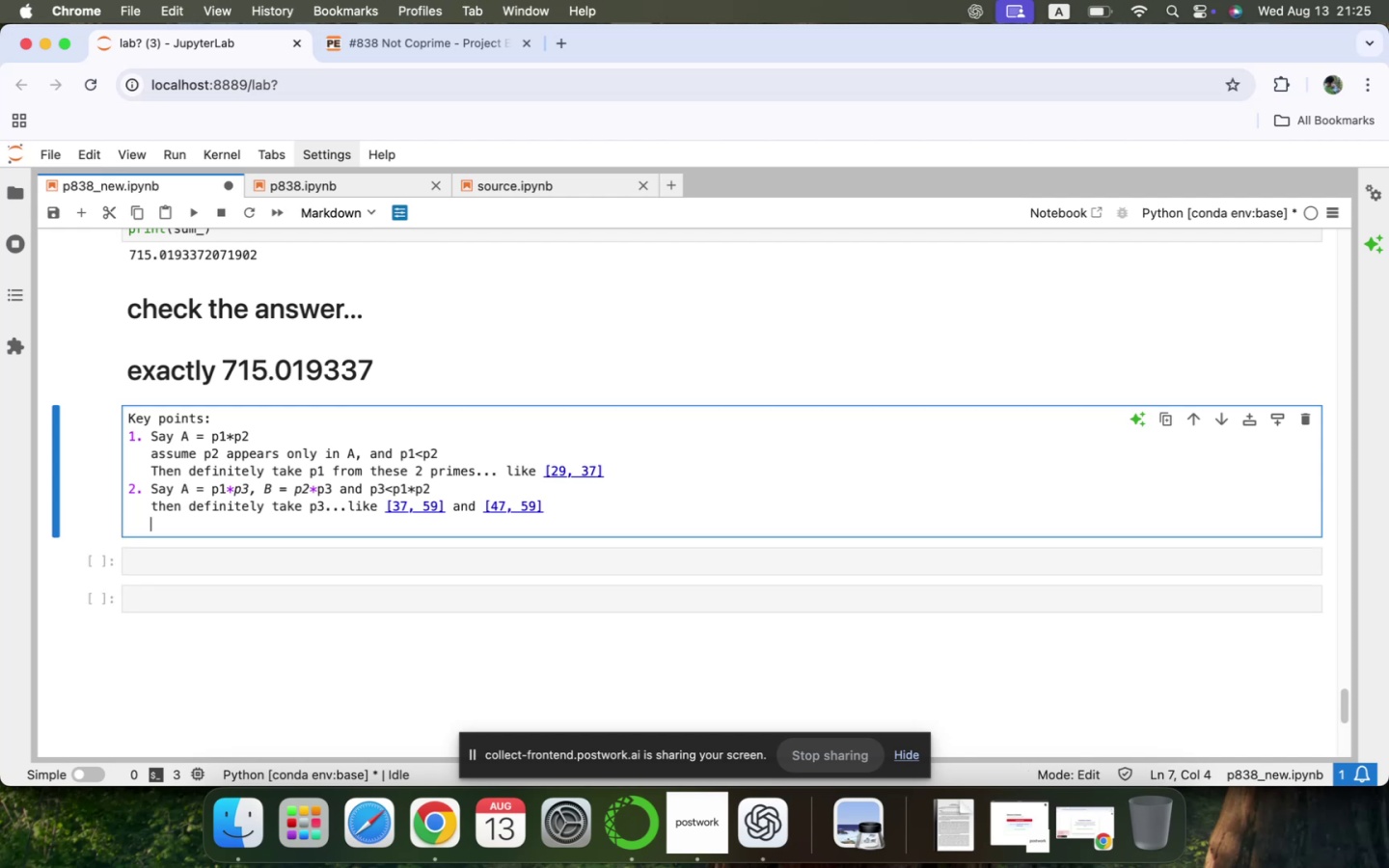 
key(Backspace)
type(Now lets take all this into action....)
 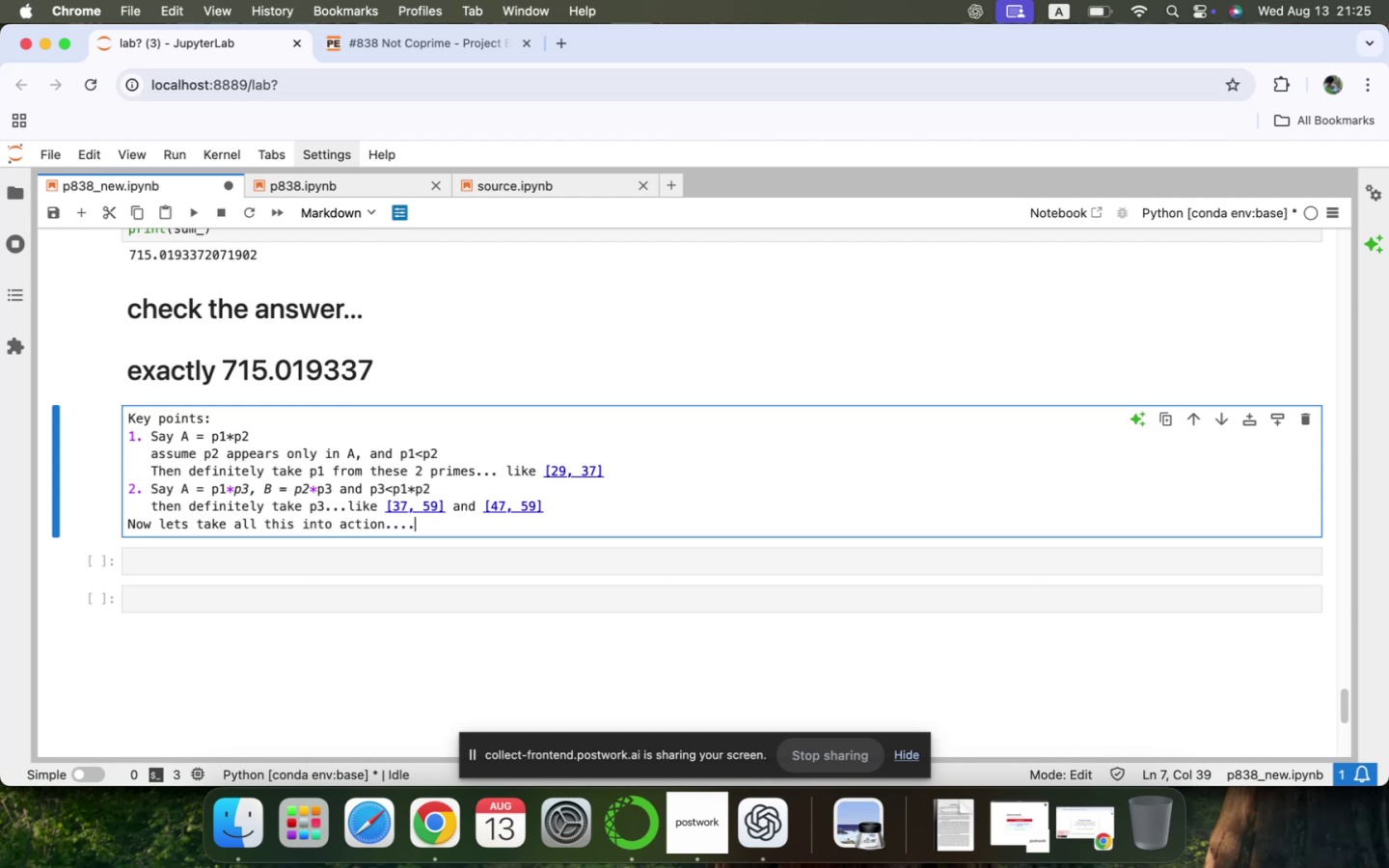 
key(Enter)
 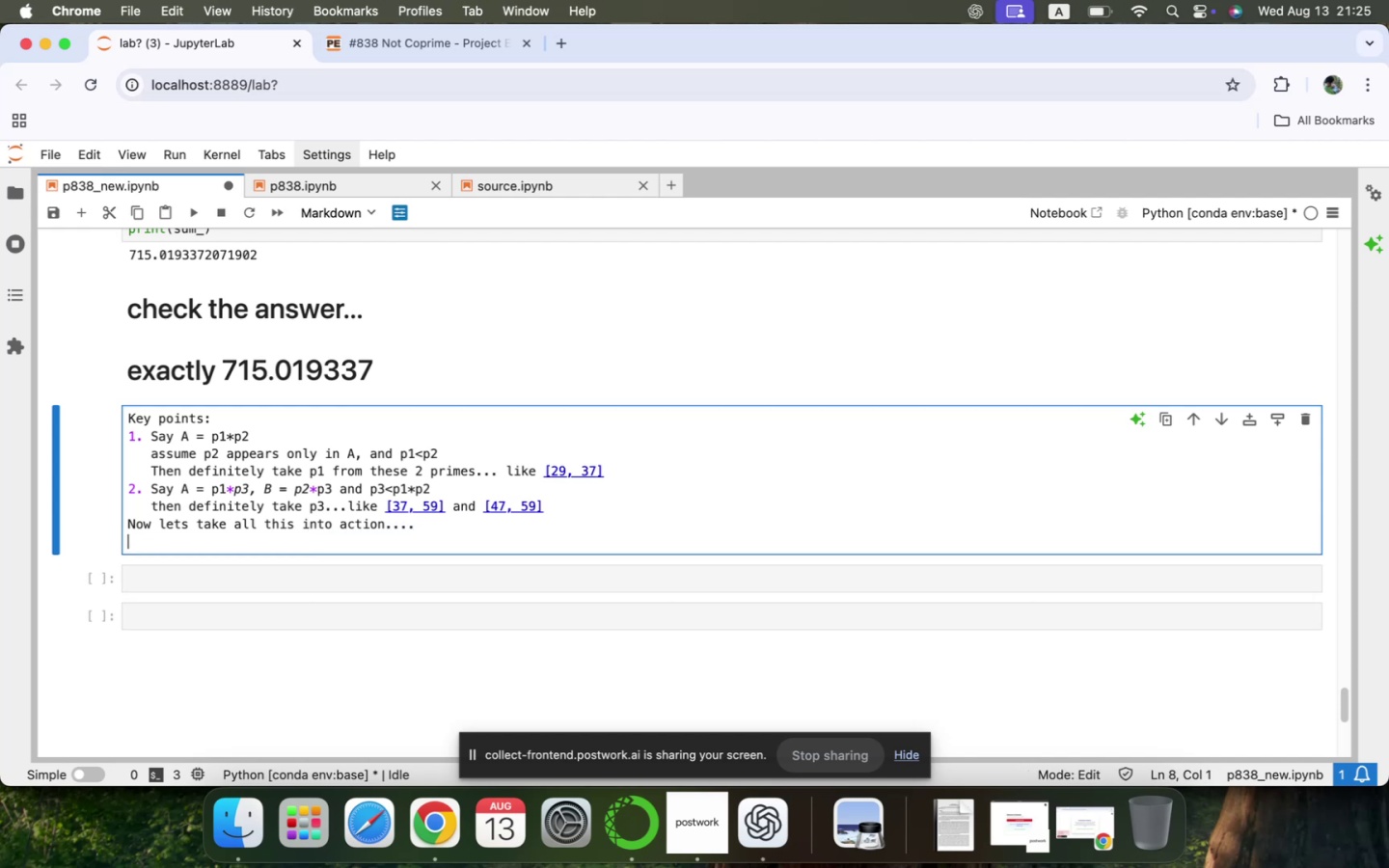 
type(As expected it will be alittle )
 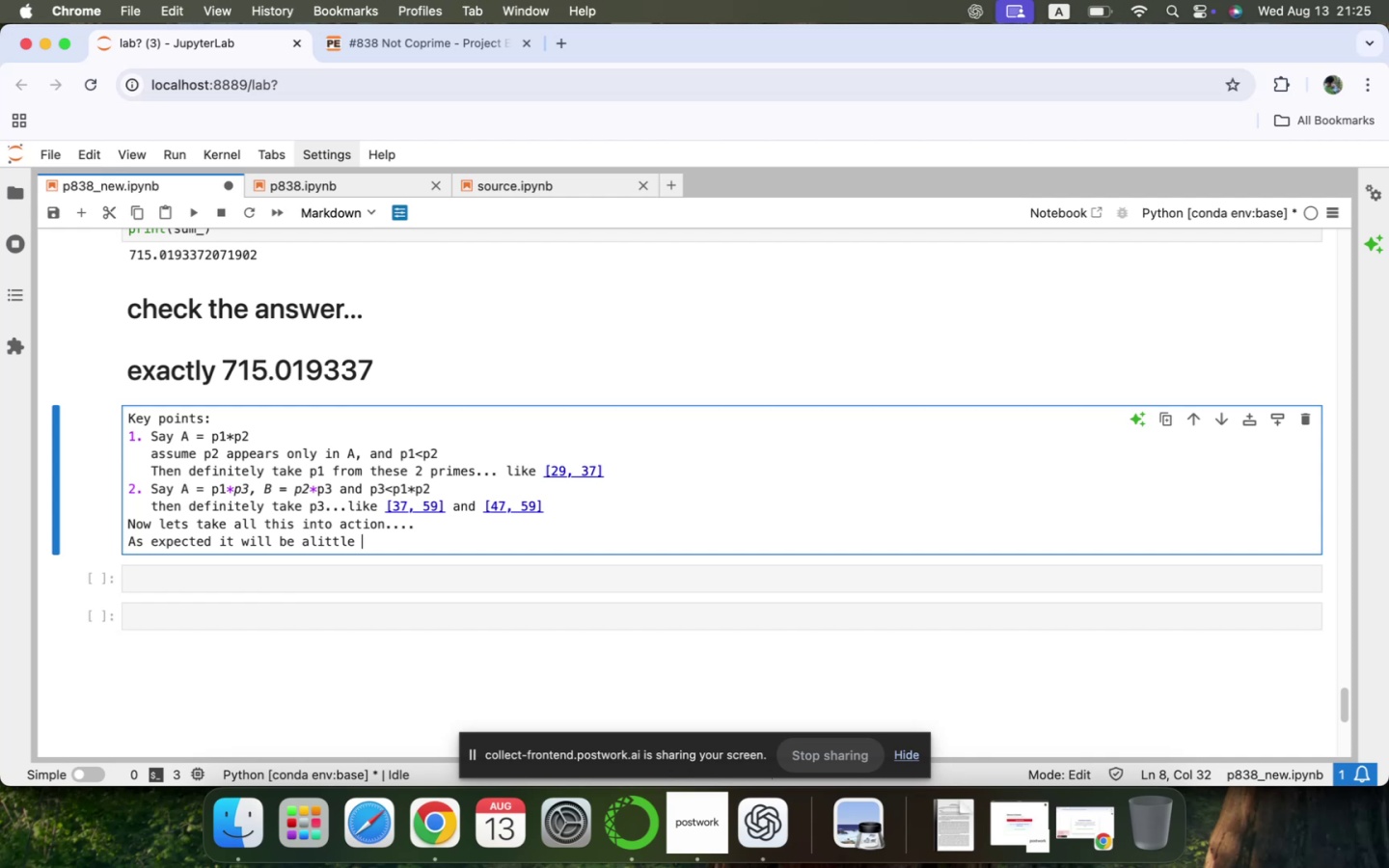 
key(ArrowLeft)
 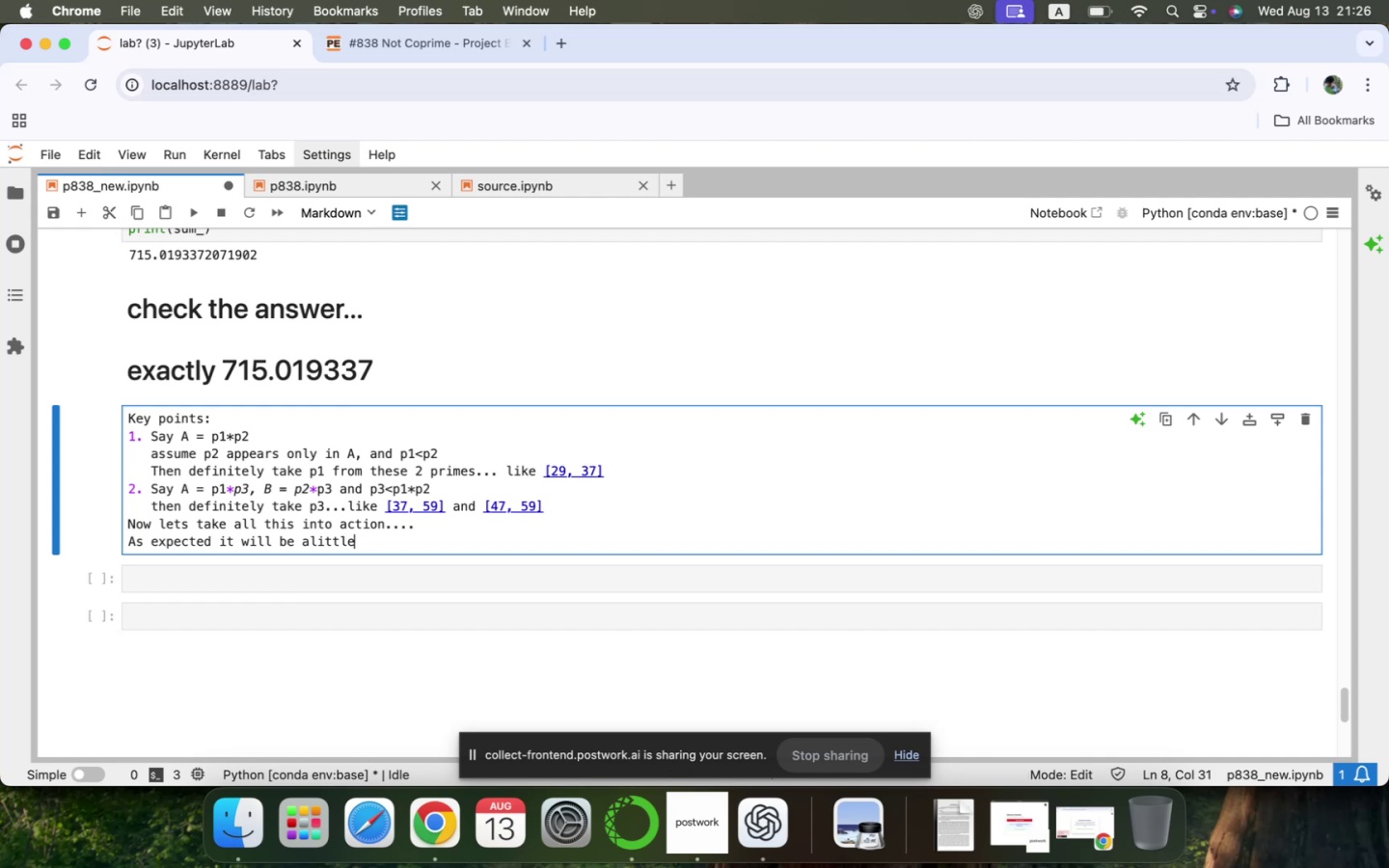 
key(ArrowLeft)
 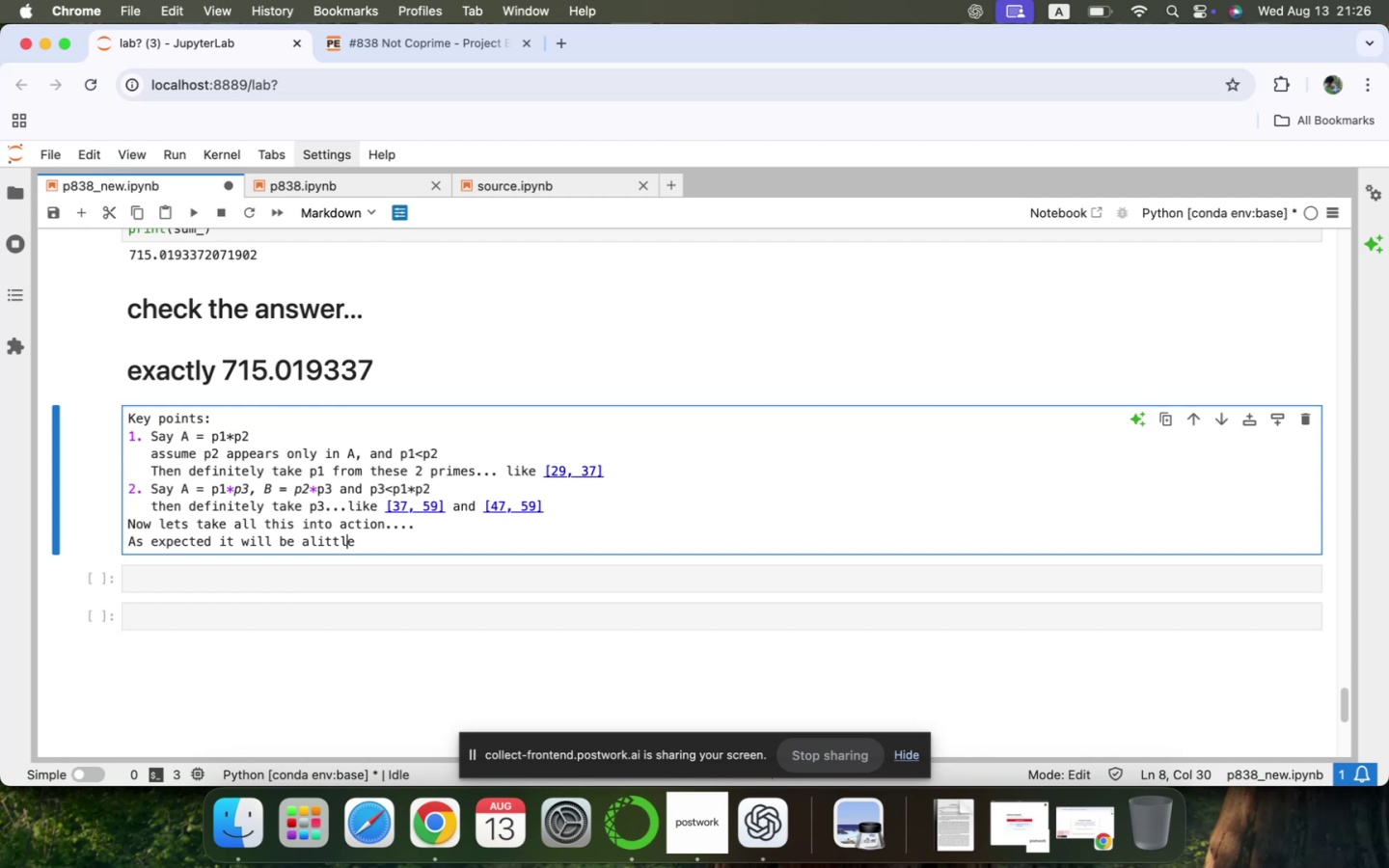 
key(ArrowLeft)
 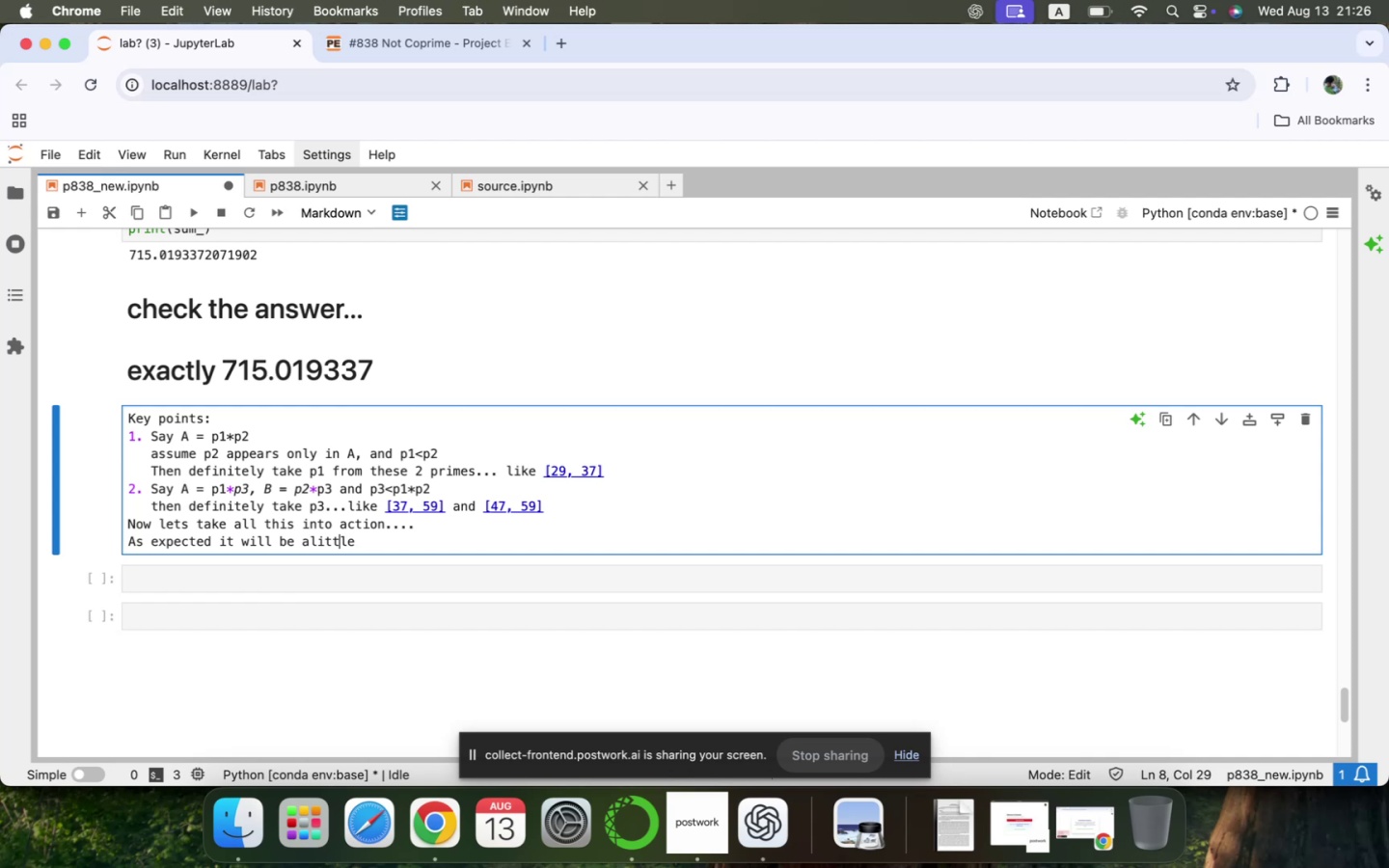 
key(ArrowLeft)
 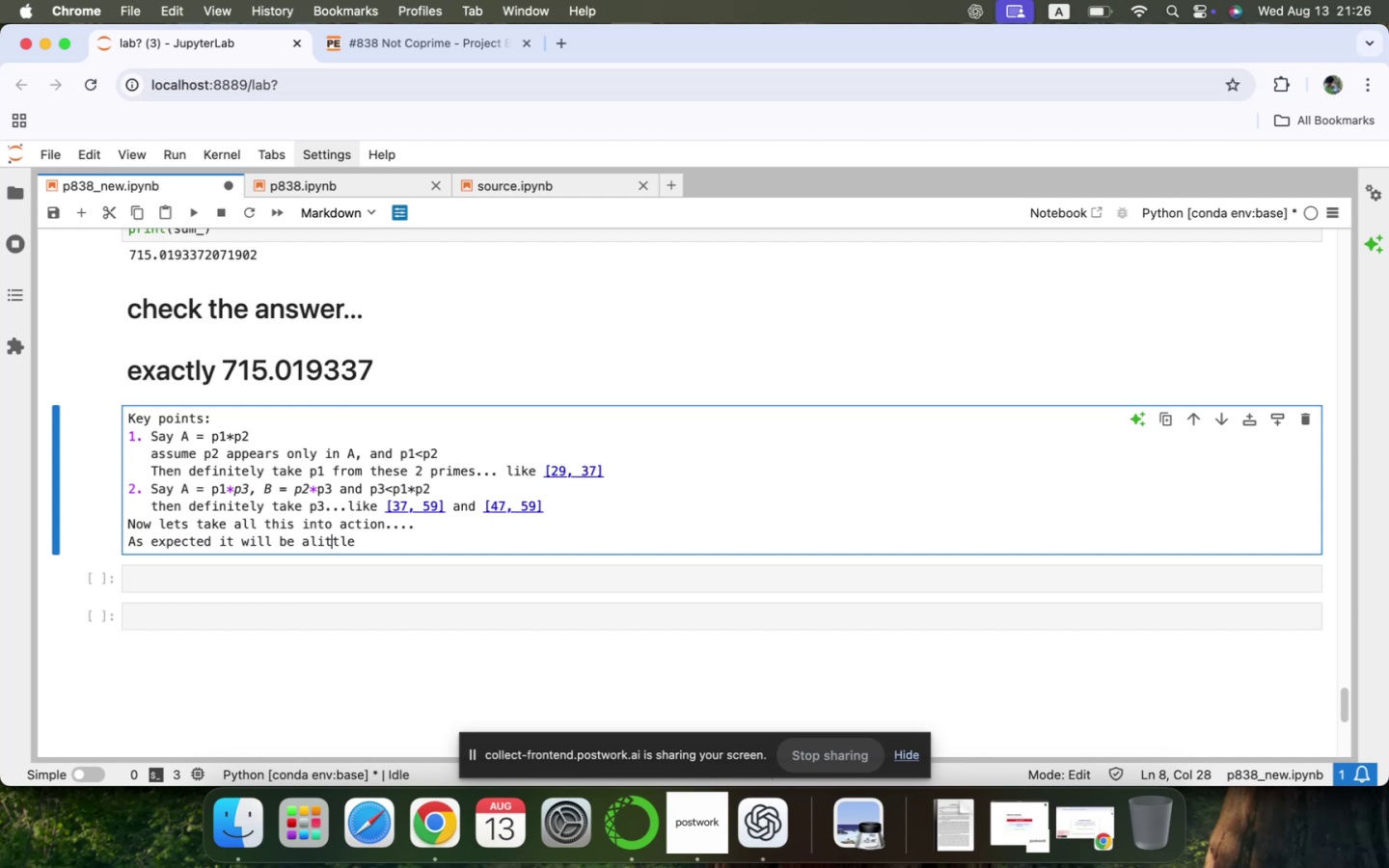 
key(ArrowLeft)
 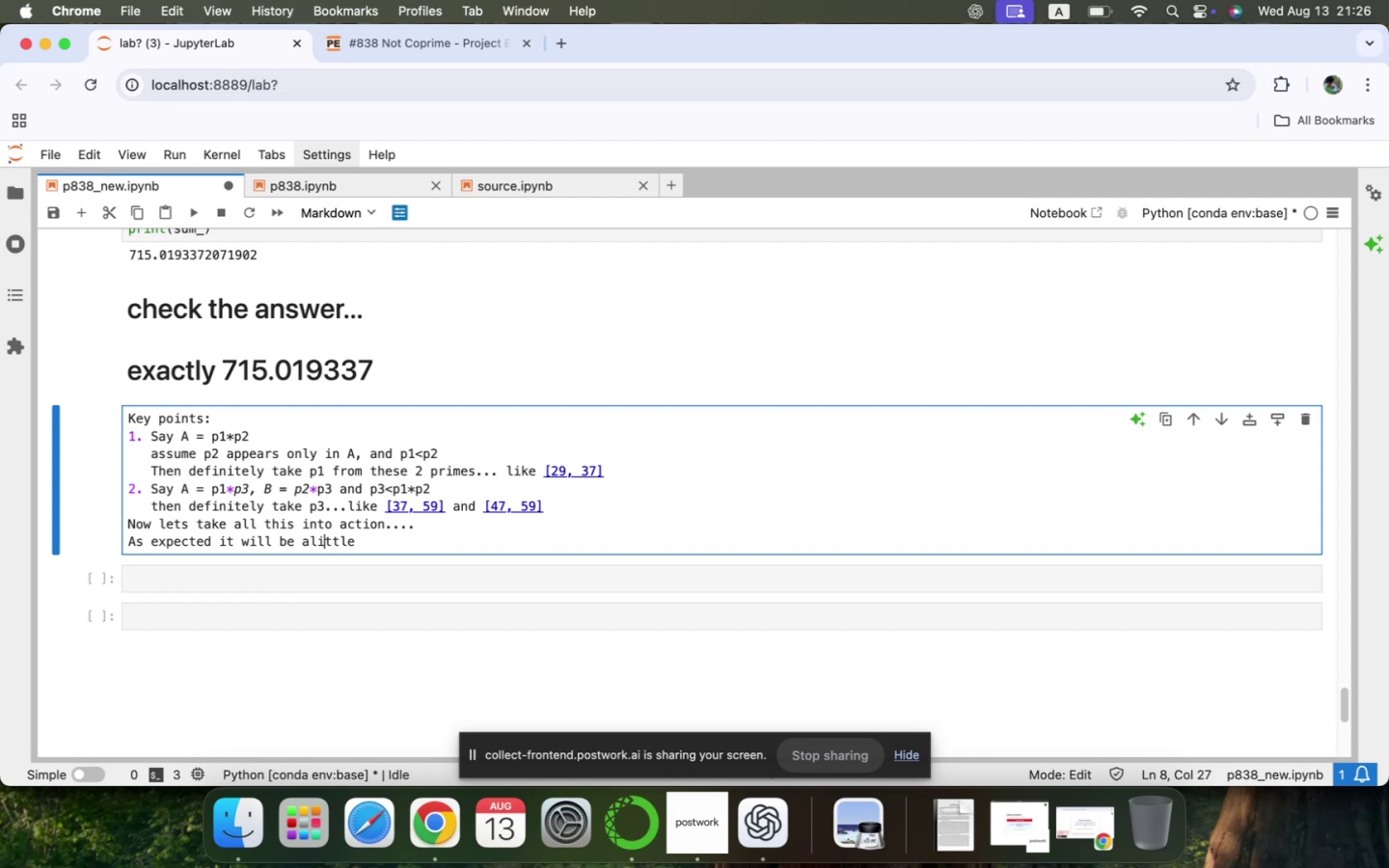 
key(ArrowLeft)
 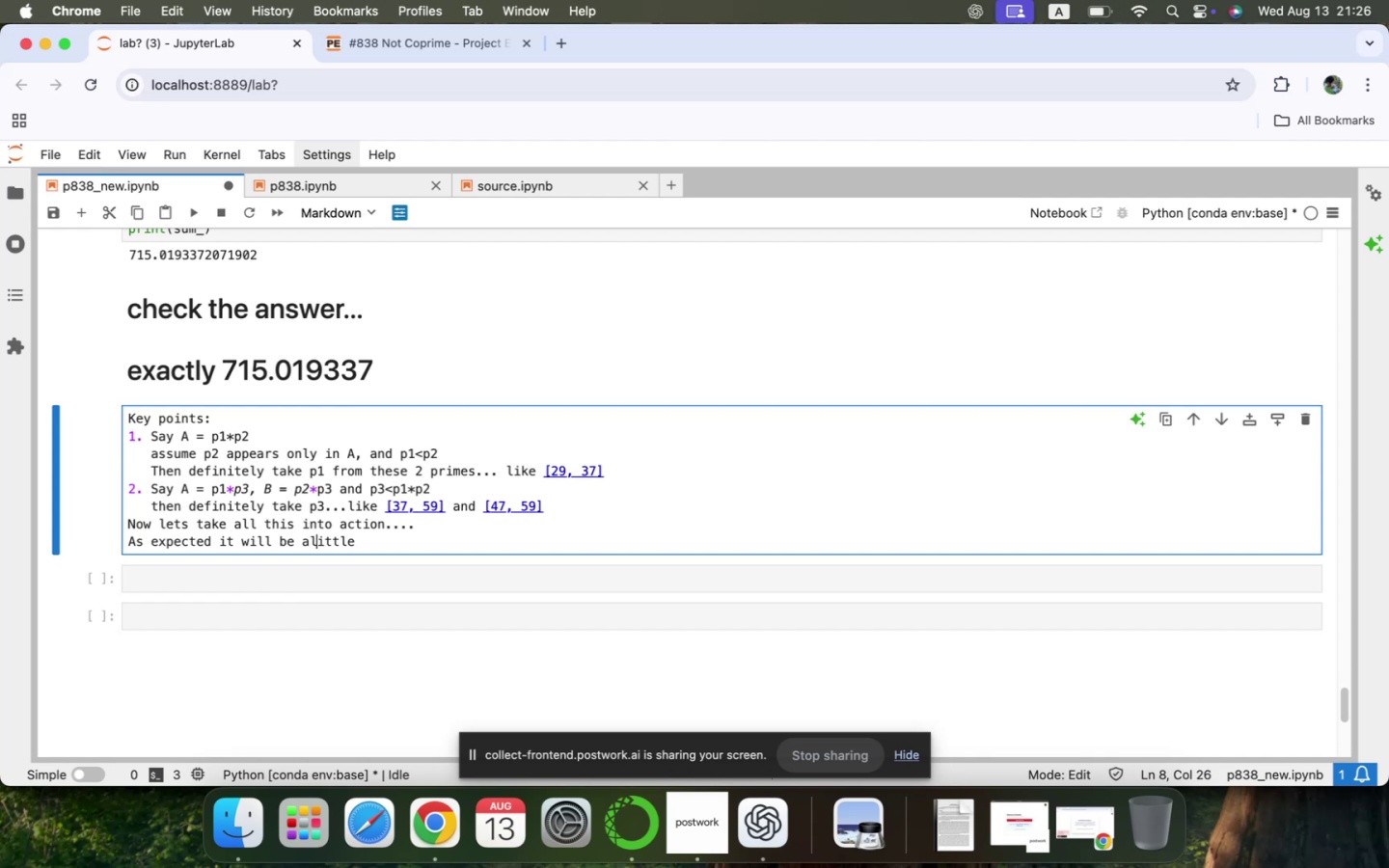 
key(ArrowLeft)
 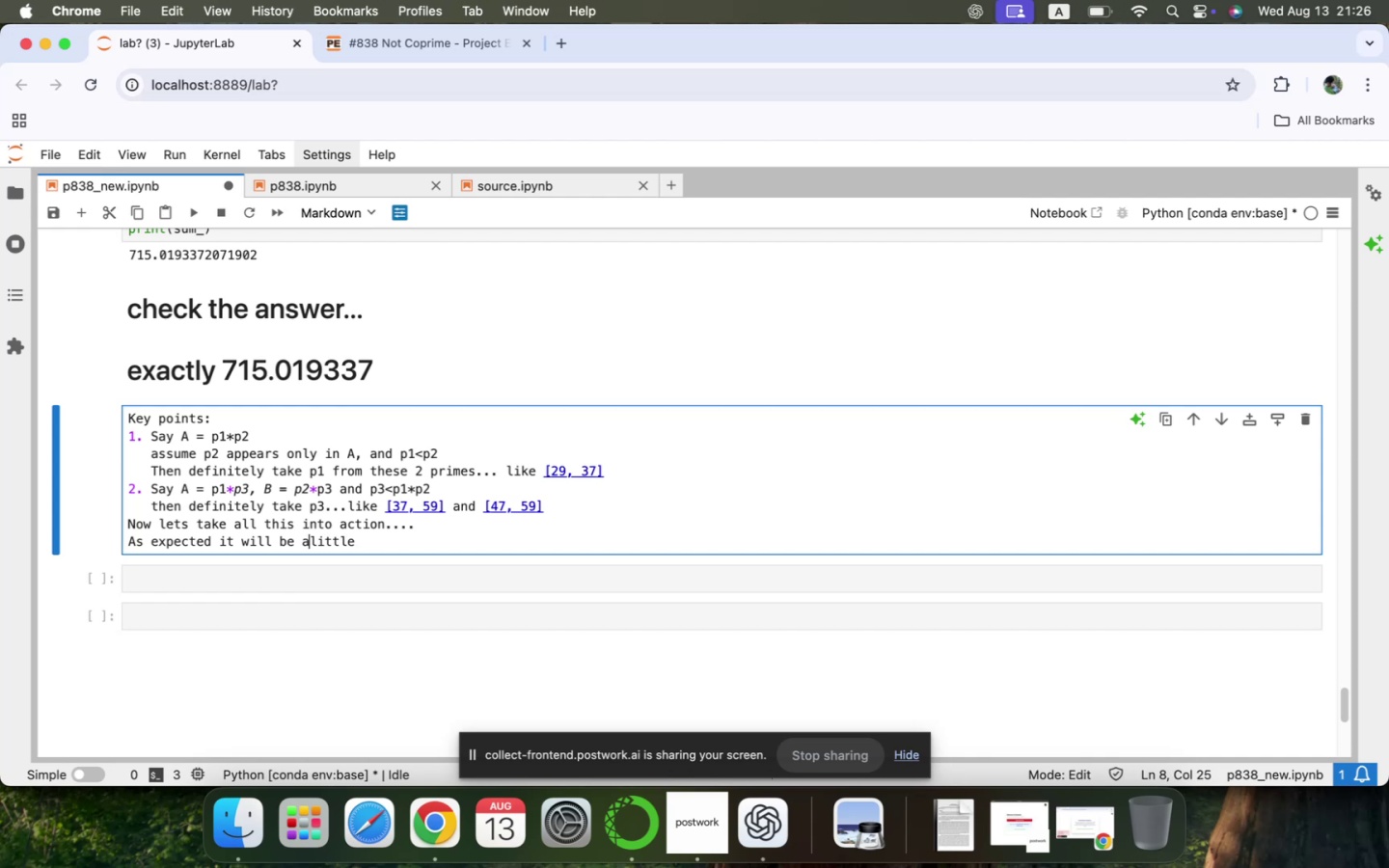 
key(Space)
 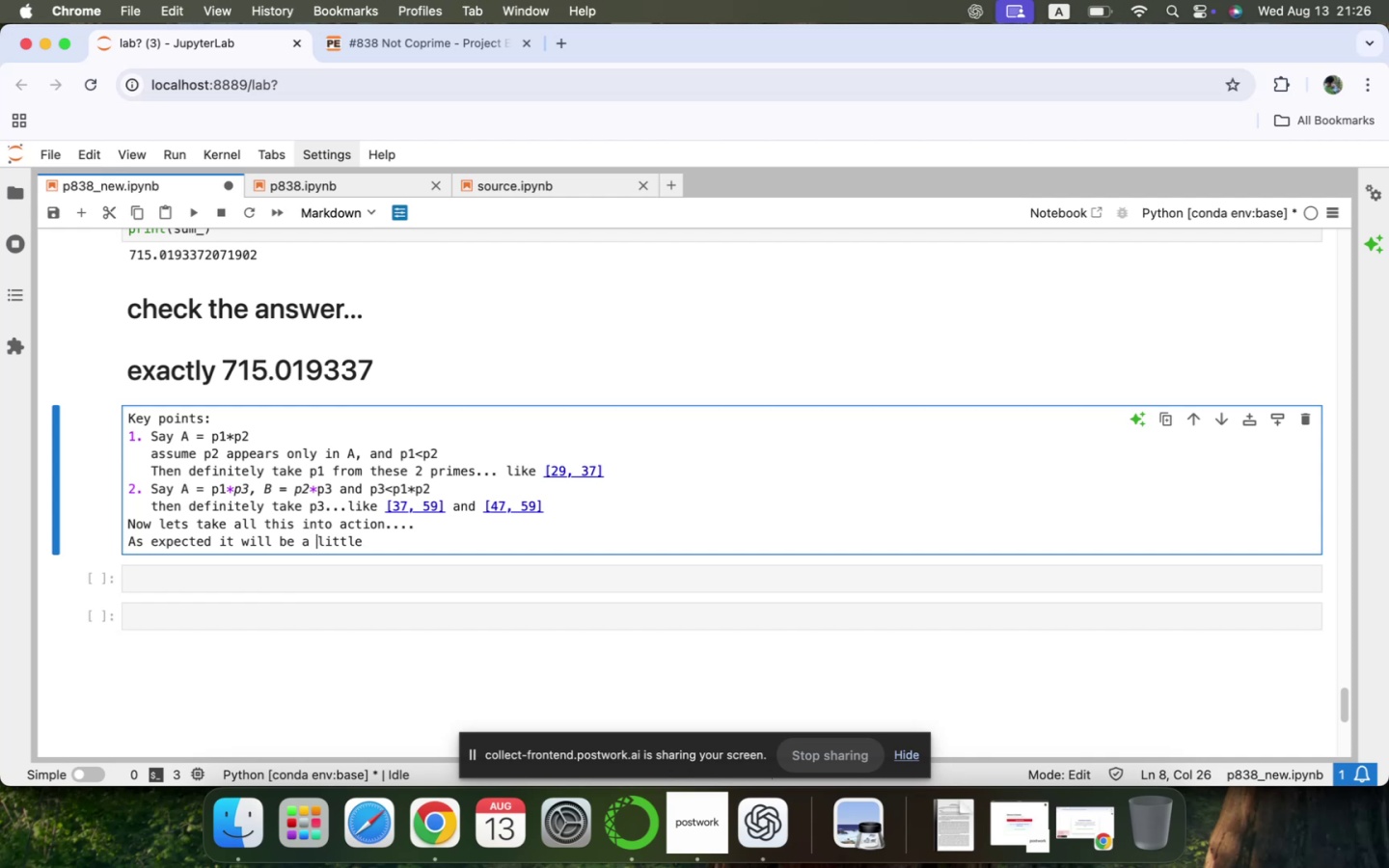 
key(ArrowDown)
 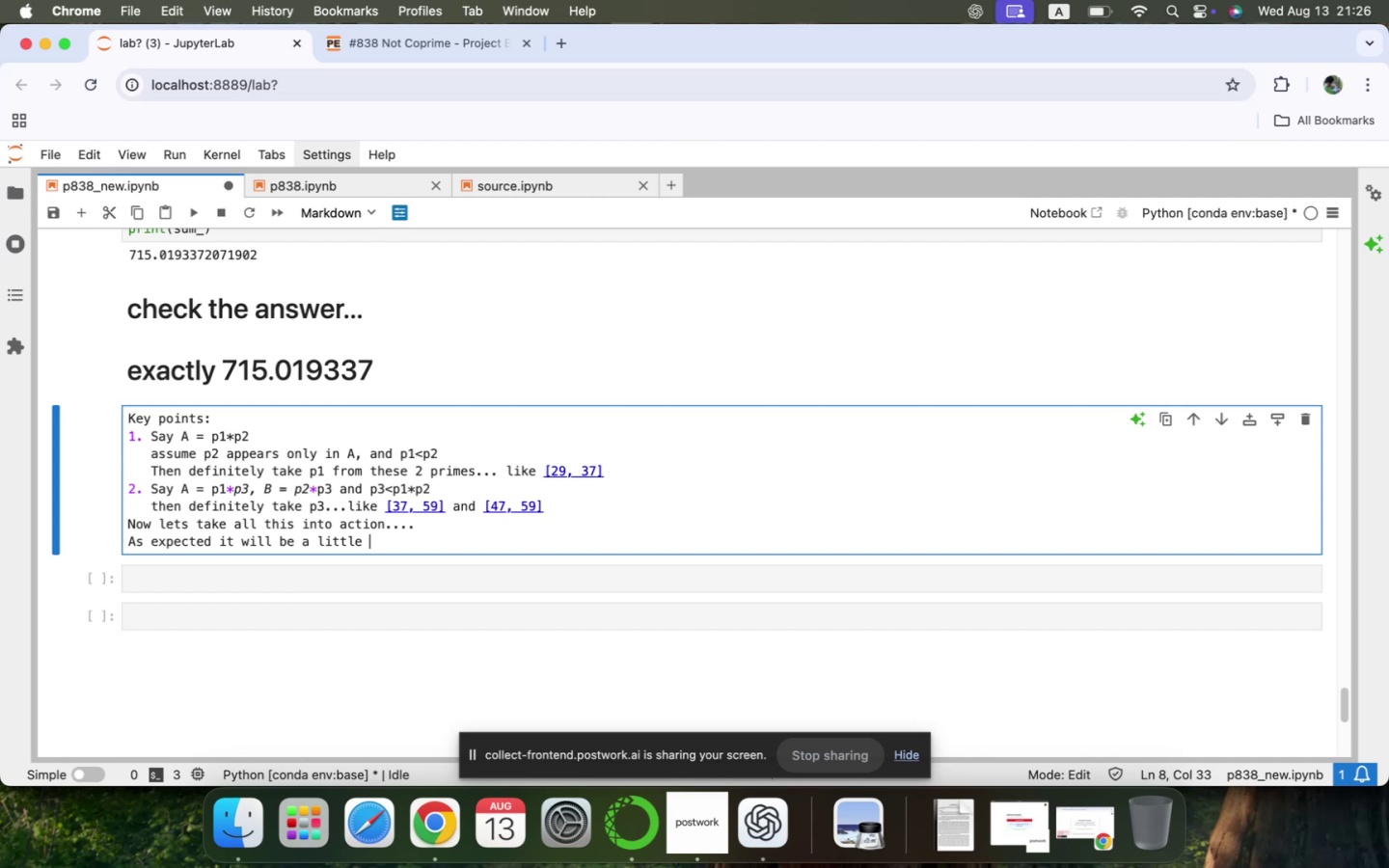 
type(harderm, )
key(Backspace)
key(Backspace)
key(Backspace)
type(, bur )
key(Backspace)
key(Backspace)
type(t not too complicated...)
 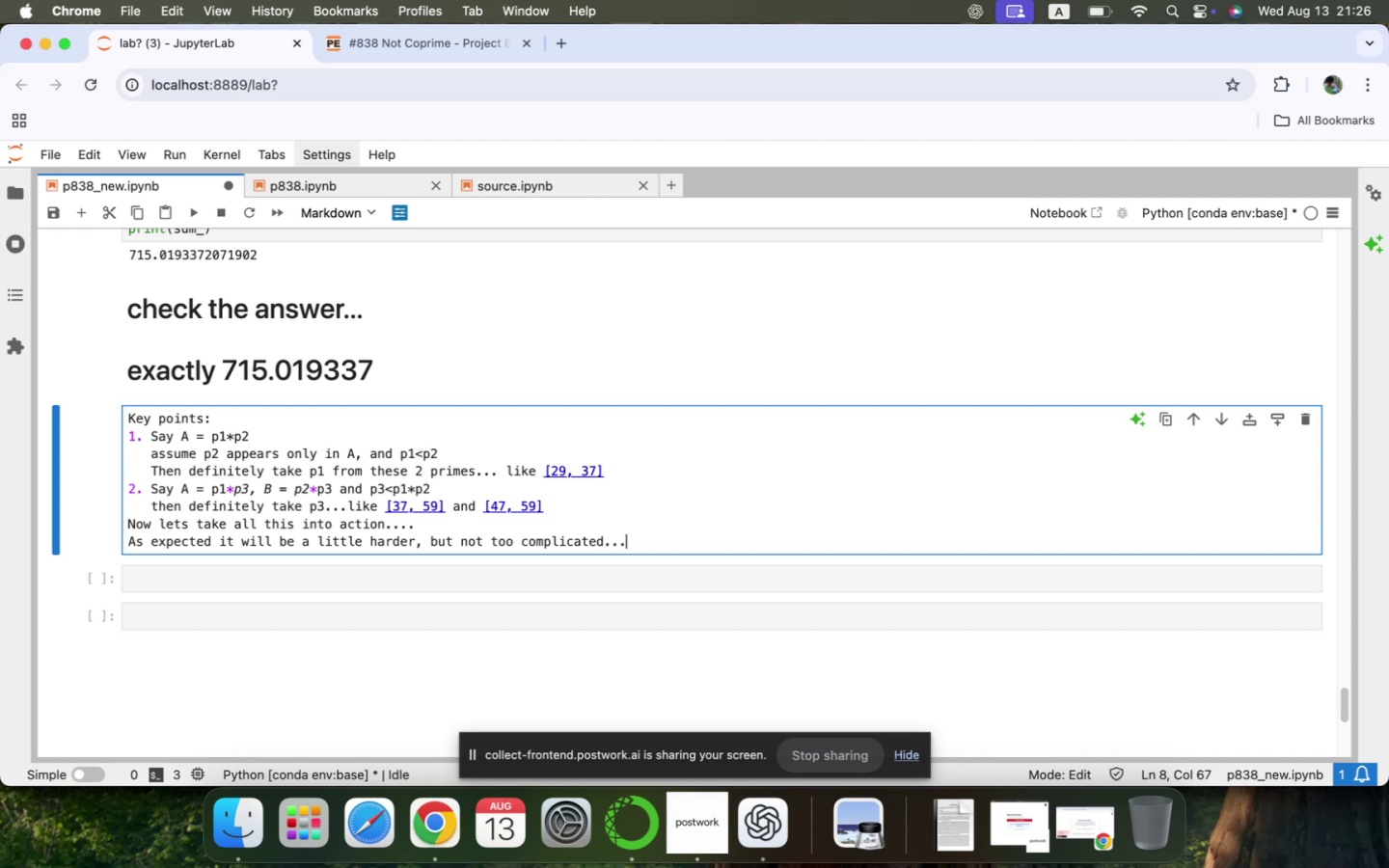 
key(Shift+Enter)
 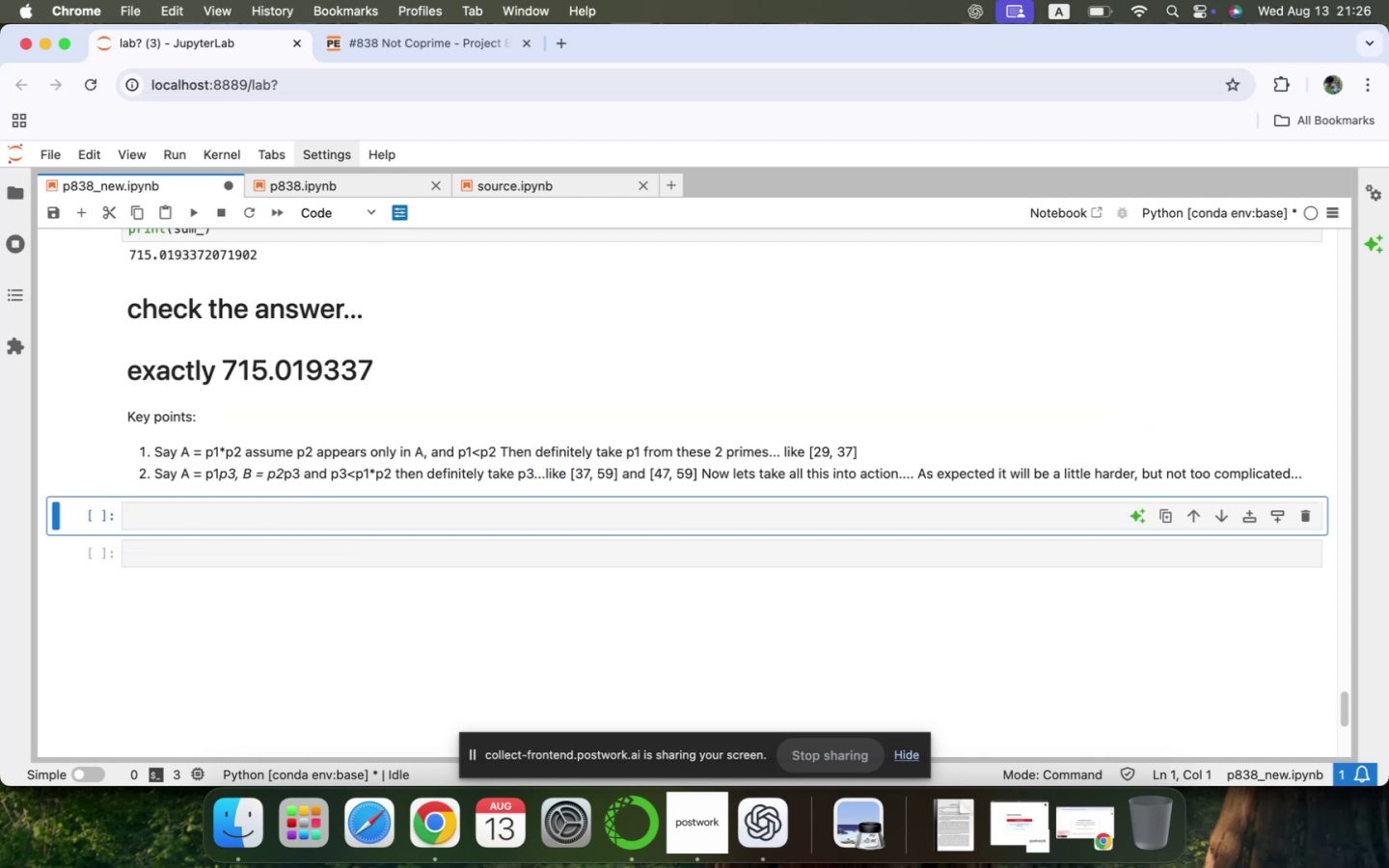 
scroll: coordinate [563, 555], scroll_direction: down, amount: 15.0
 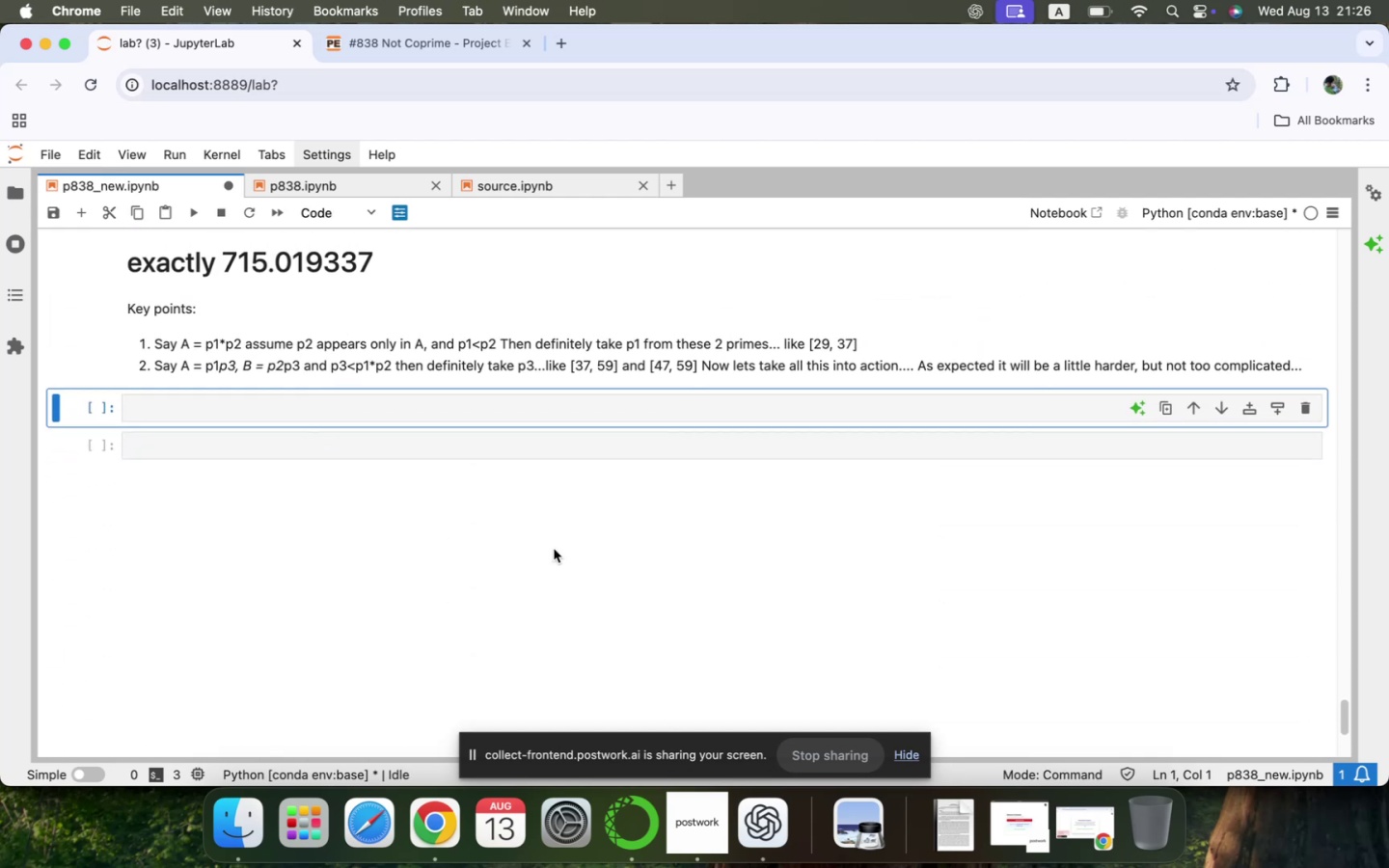 
scroll: coordinate [640, 534], scroll_direction: up, amount: 51.0
 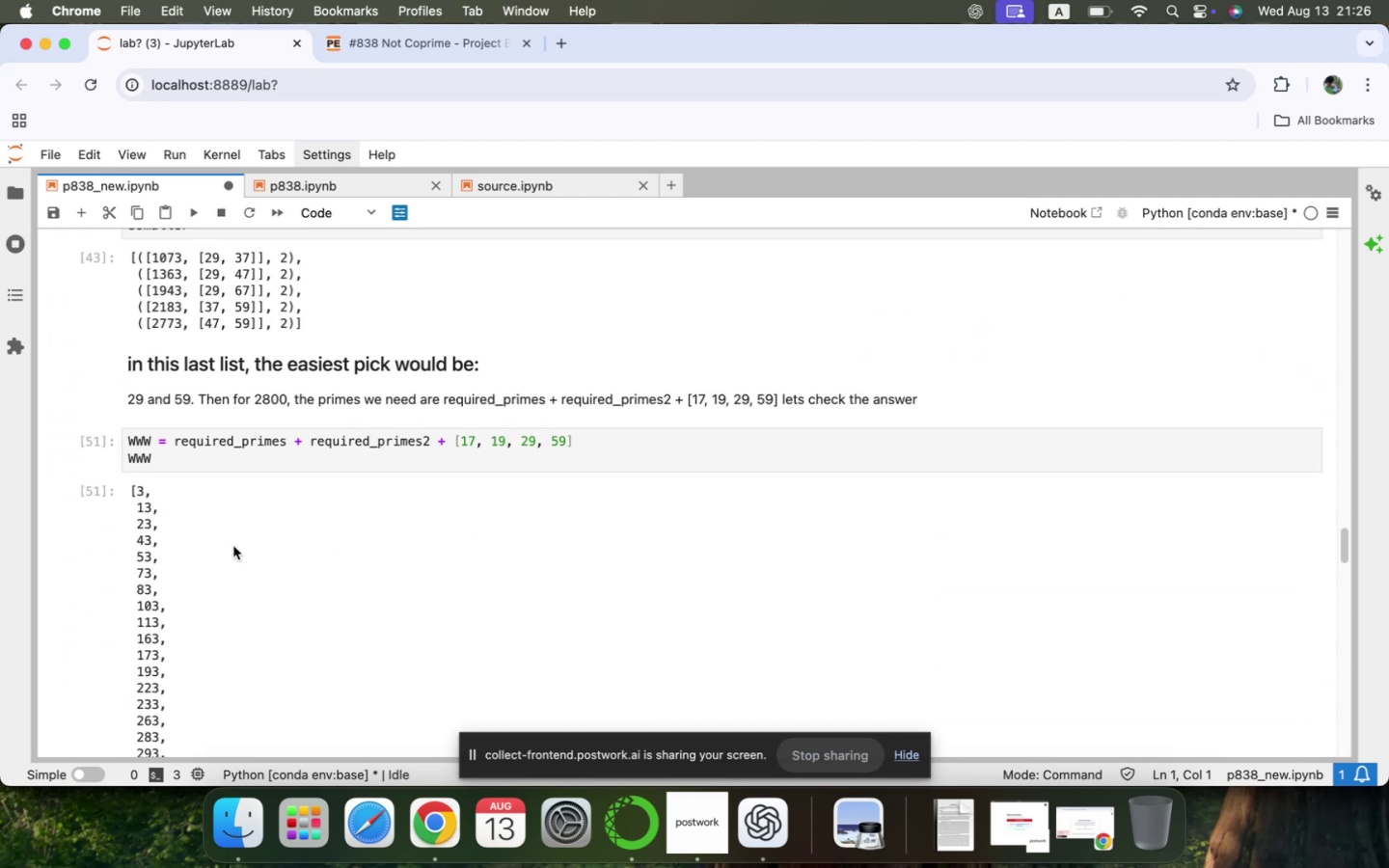 
left_click([223, 548])
 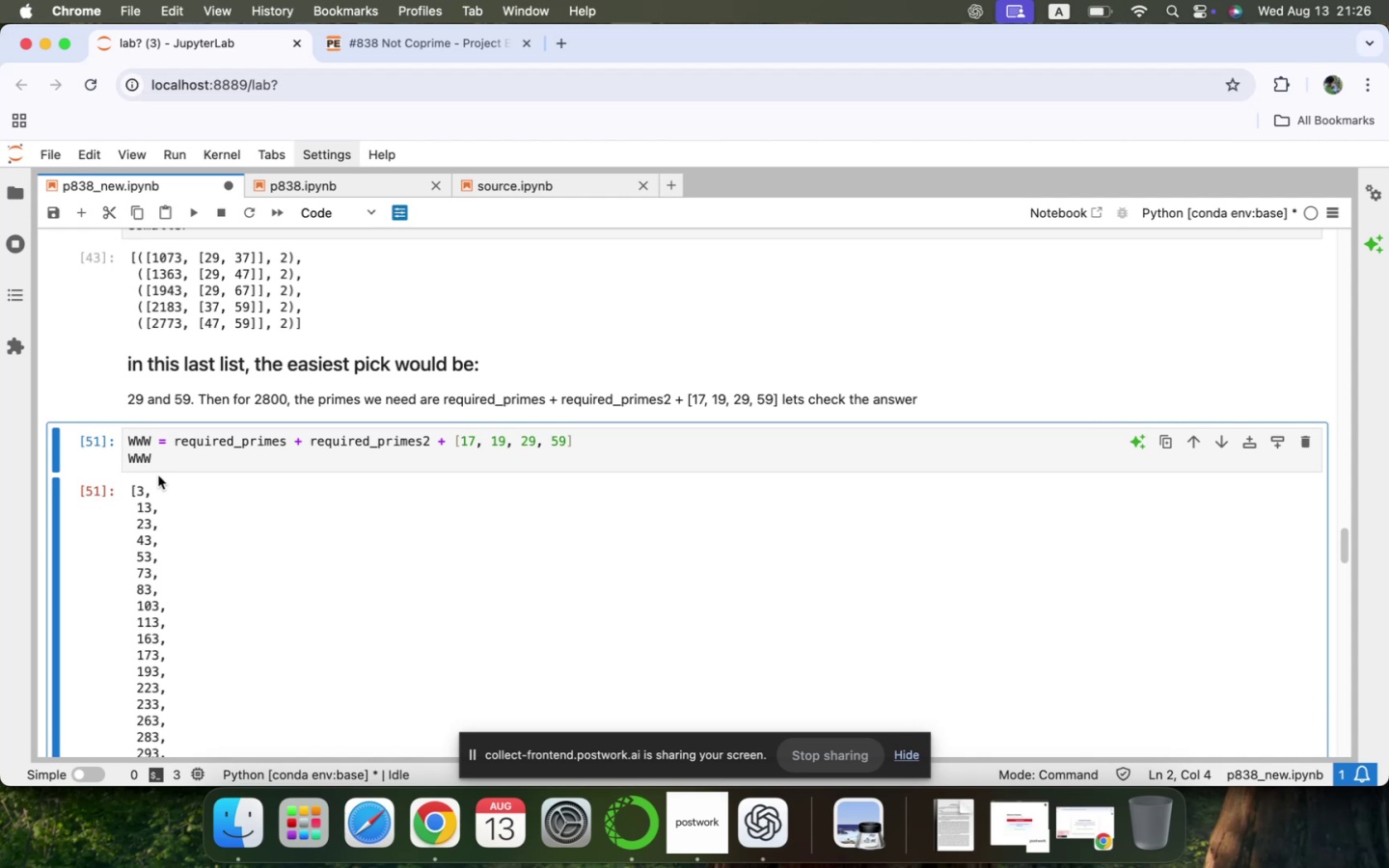 
left_click([167, 465])
 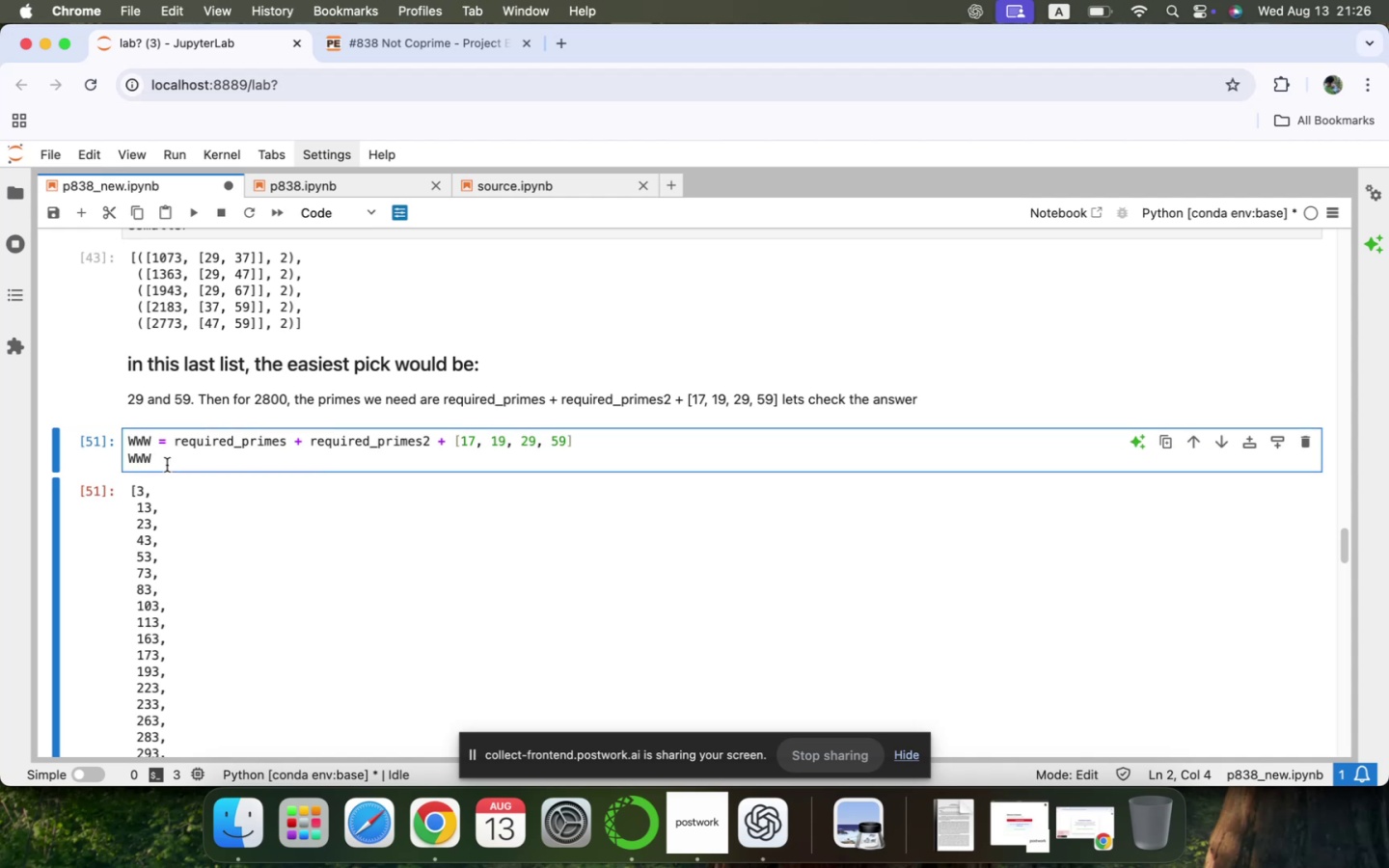 
key(ArrowLeft)
 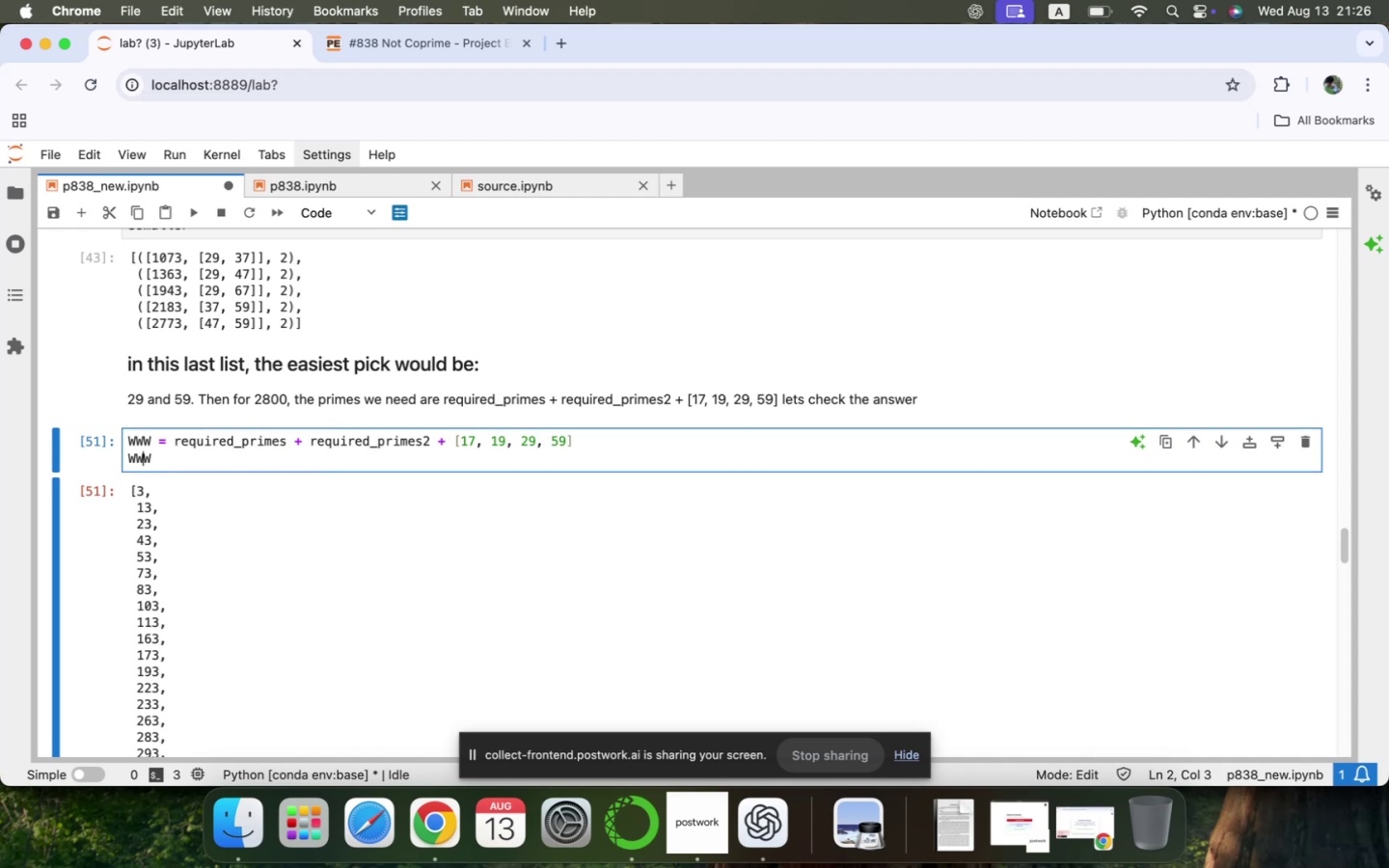 
key(ArrowLeft)
 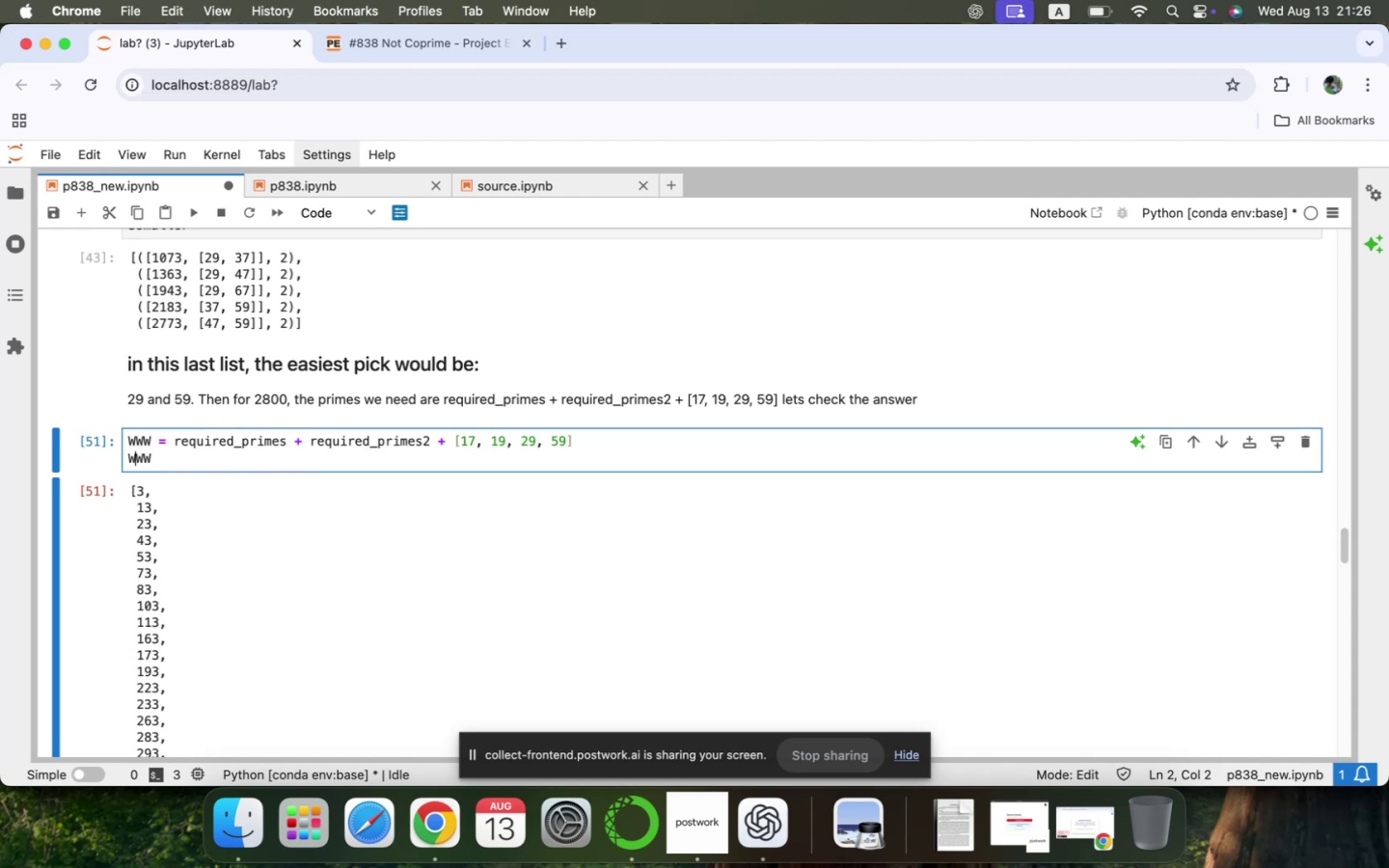 
key(ArrowLeft)
 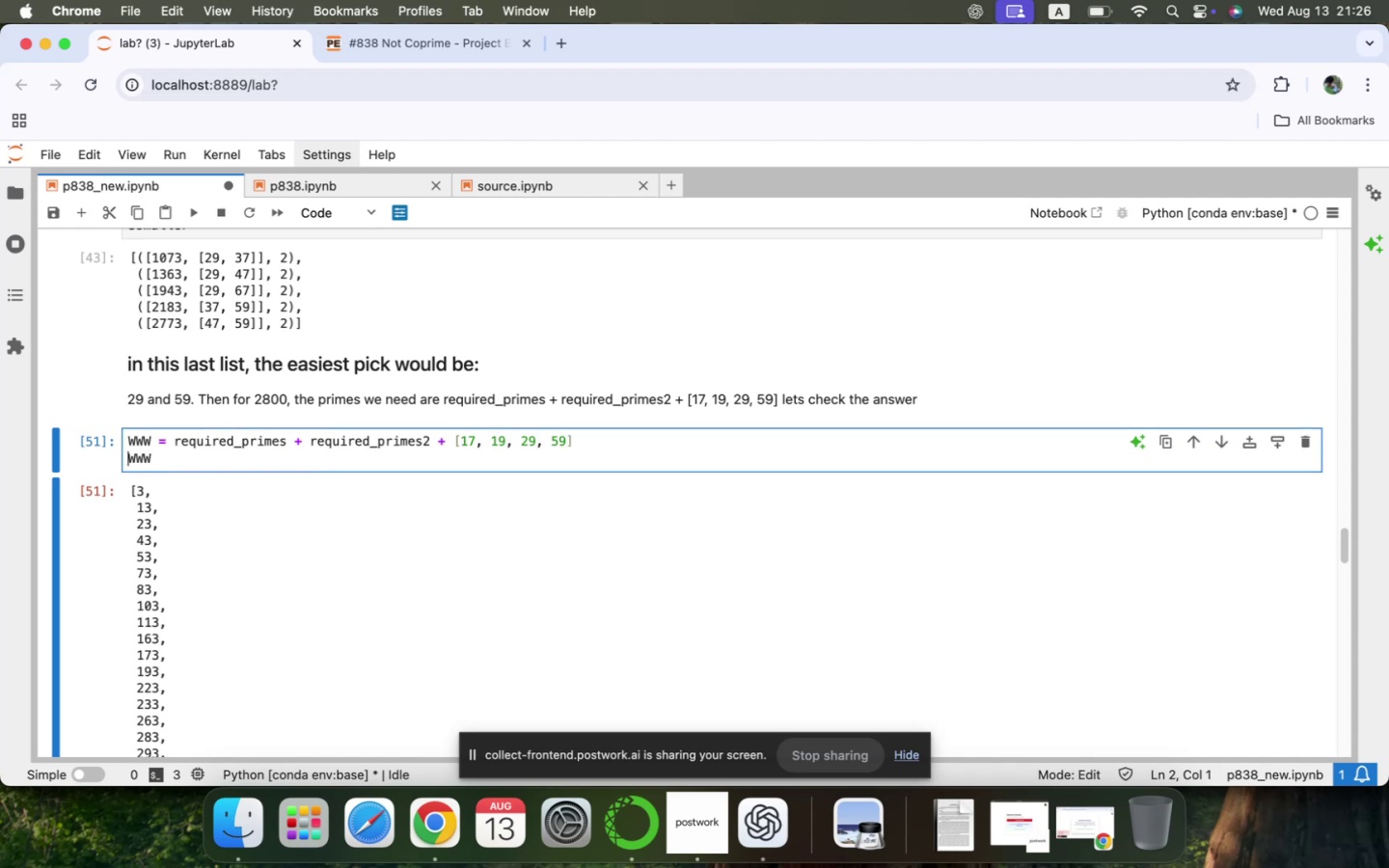 
type(print()
 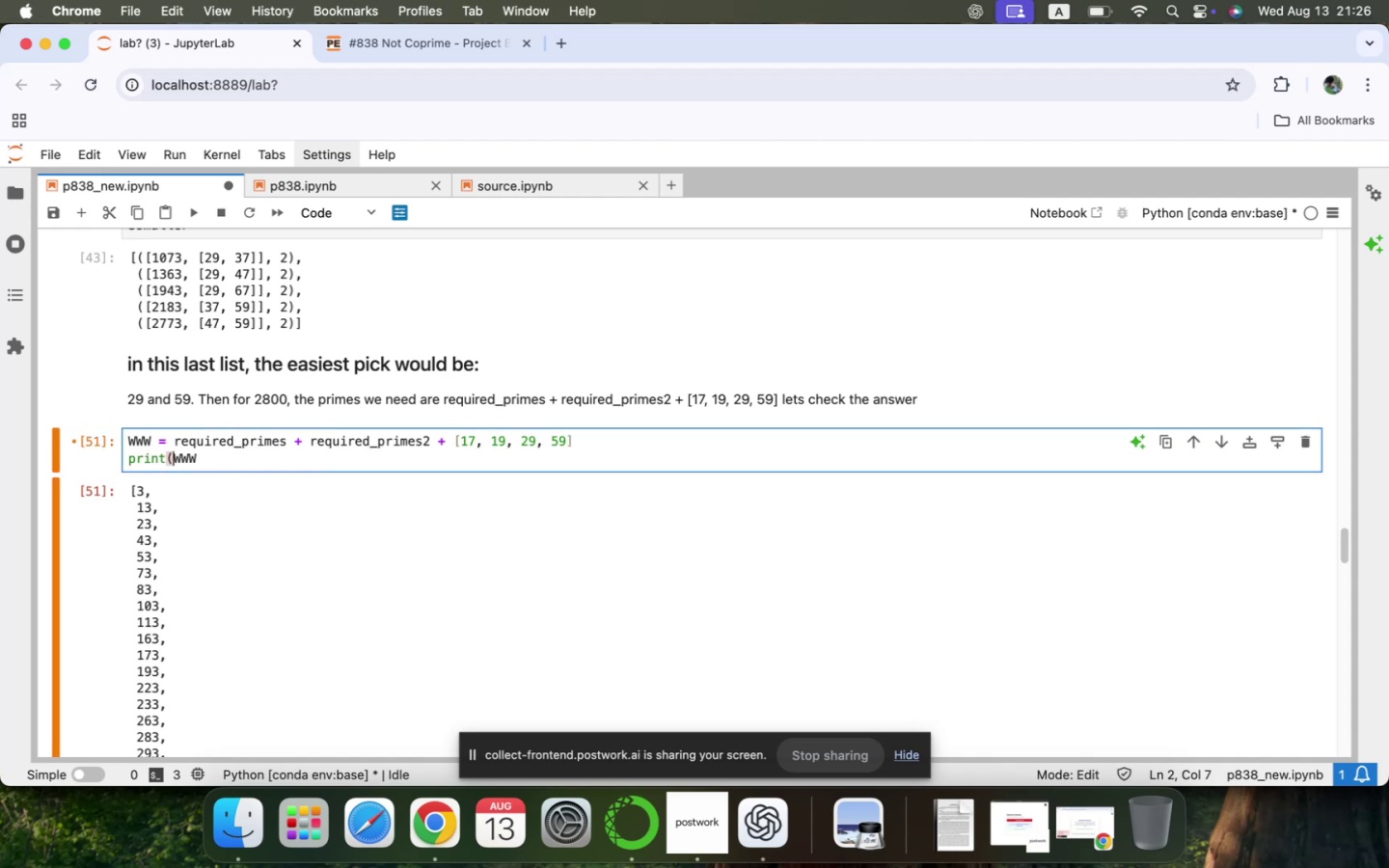 
 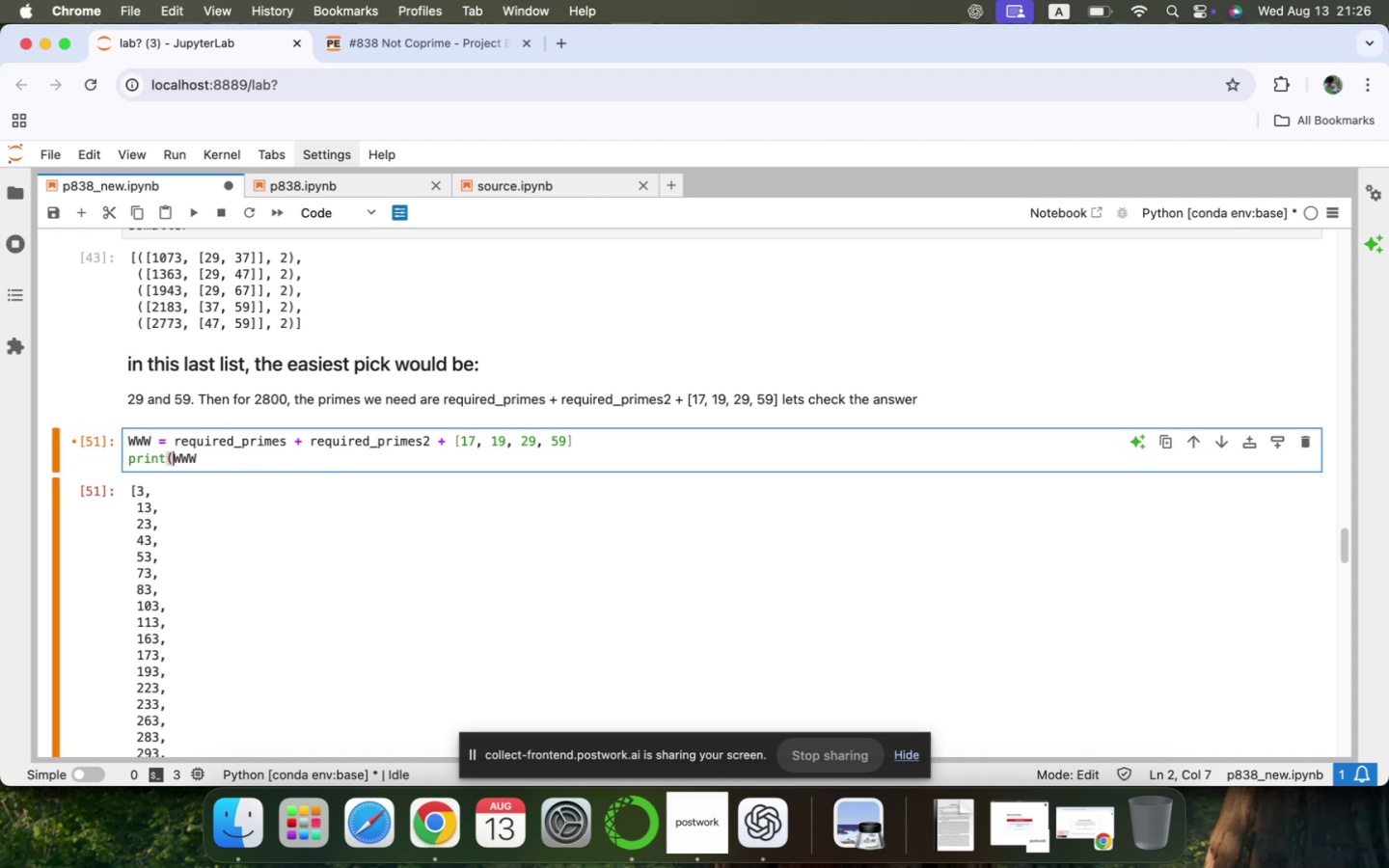 
key(ArrowDown)
 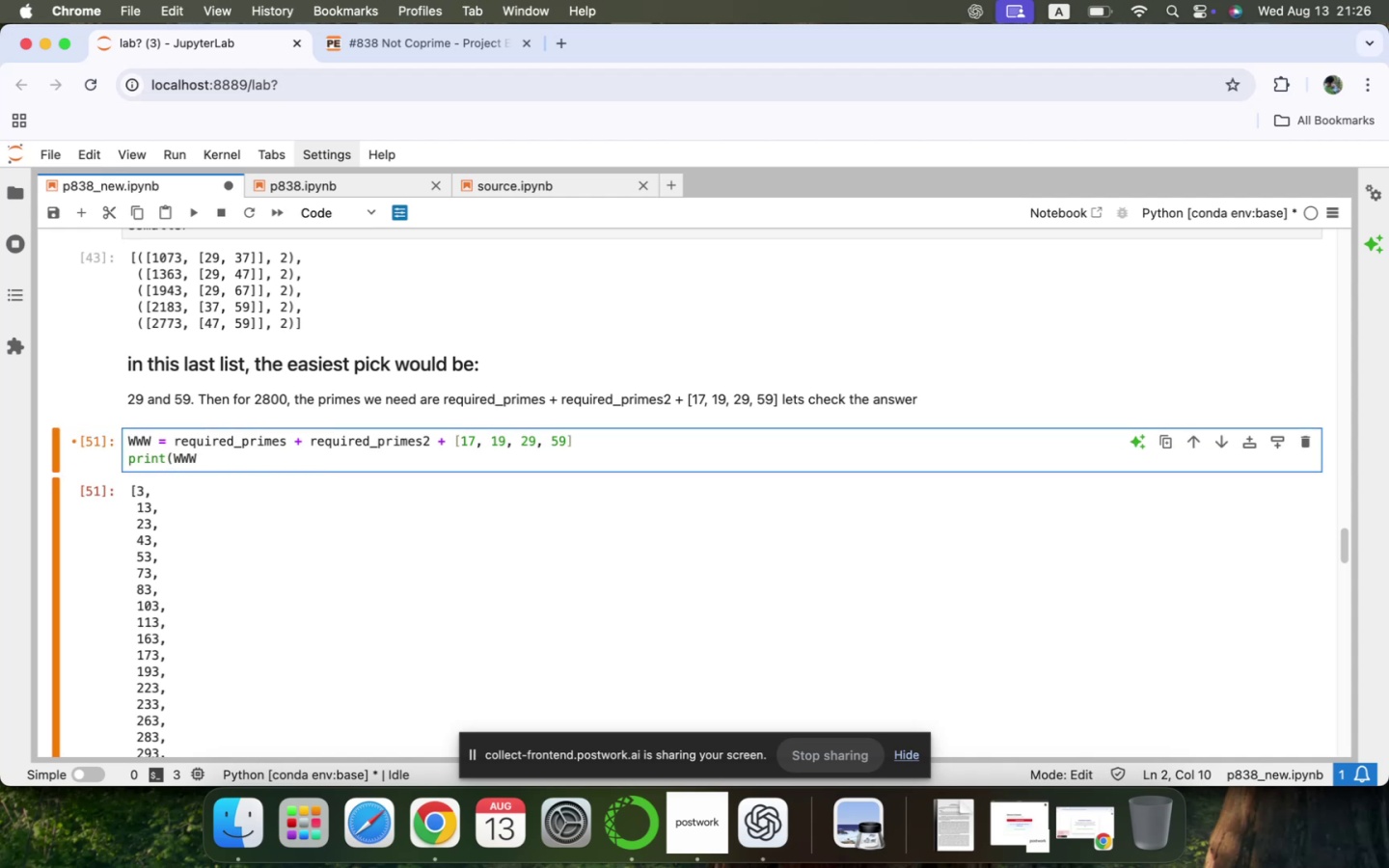 
key(Shift+0)
 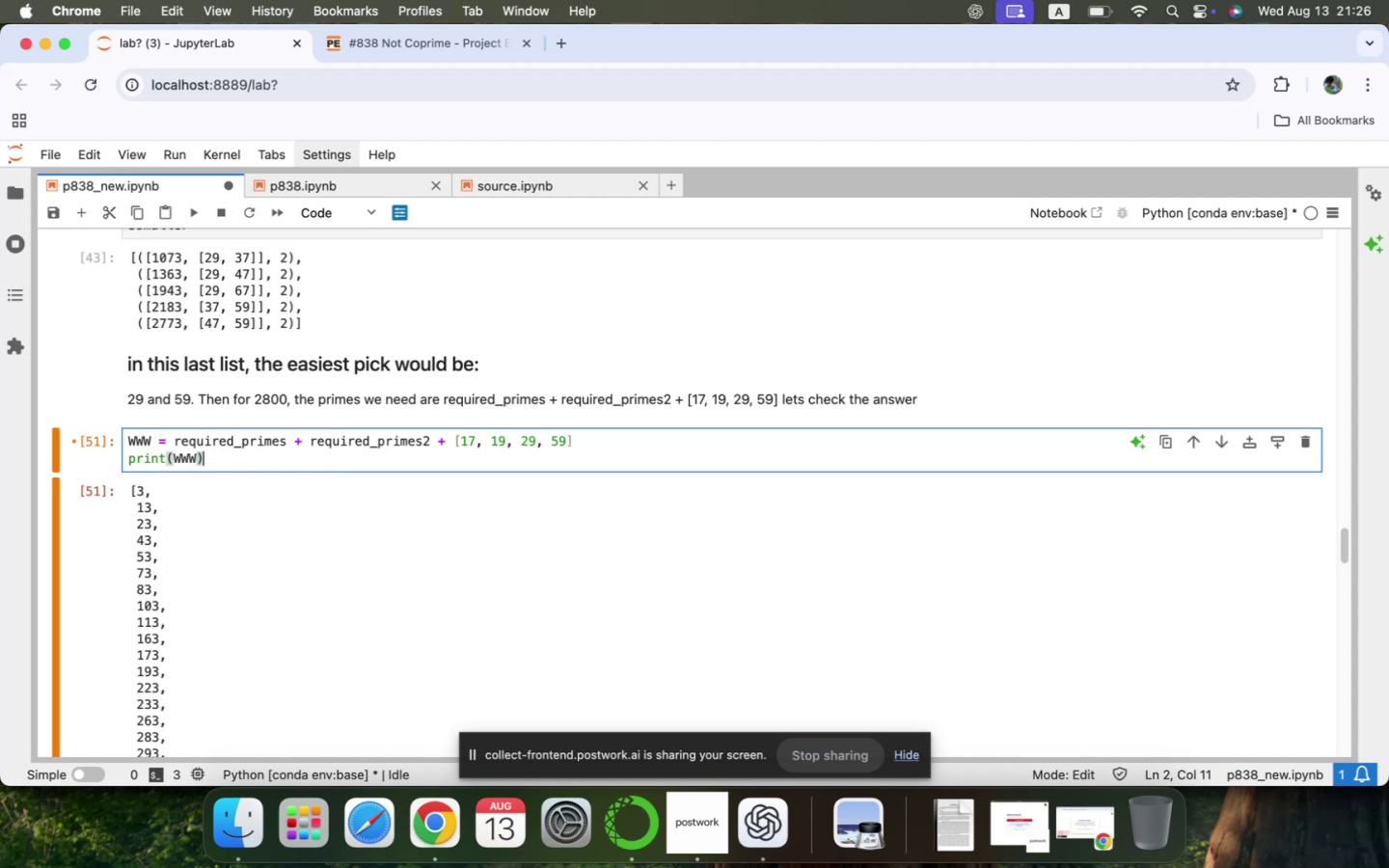 
key(Shift+Enter)
 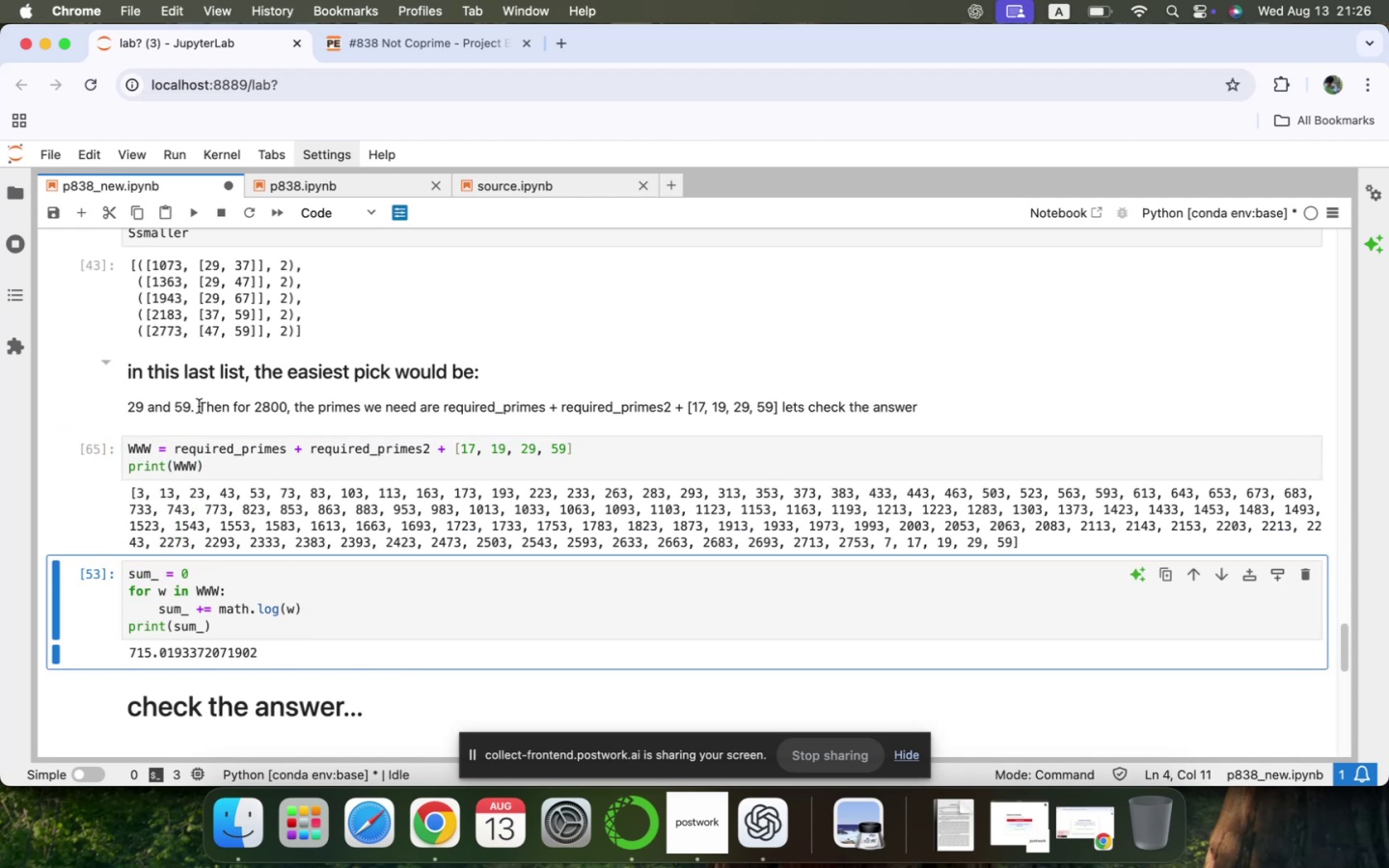 
scroll: coordinate [241, 440], scroll_direction: up, amount: 43.0
 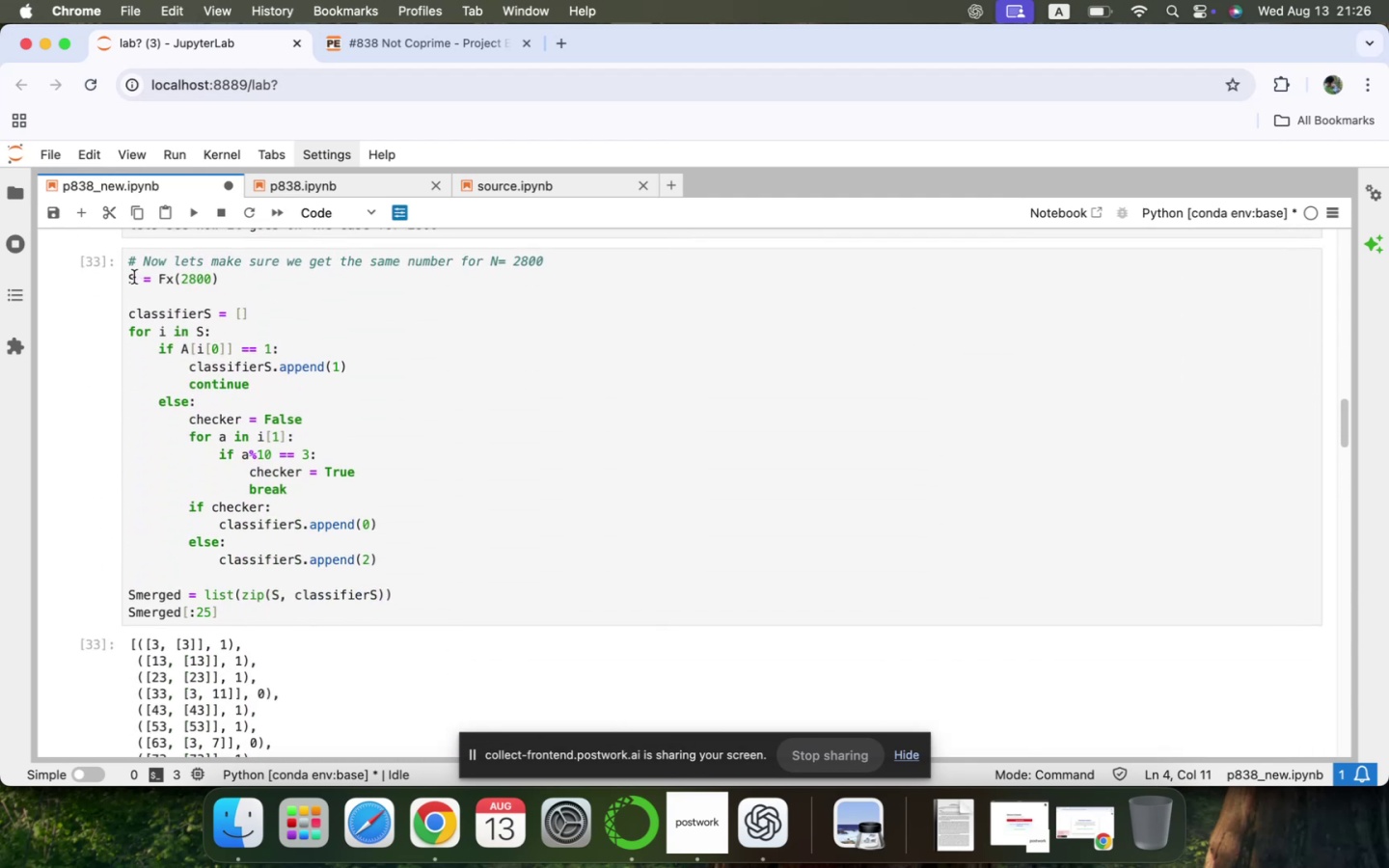 
left_click_drag(start_coordinate=[127, 276], to_coordinate=[434, 610])
 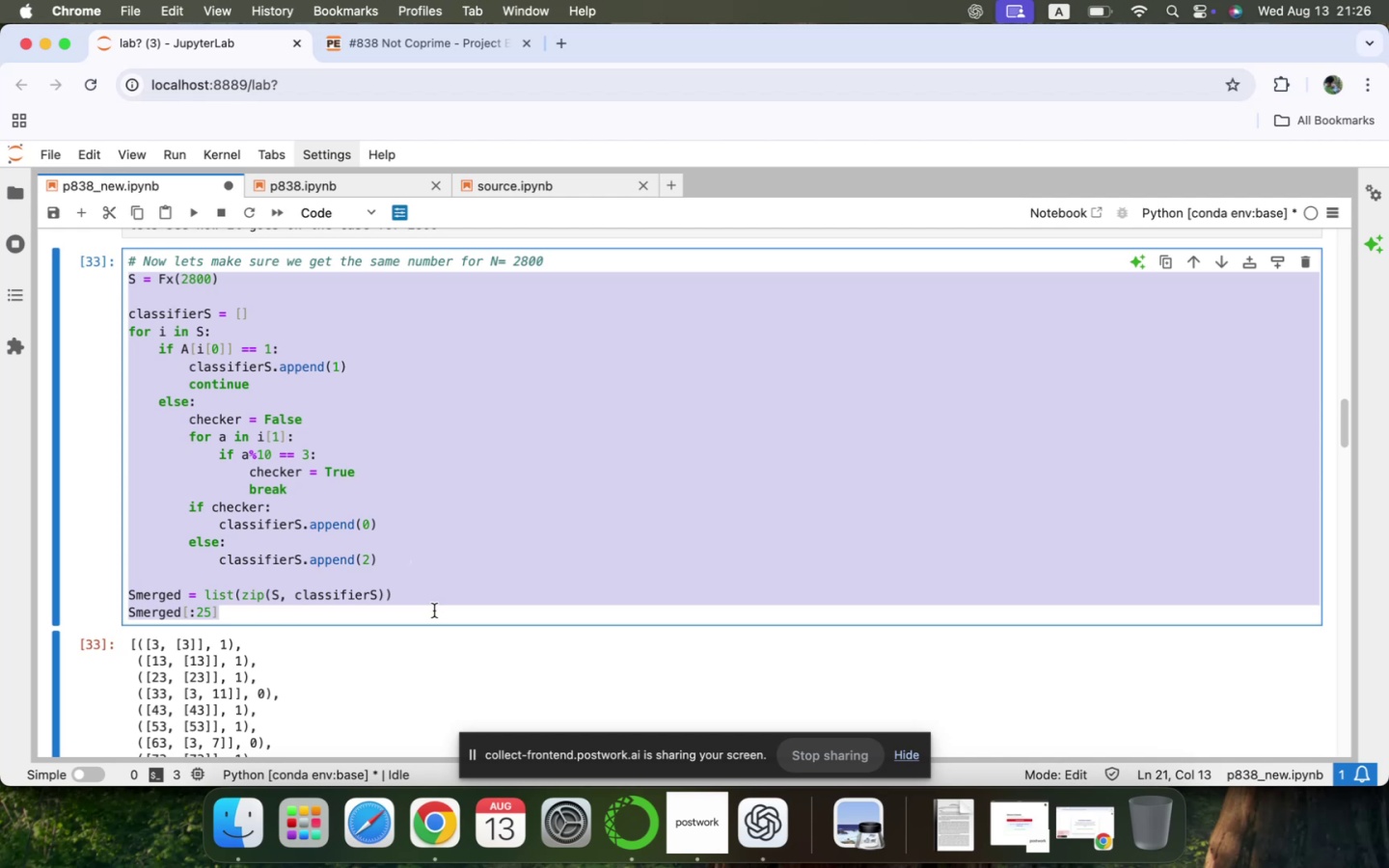 
key(Meta+CommandLeft)
 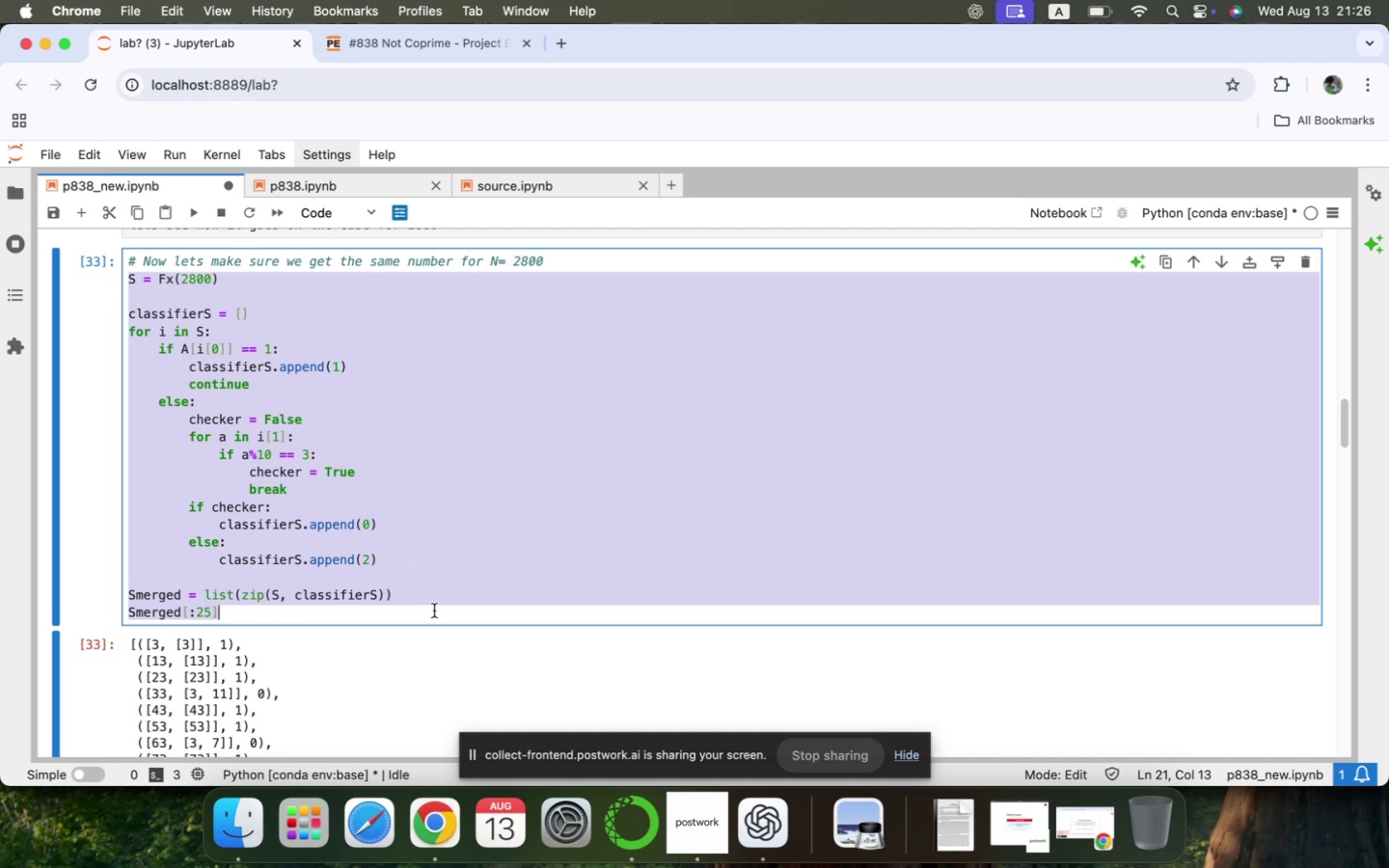 
key(Meta+C)
 